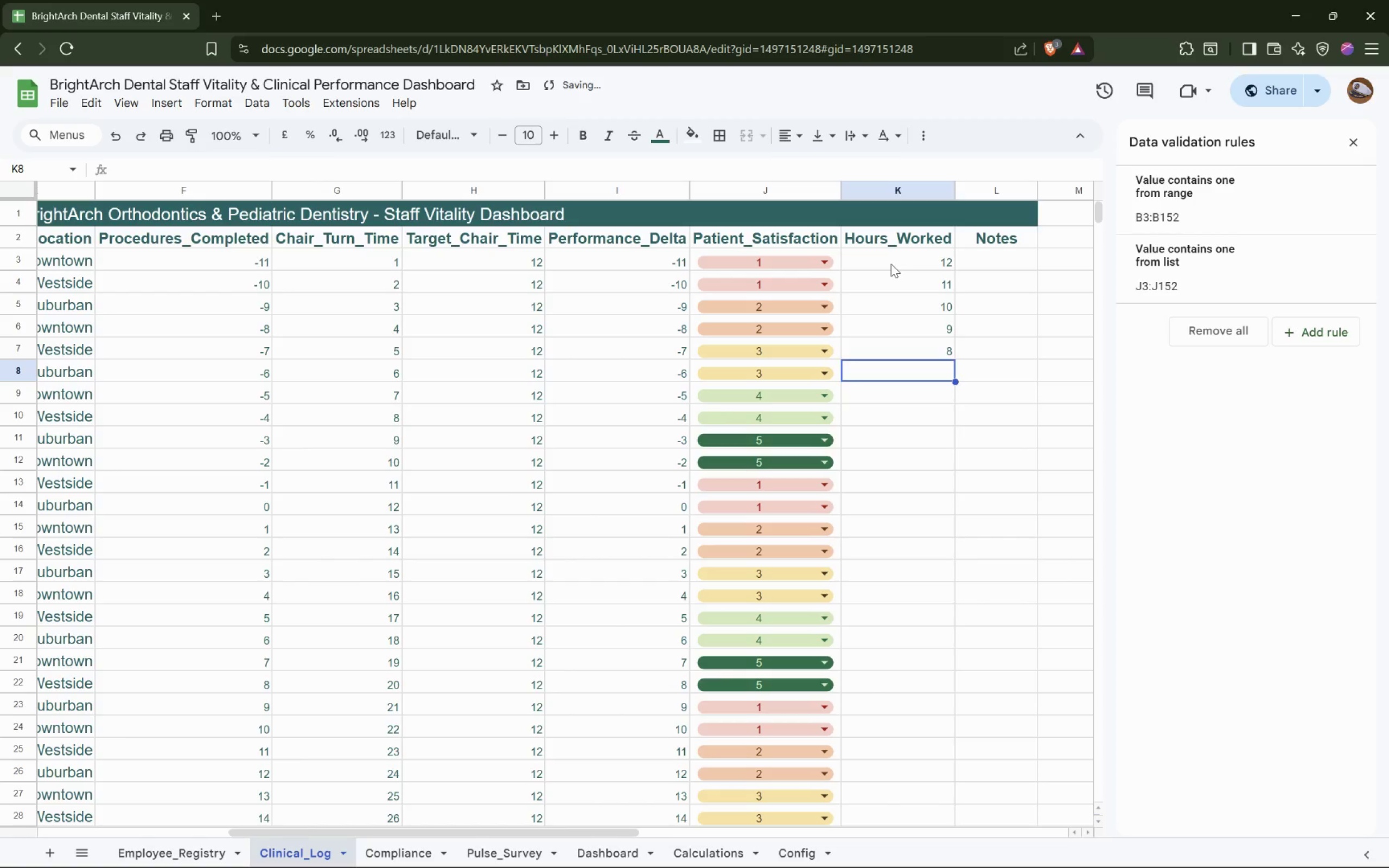 
key(7)
 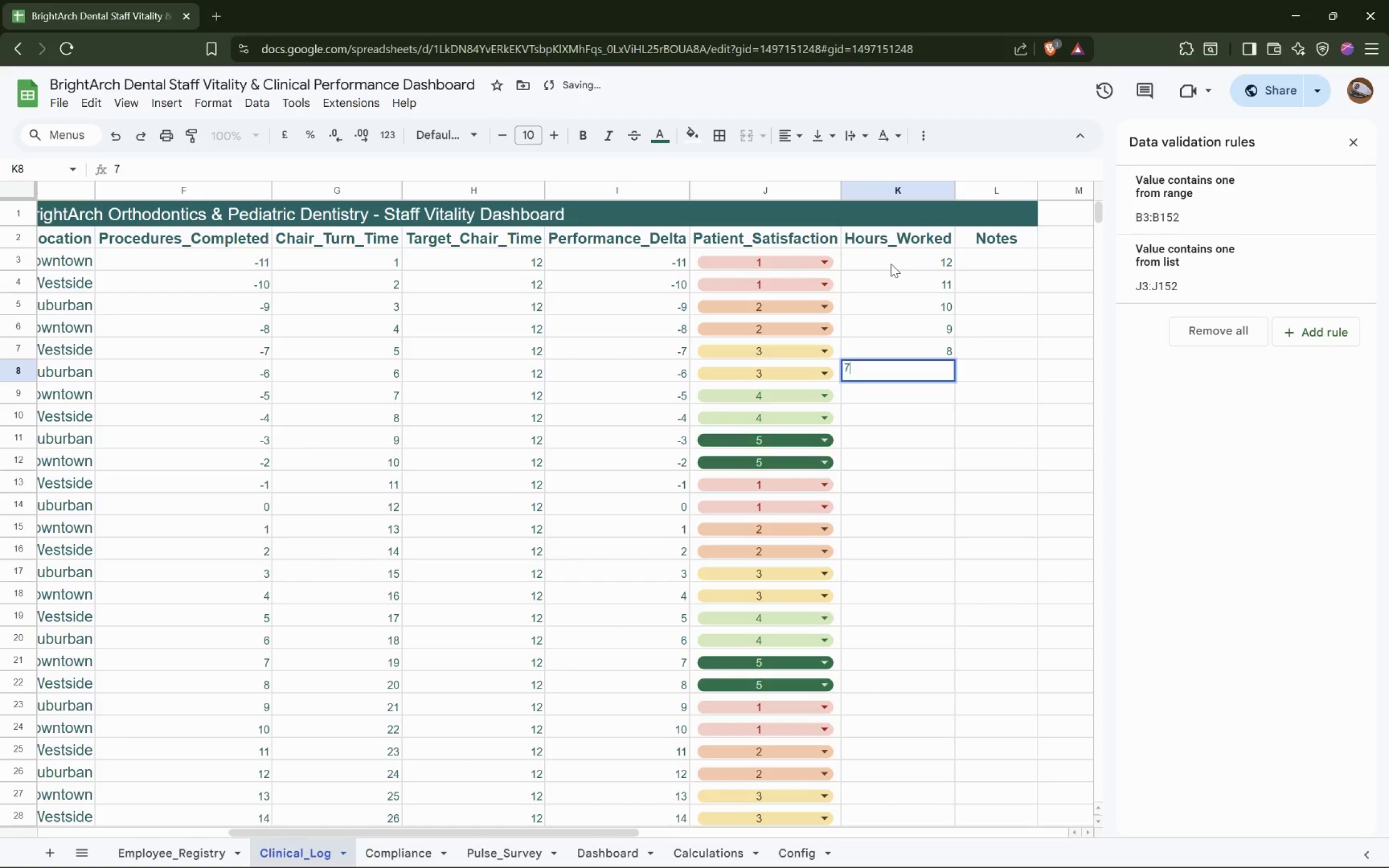 
key(ArrowDown)
 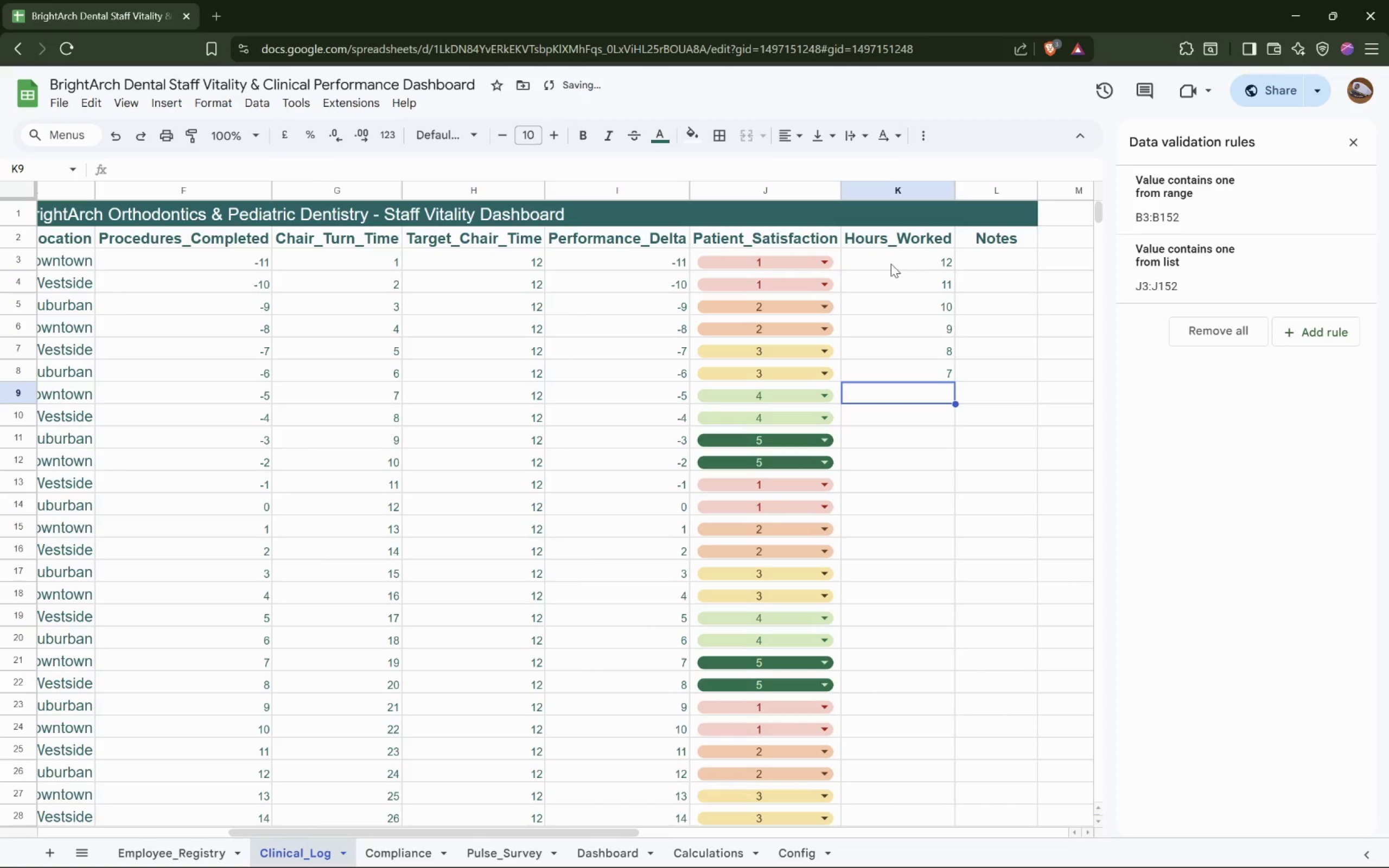 
key(6)
 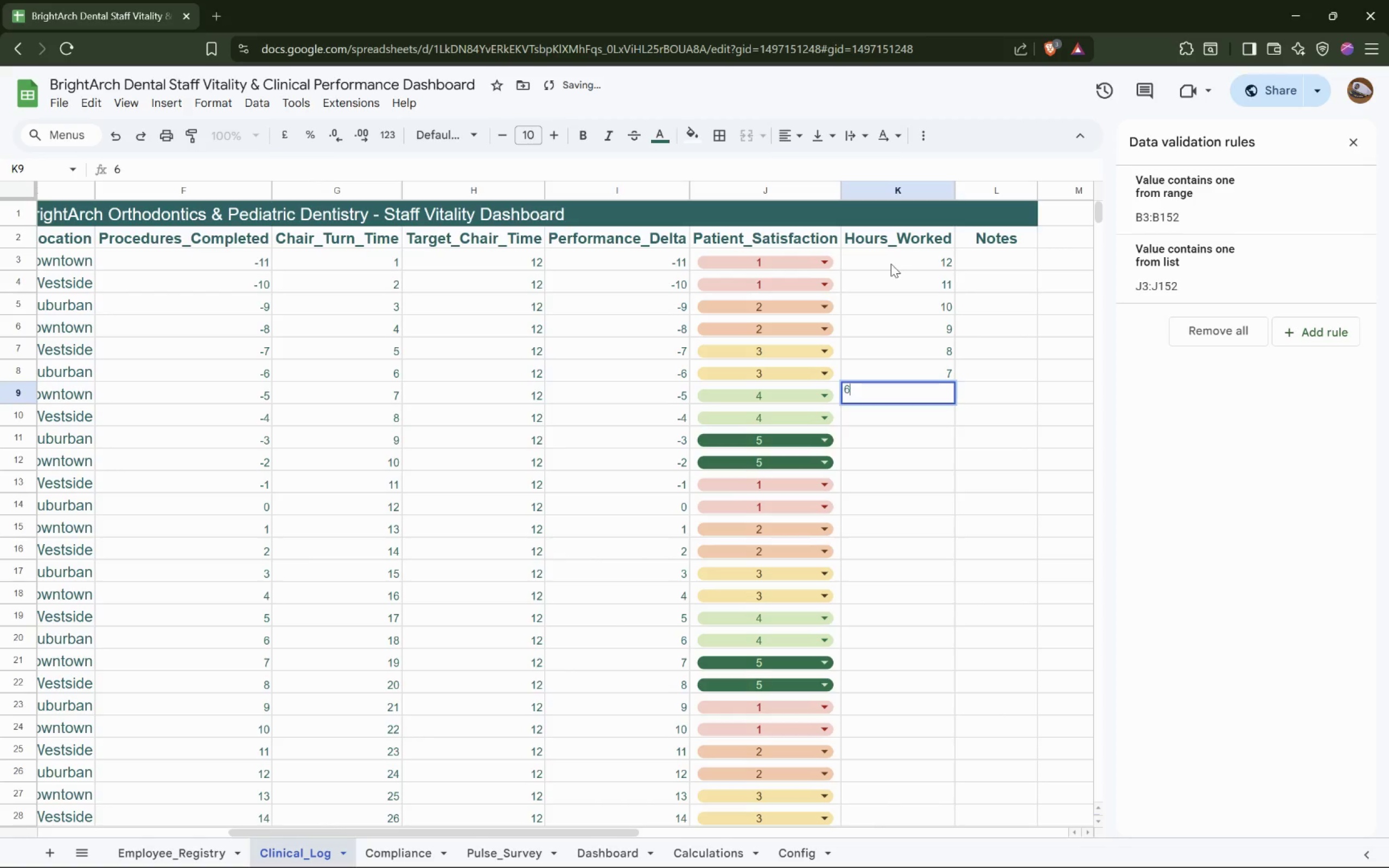 
key(ArrowDown)
 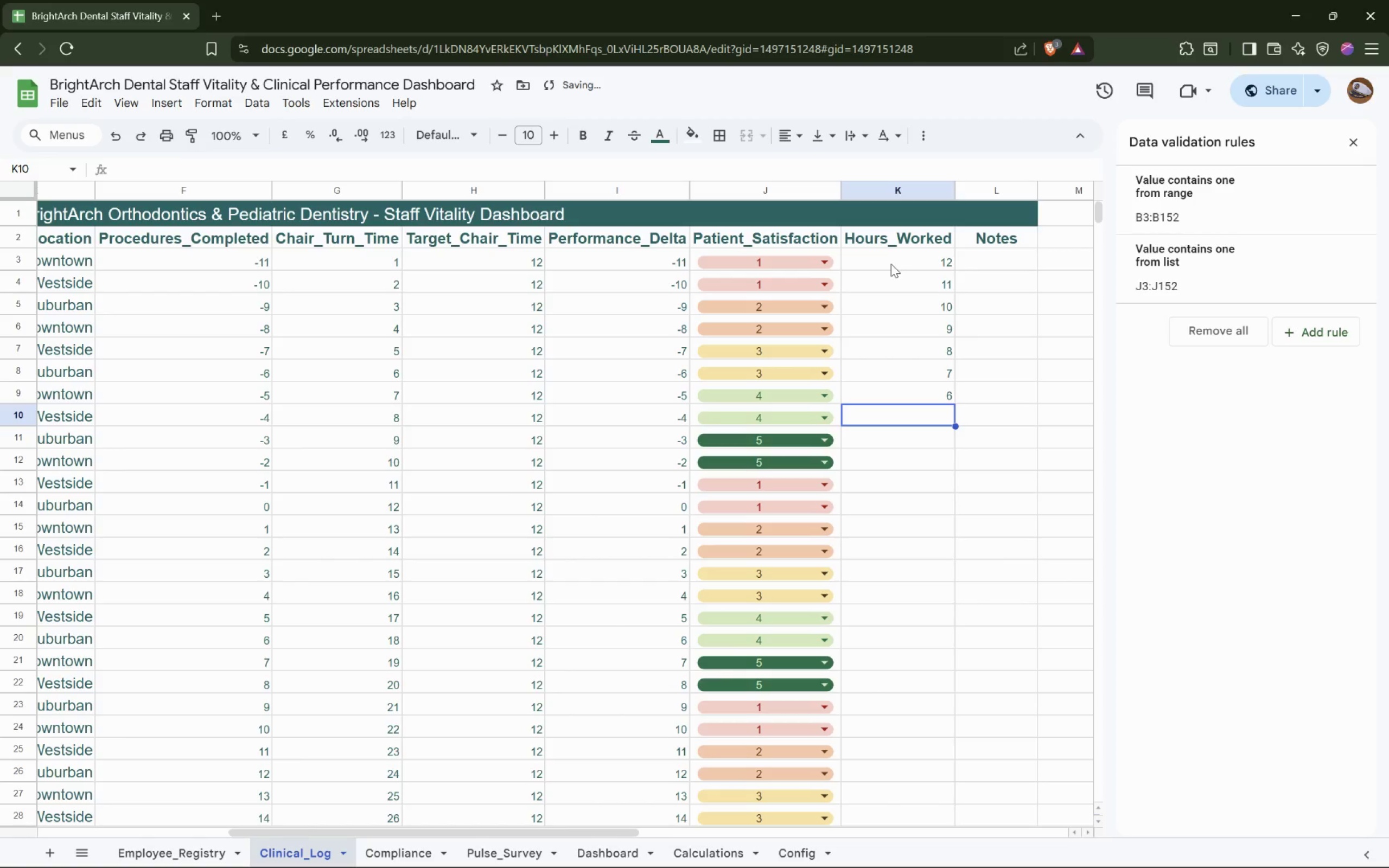 
key(5)
 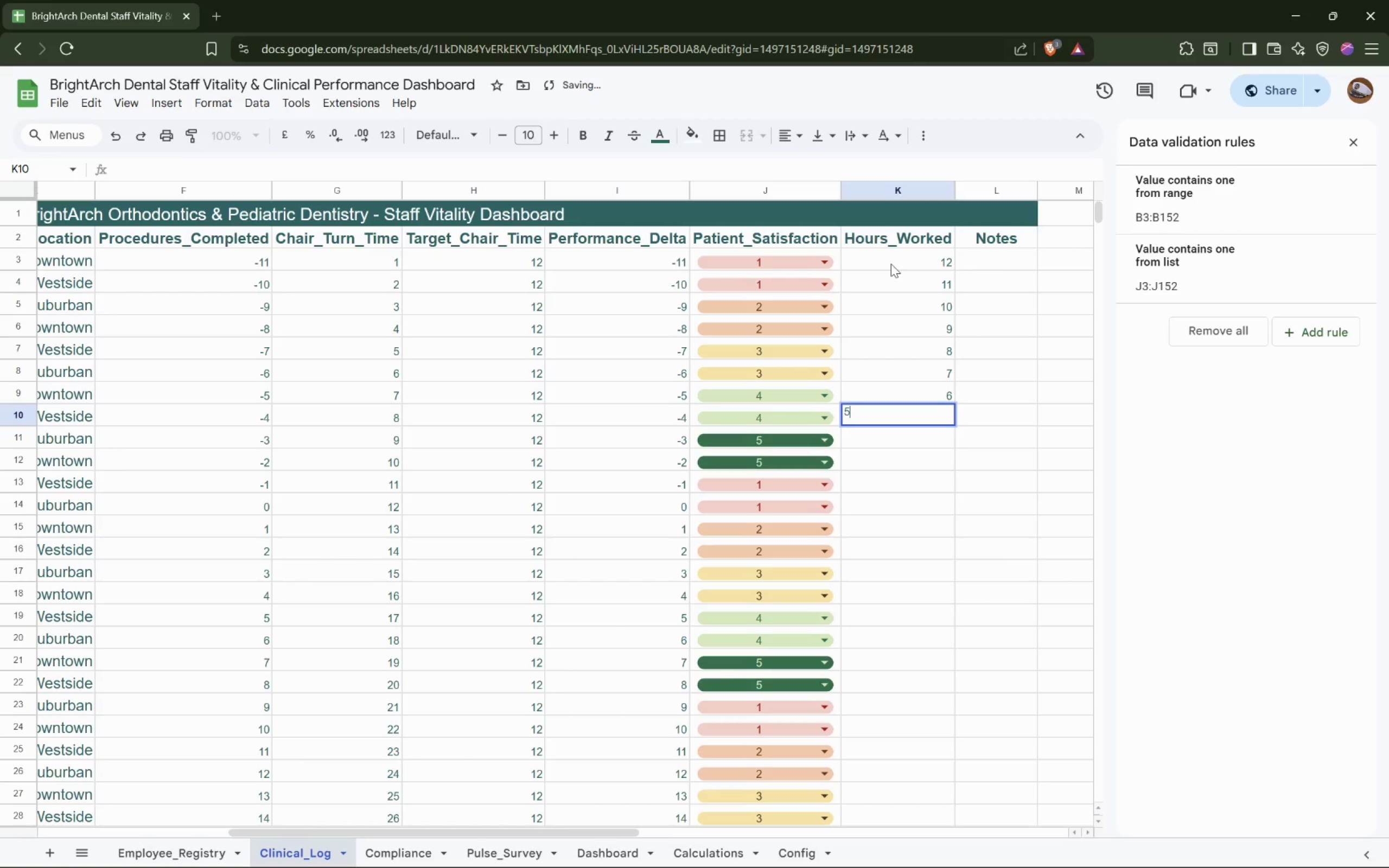 
key(ArrowDown)
 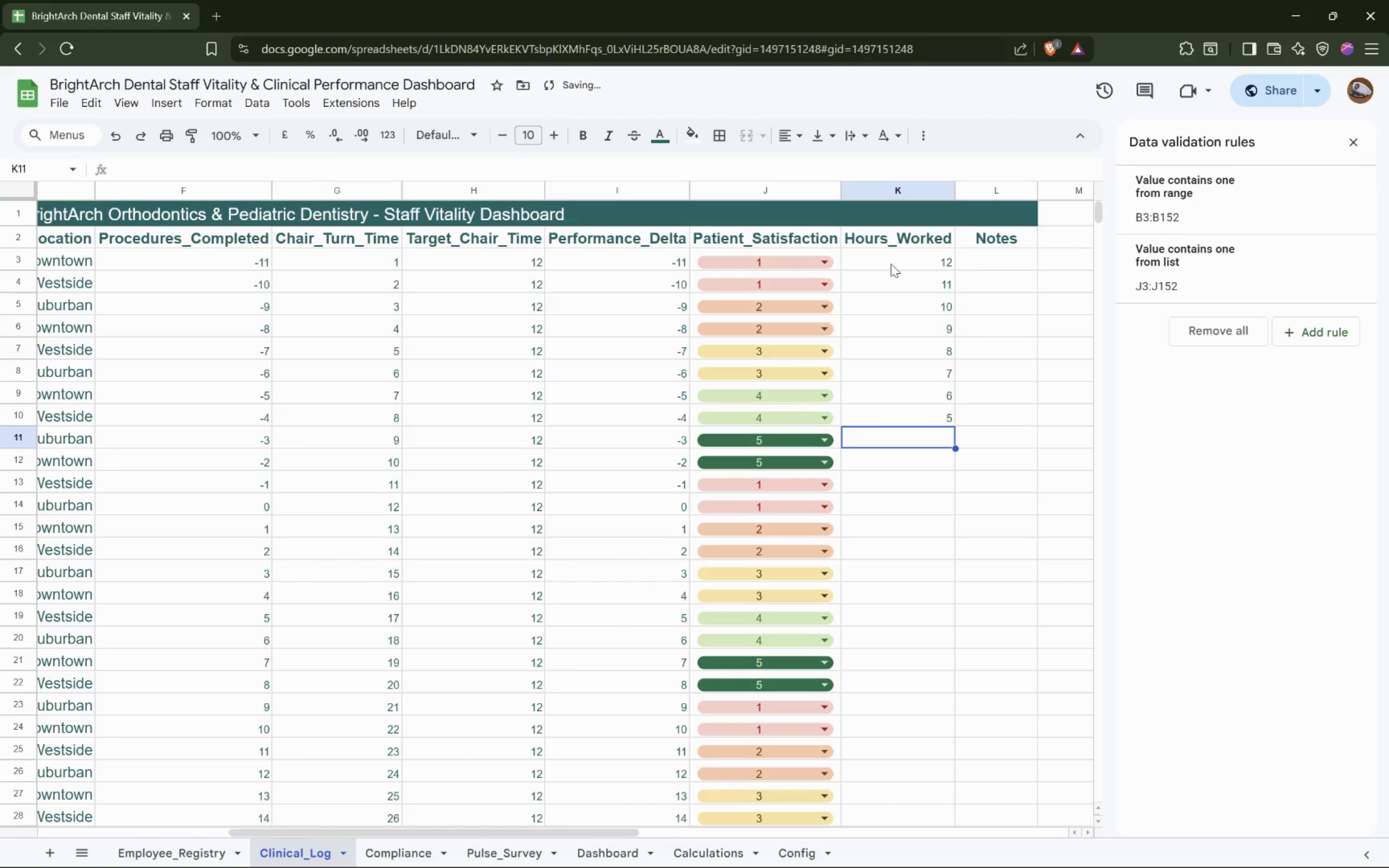 
type(12)
 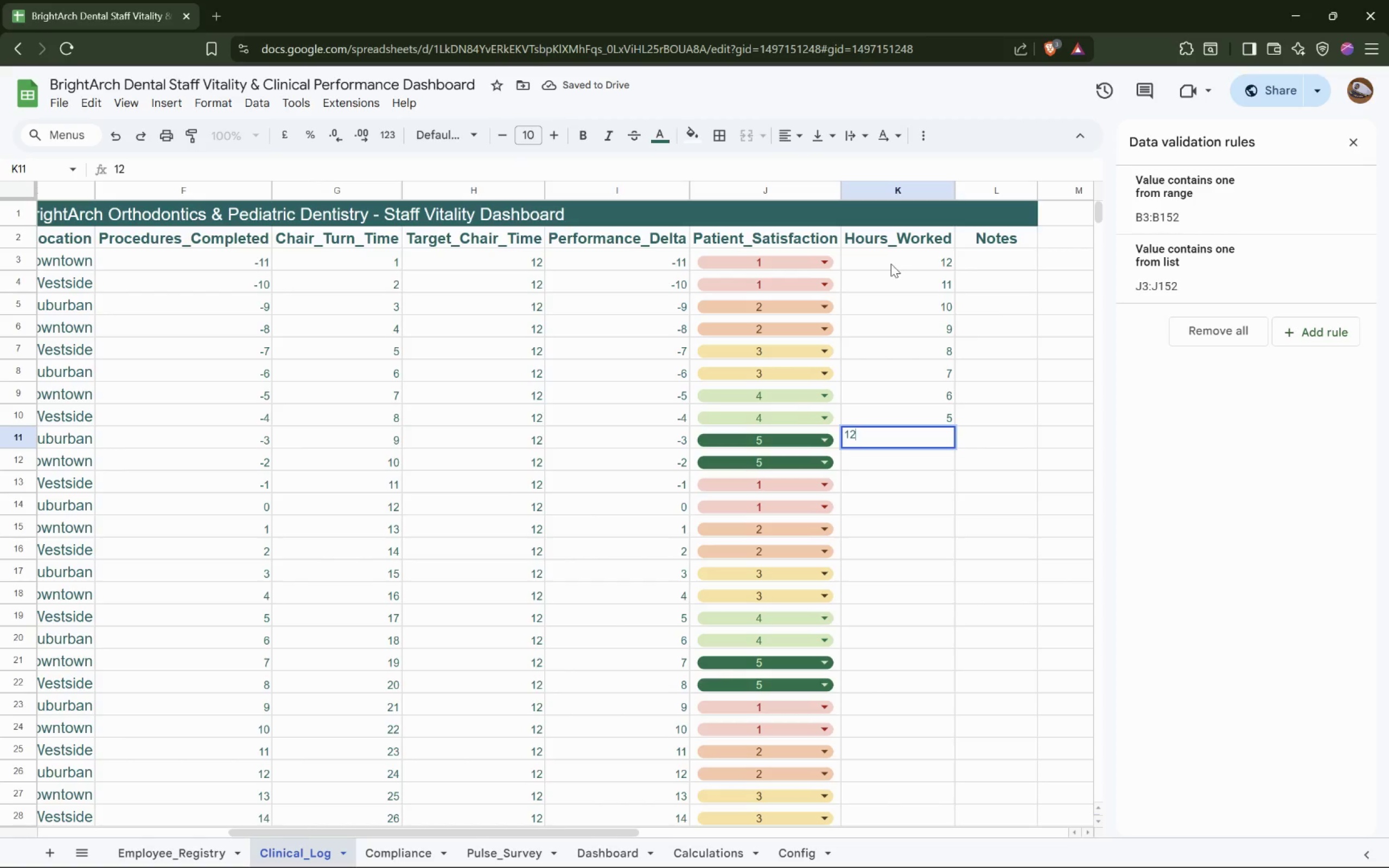 
key(ArrowDown)
 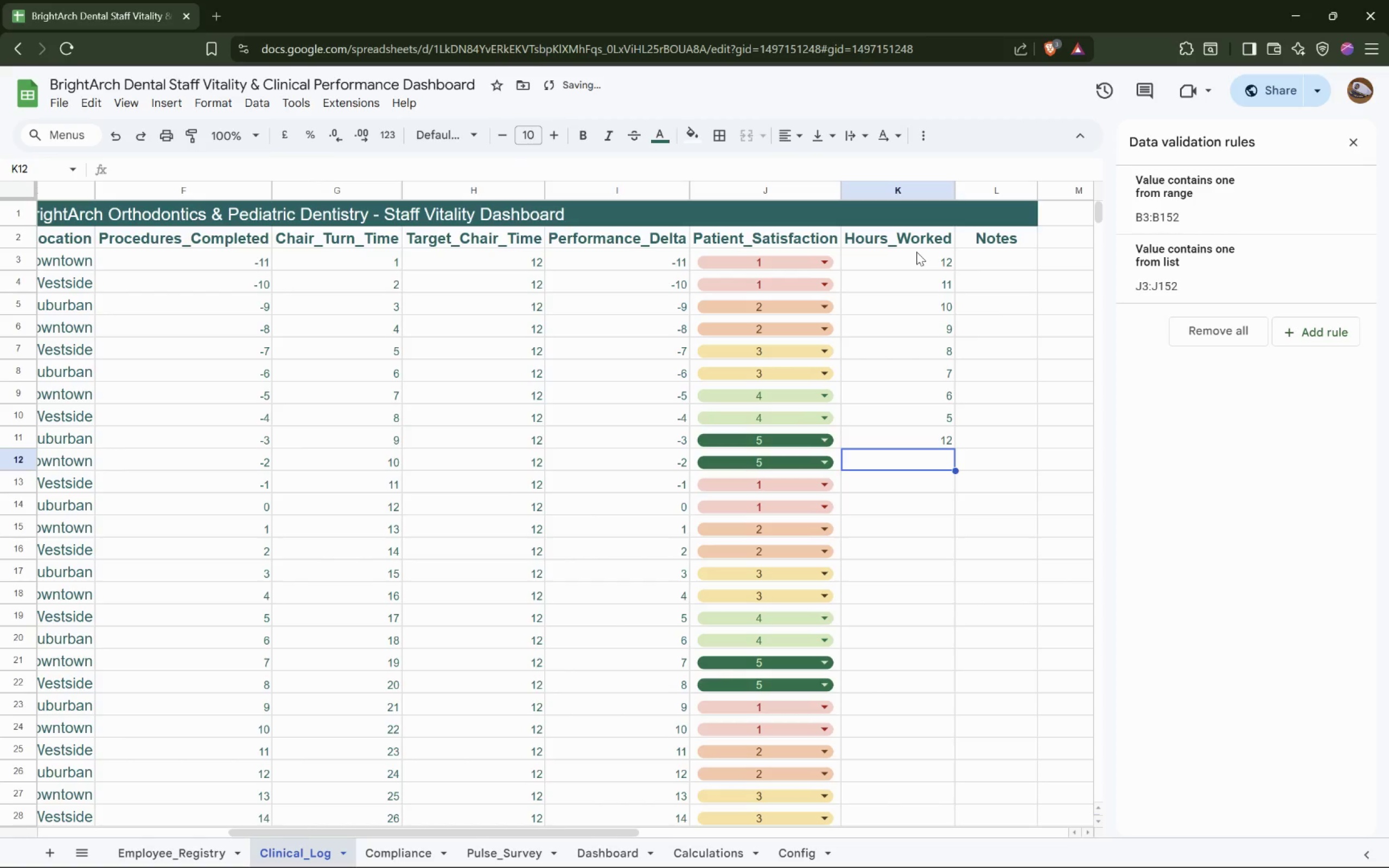 
left_click([916, 252])
 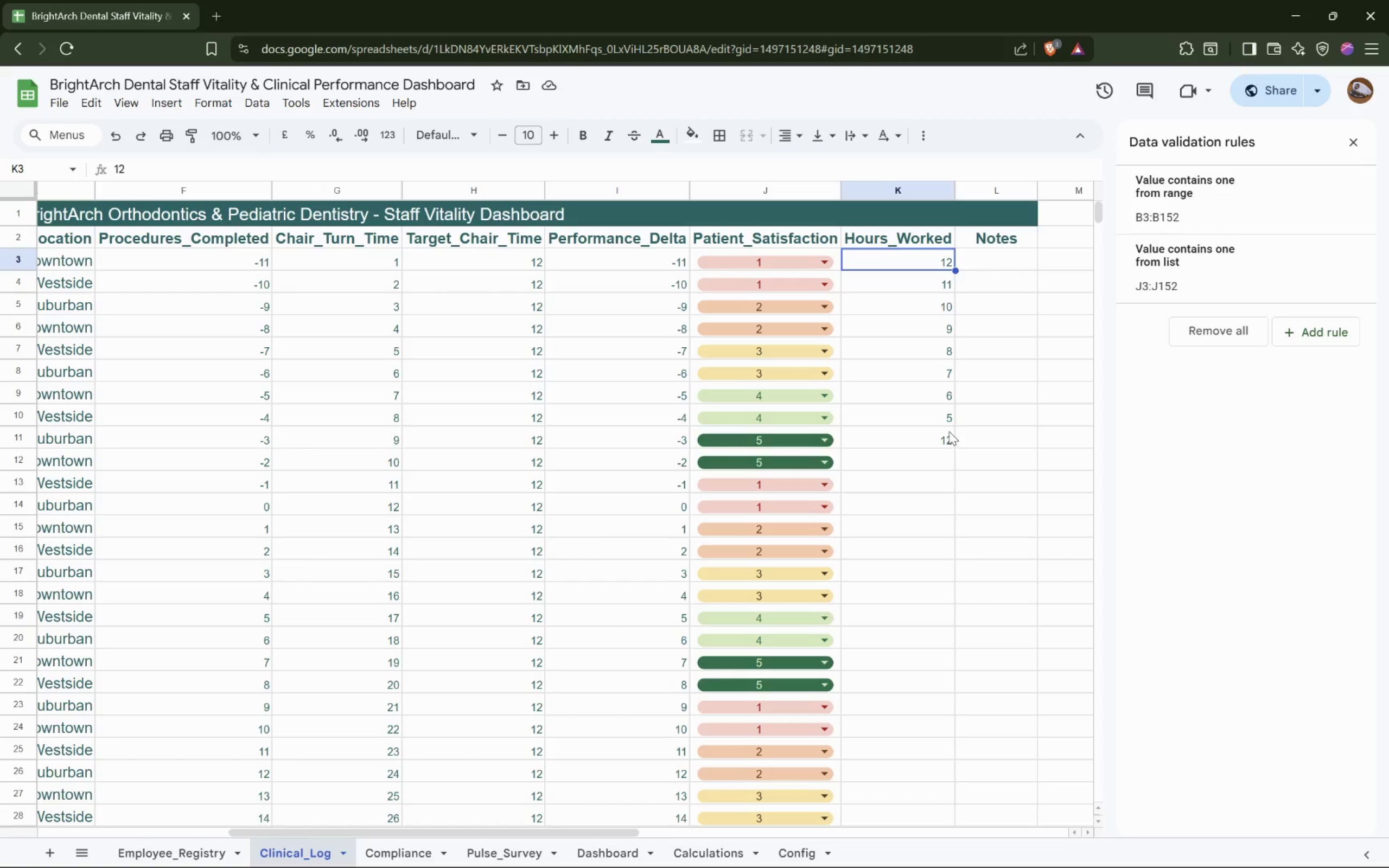 
wait(7.26)
 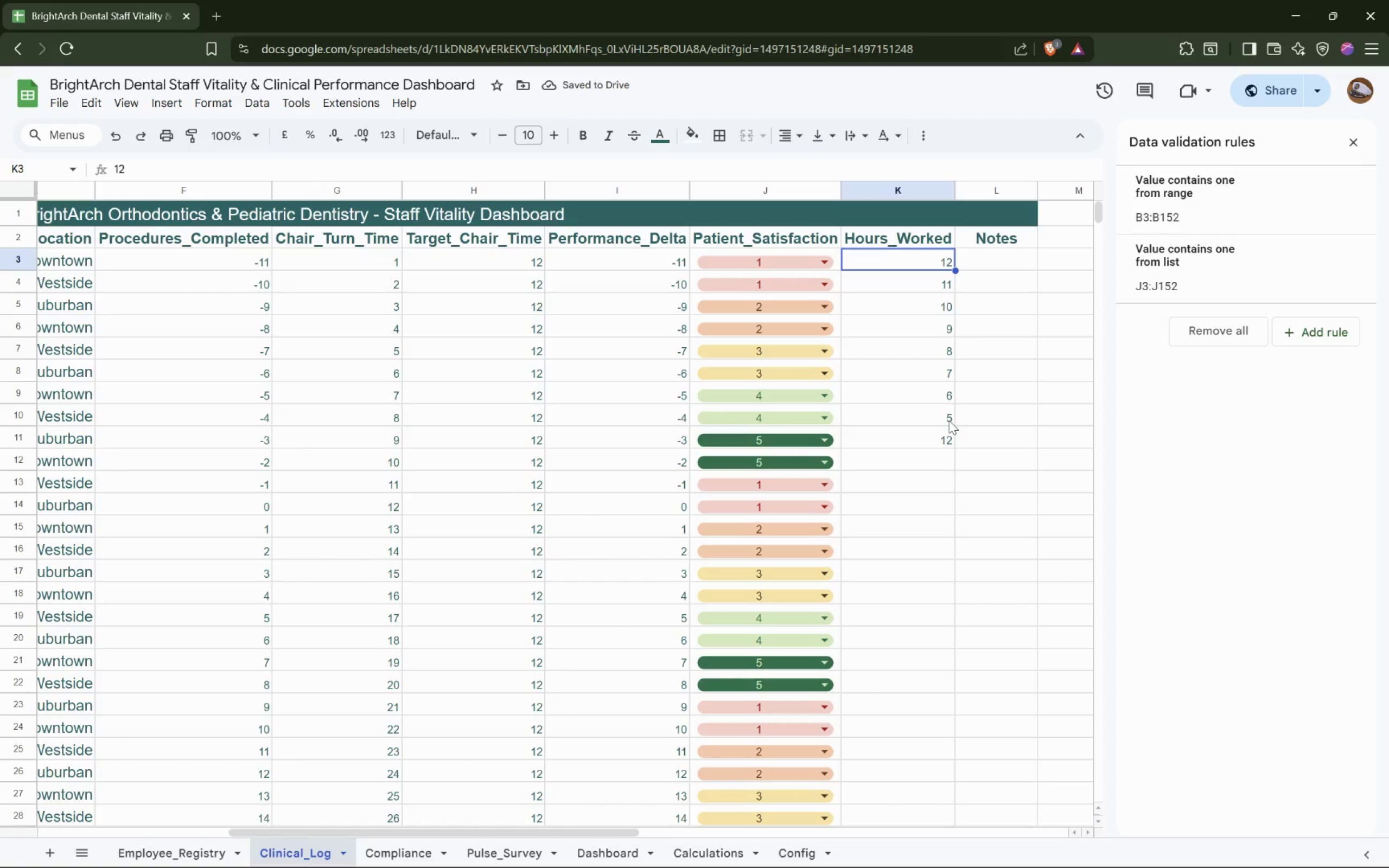 
hold_key(key=ShiftLeft, duration=0.58)
 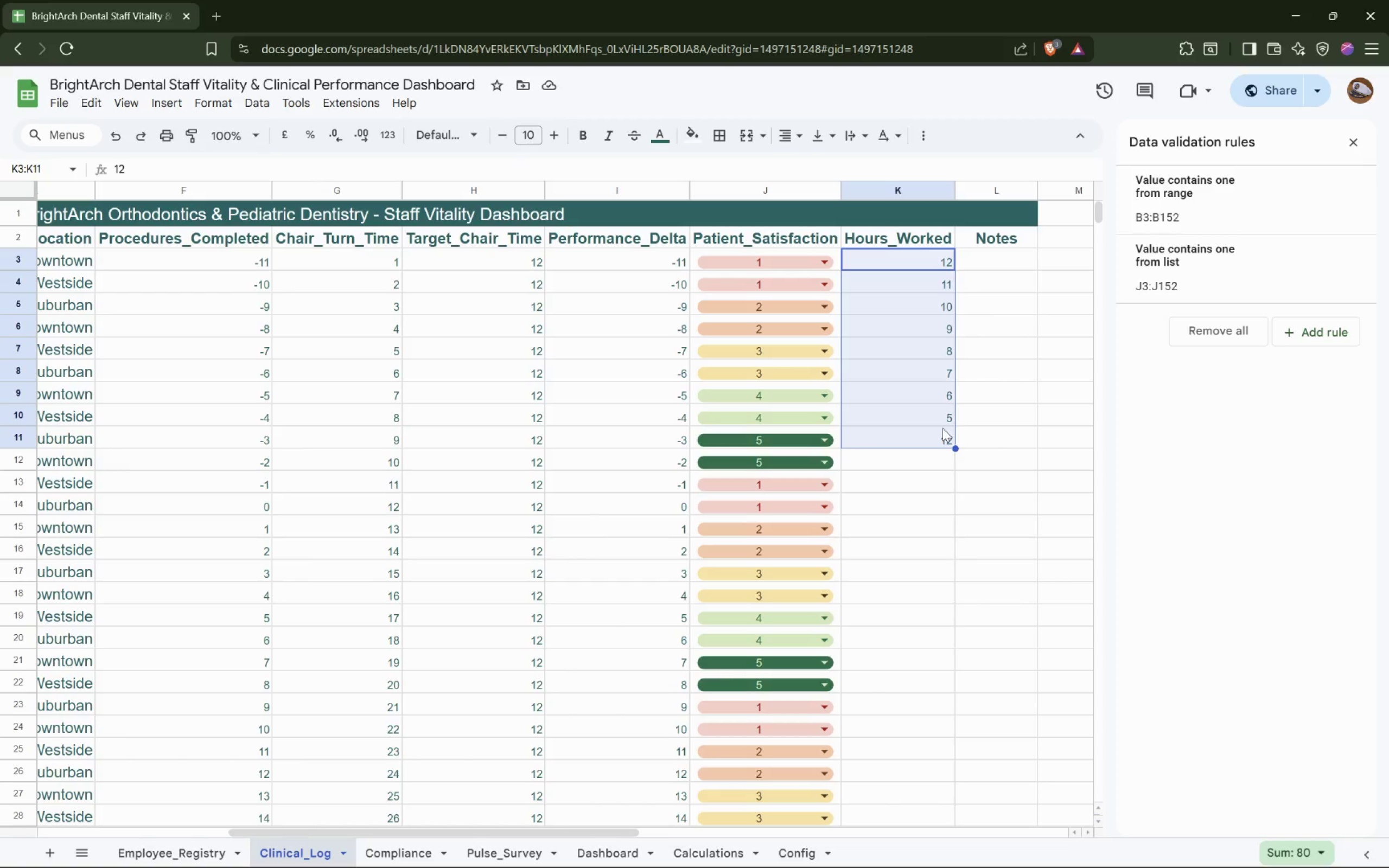 
key(Control+C)
 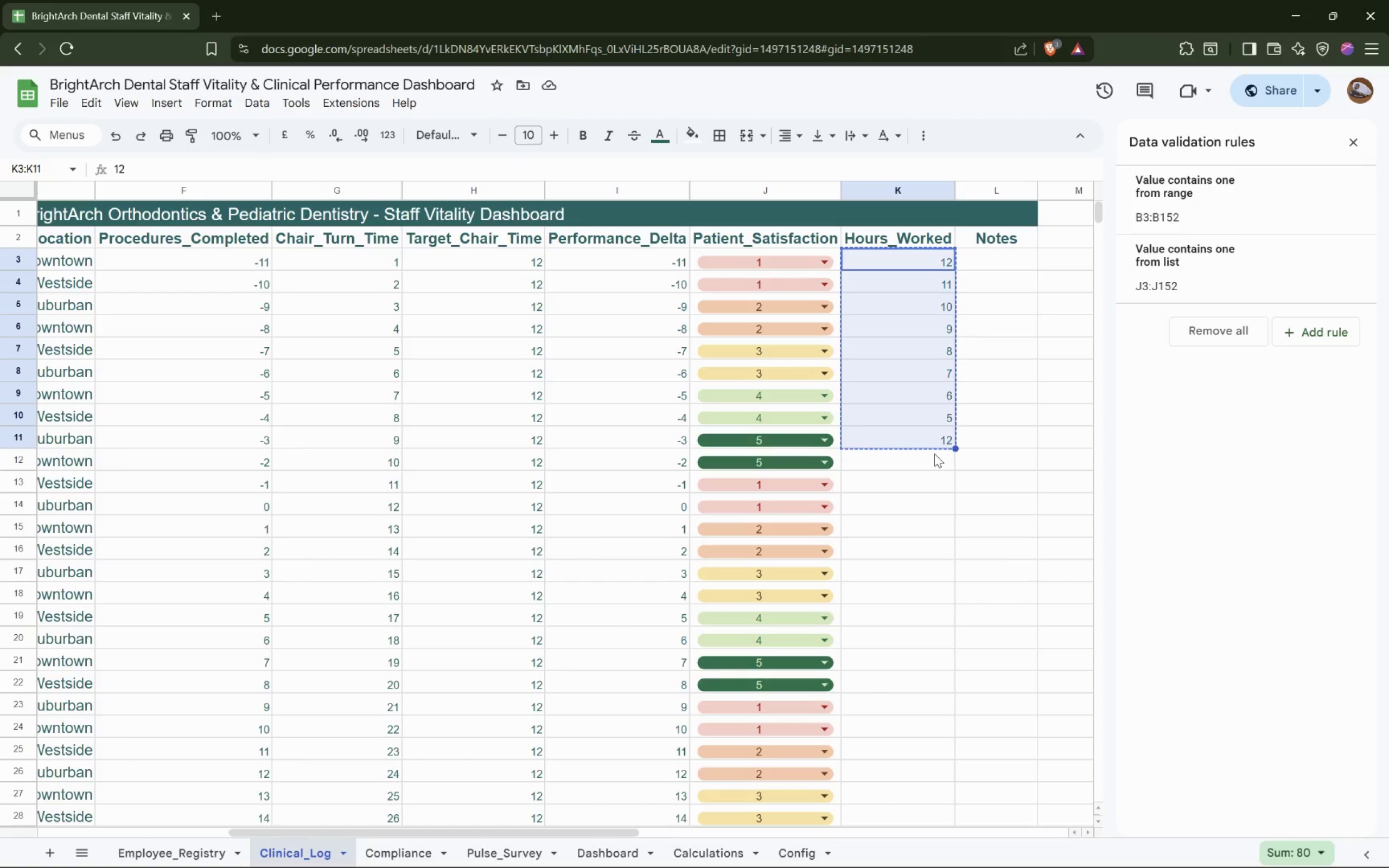 
key(ArrowDown)
 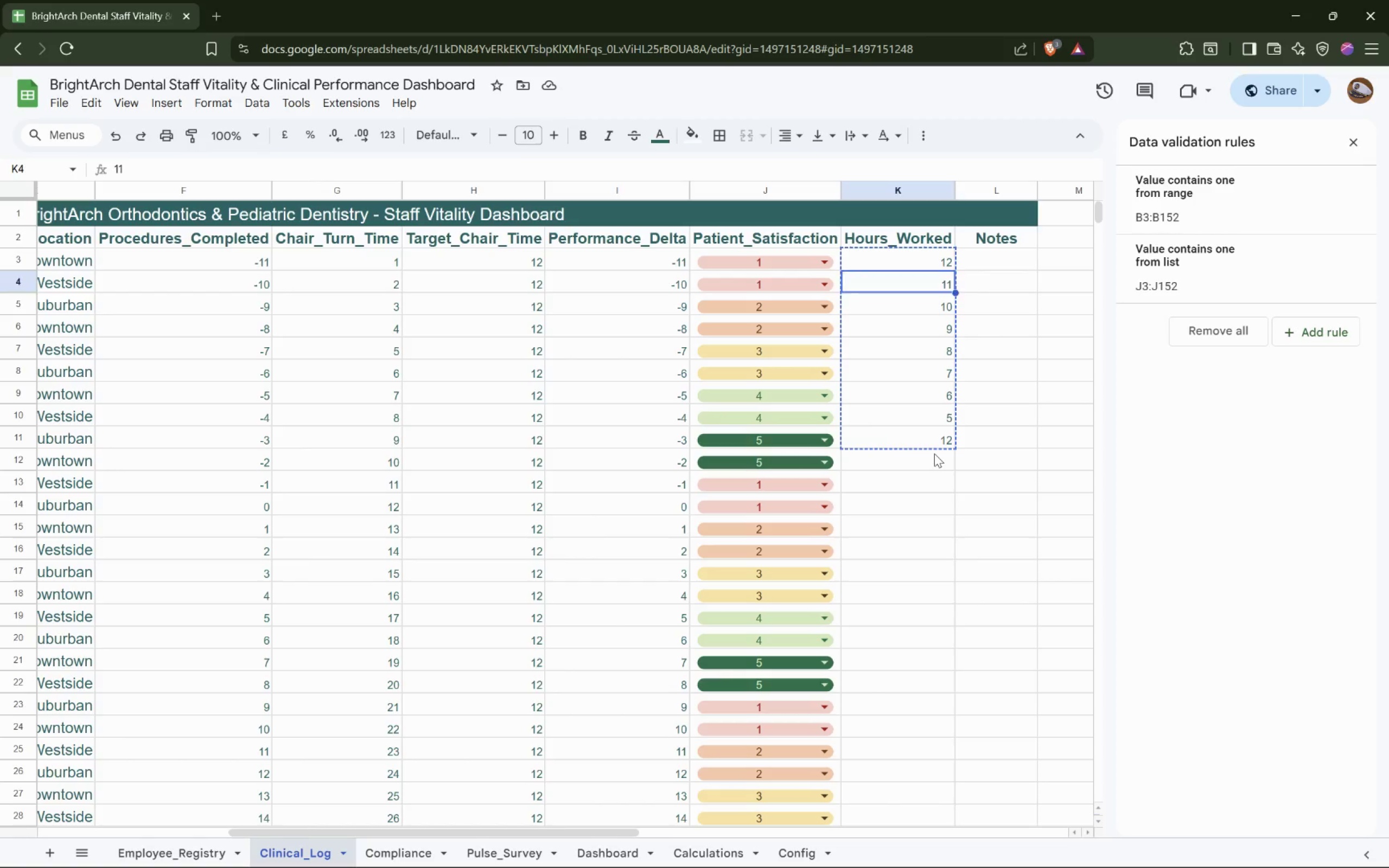 
hold_key(key=ArrowDown, duration=0.62)
 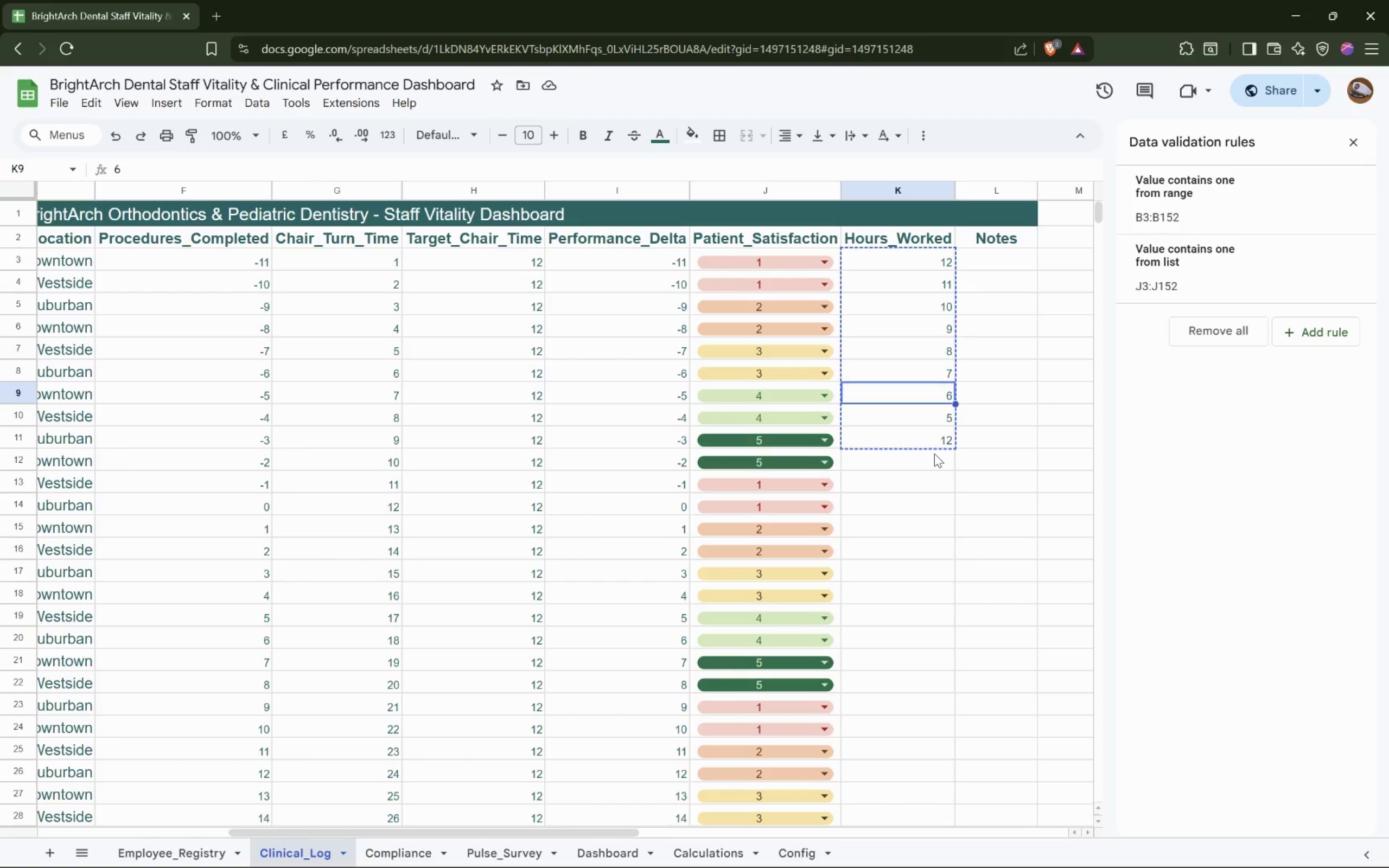 
key(ArrowDown)
 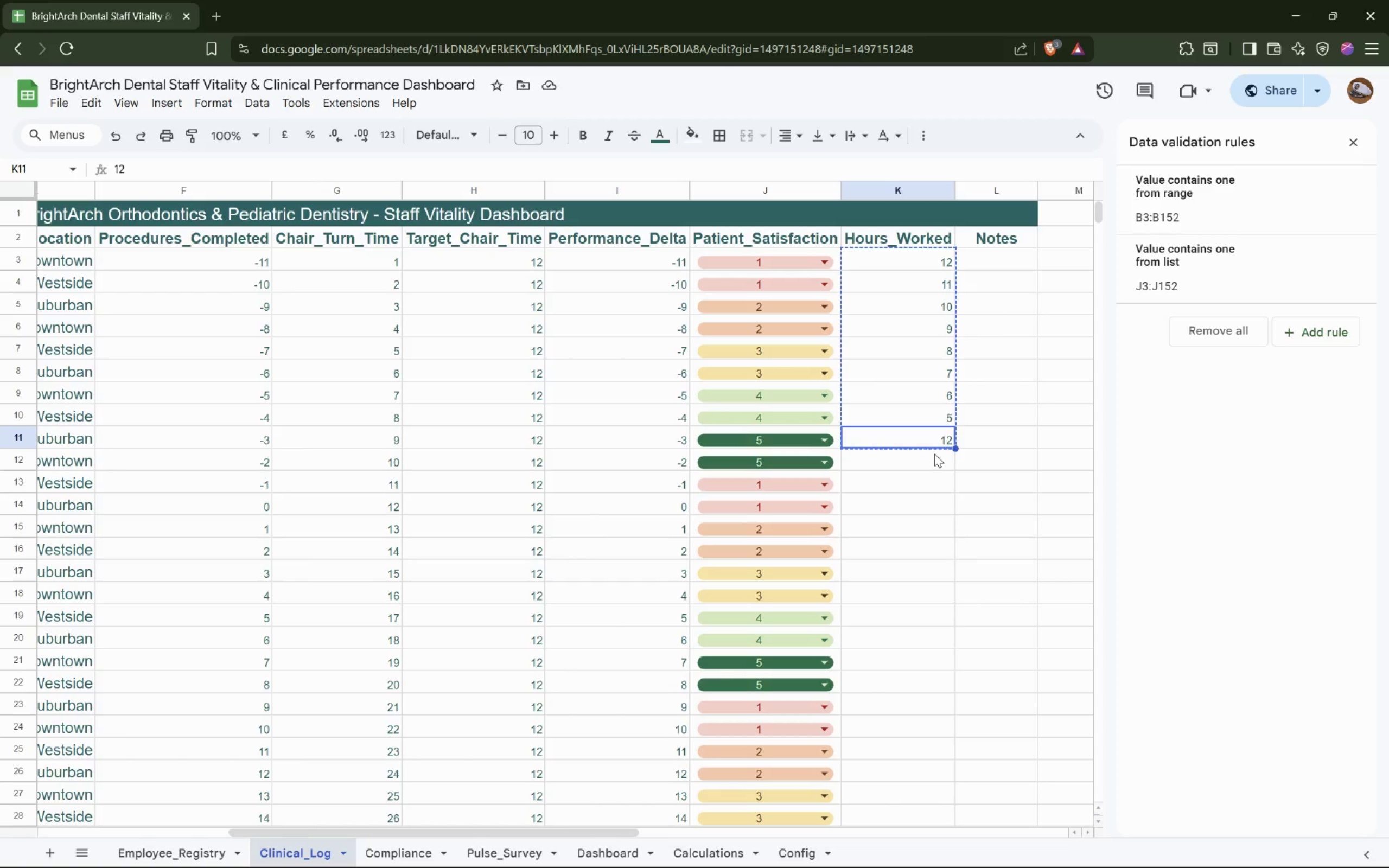 
key(ArrowDown)
 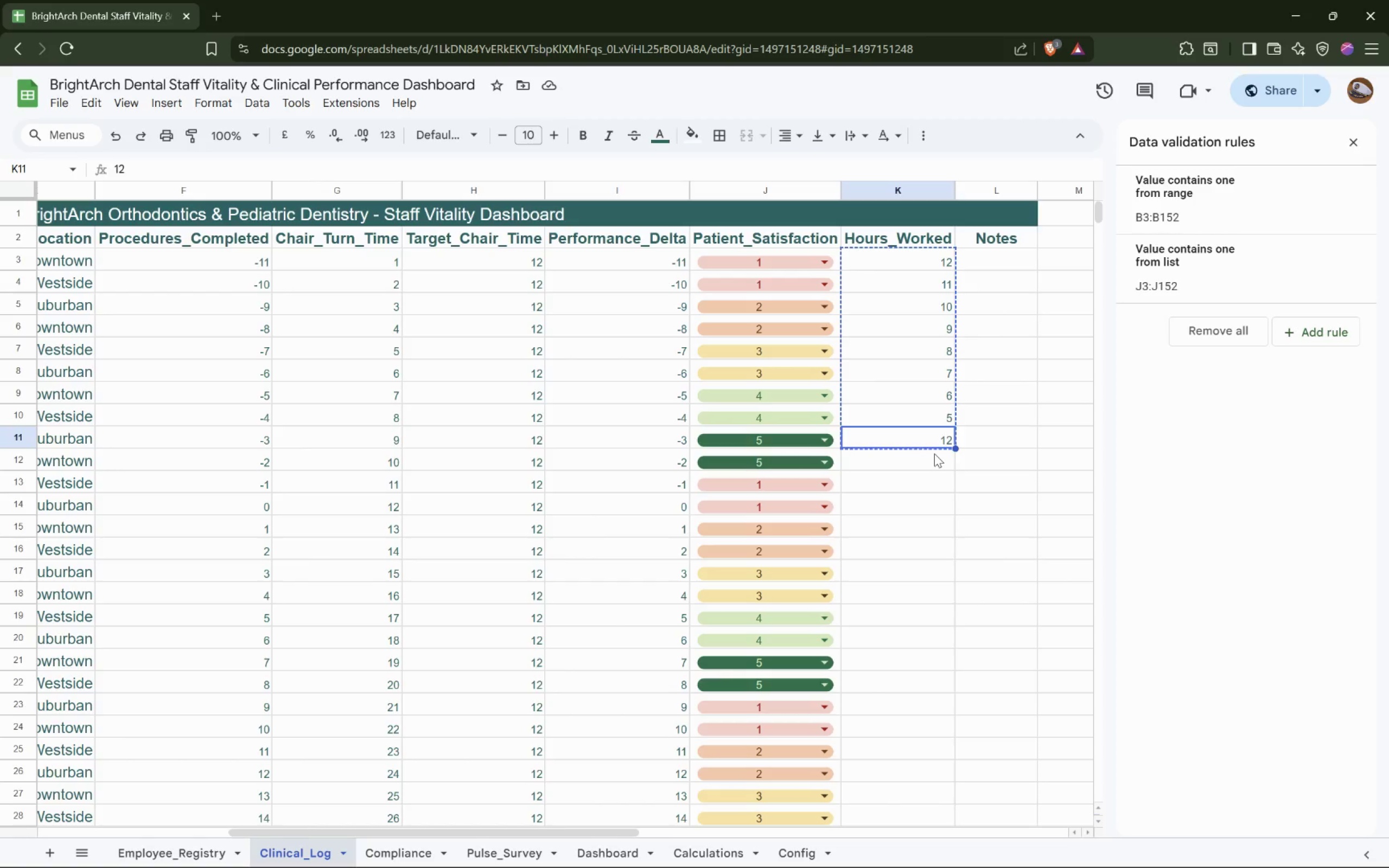 
key(ArrowDown)
 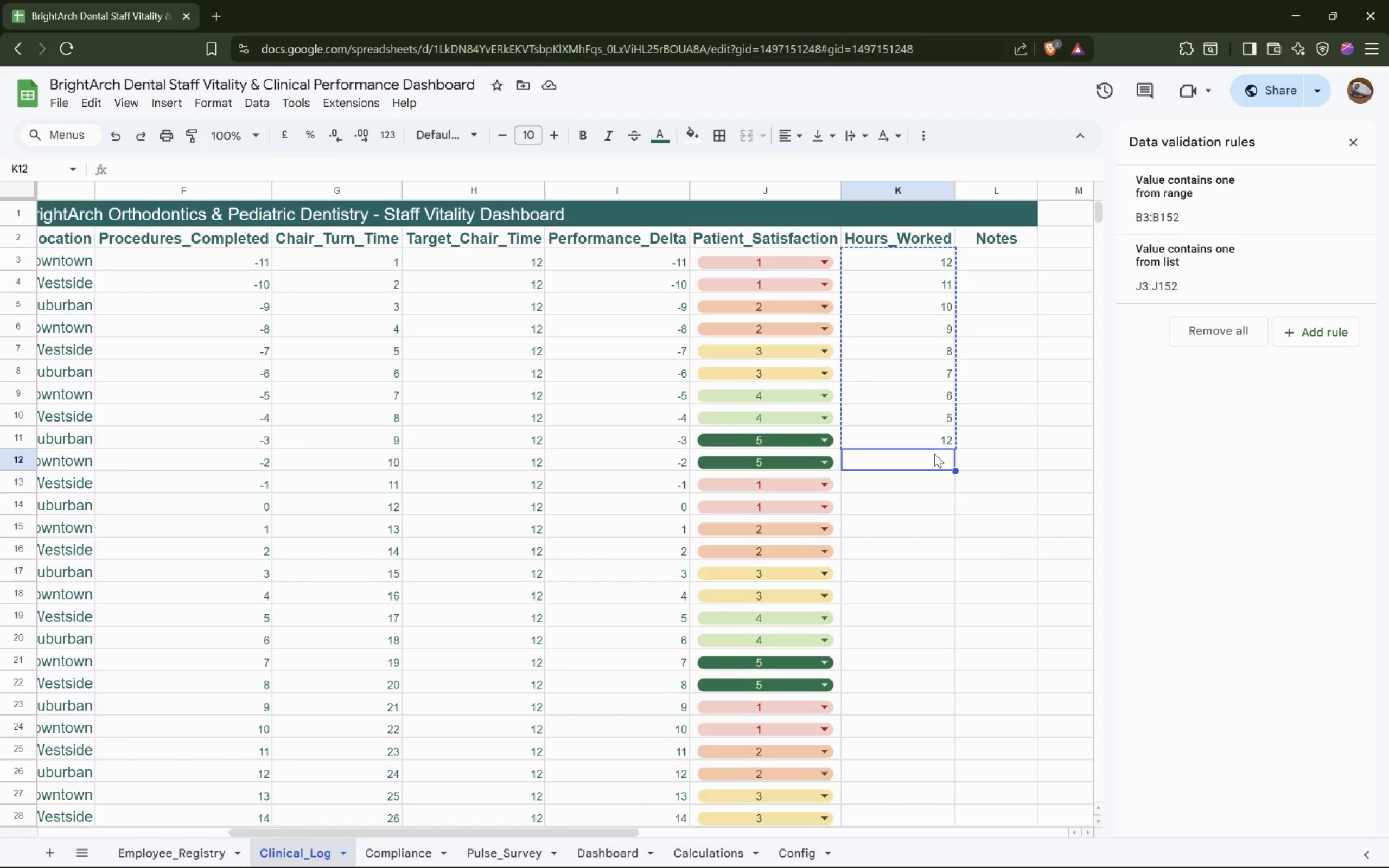 
key(Control+V)
 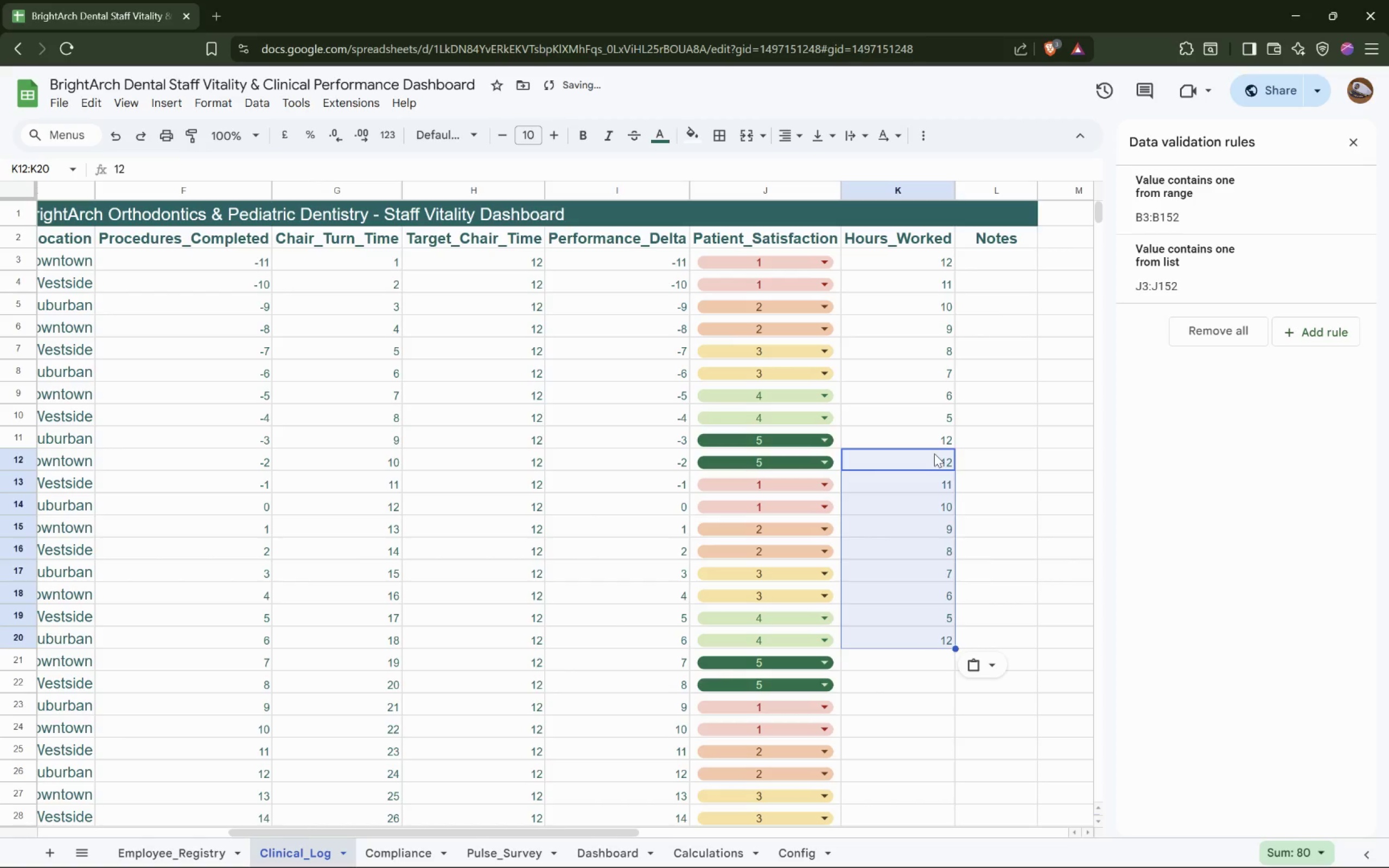 
hold_key(key=ArrowDown, duration=0.69)
 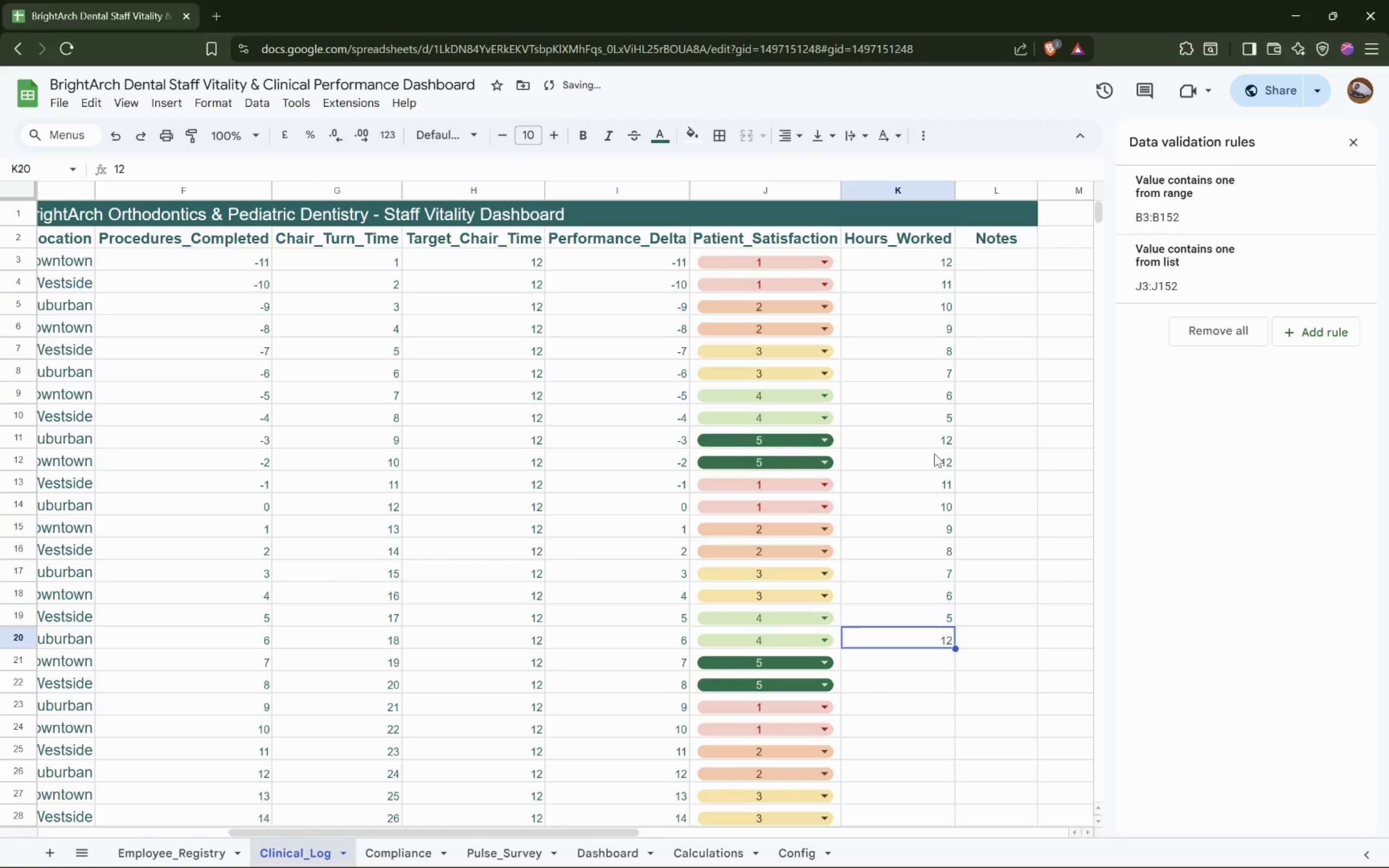 
key(ArrowDown)
 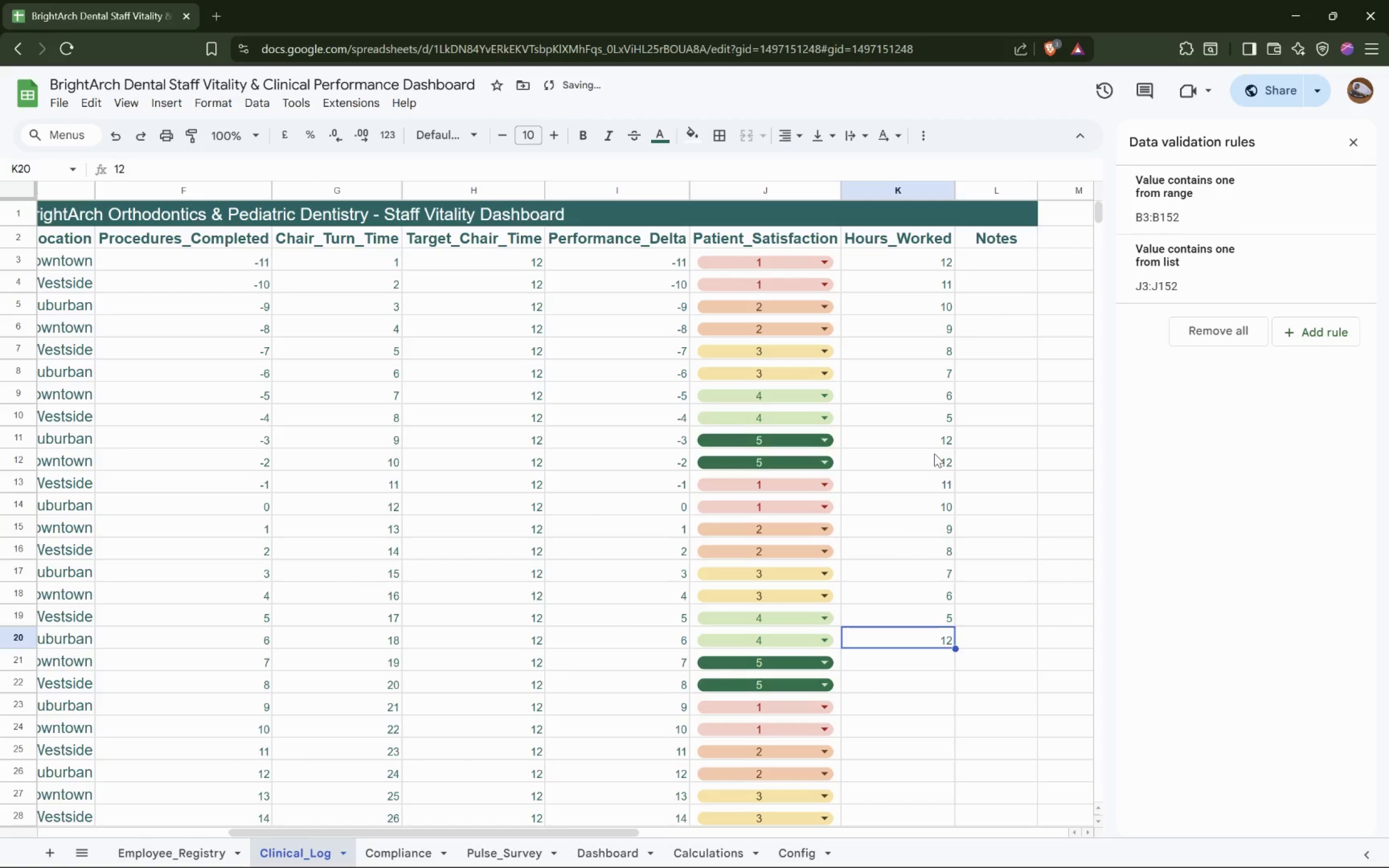 
key(ArrowDown)
 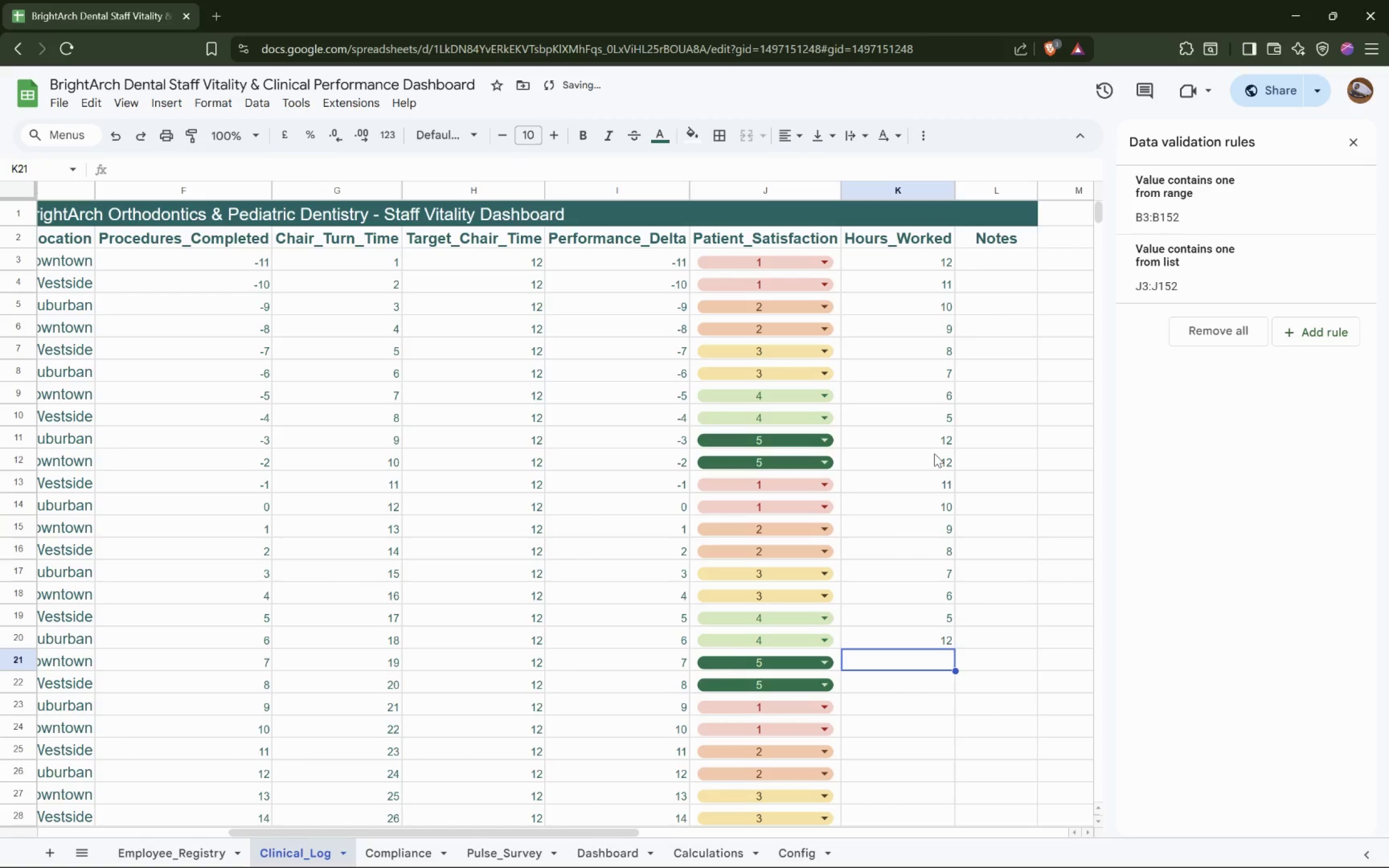 
key(Control+V)
 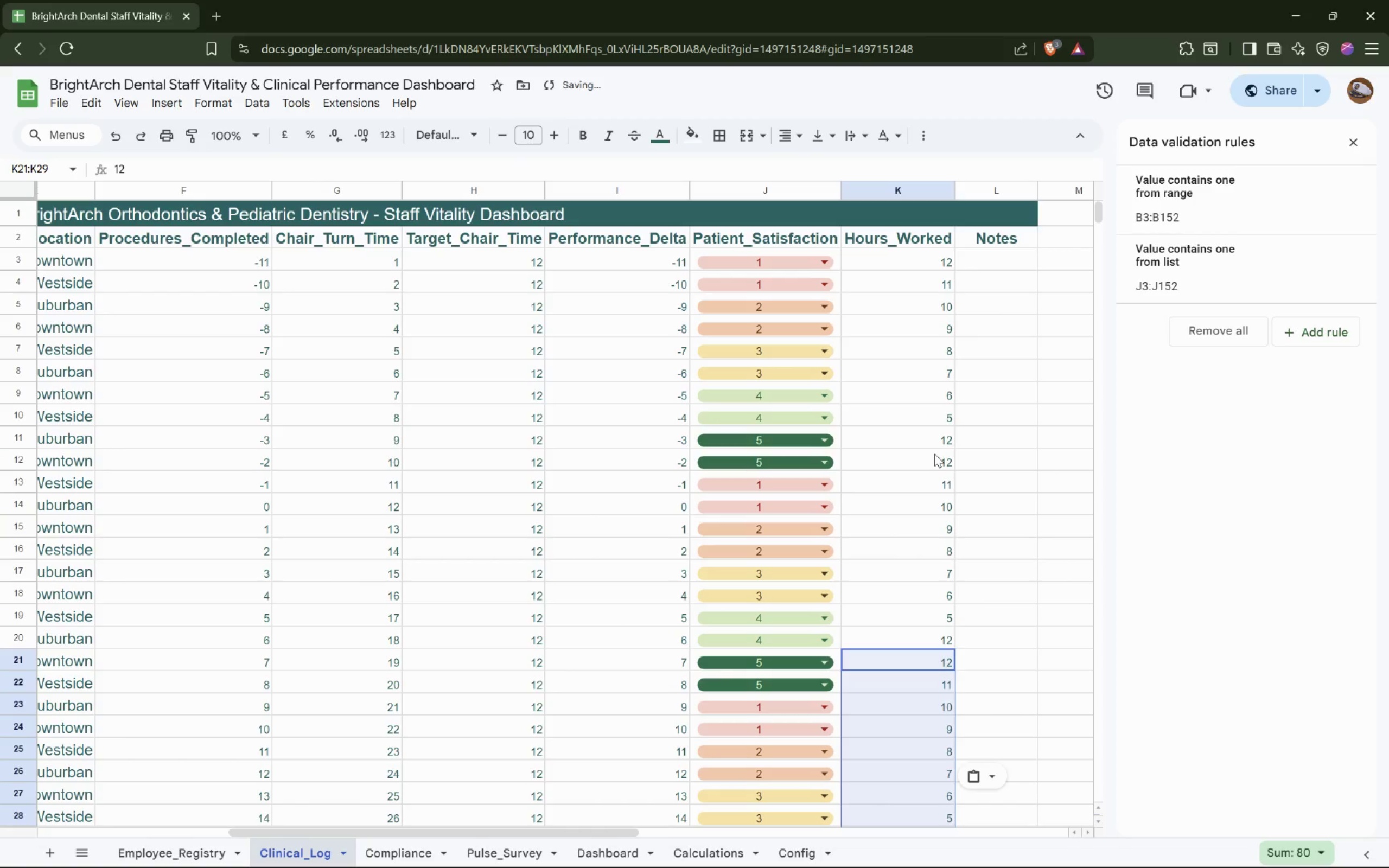 
hold_key(key=ArrowDown, duration=0.8)
 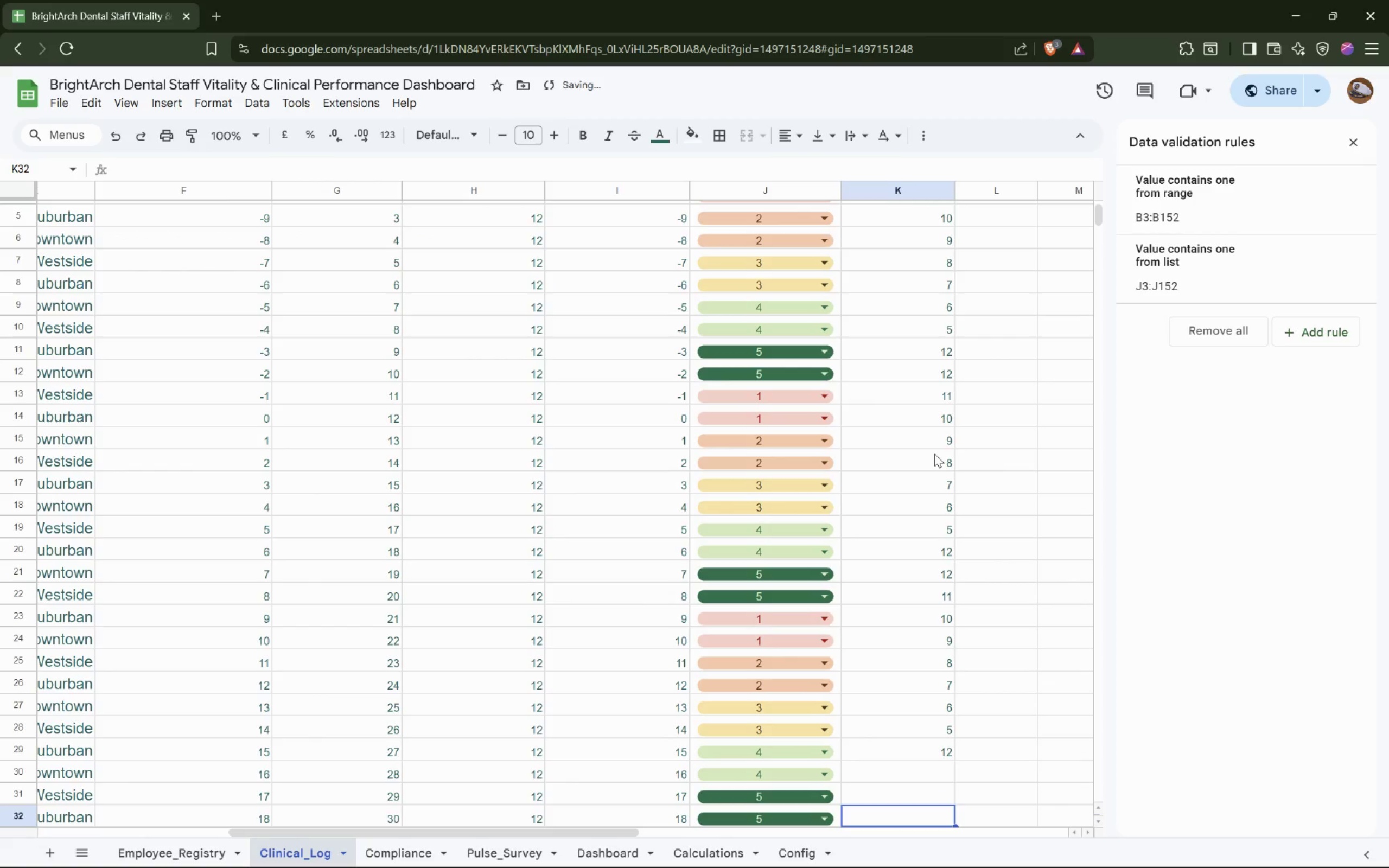 
key(ArrowUp)
 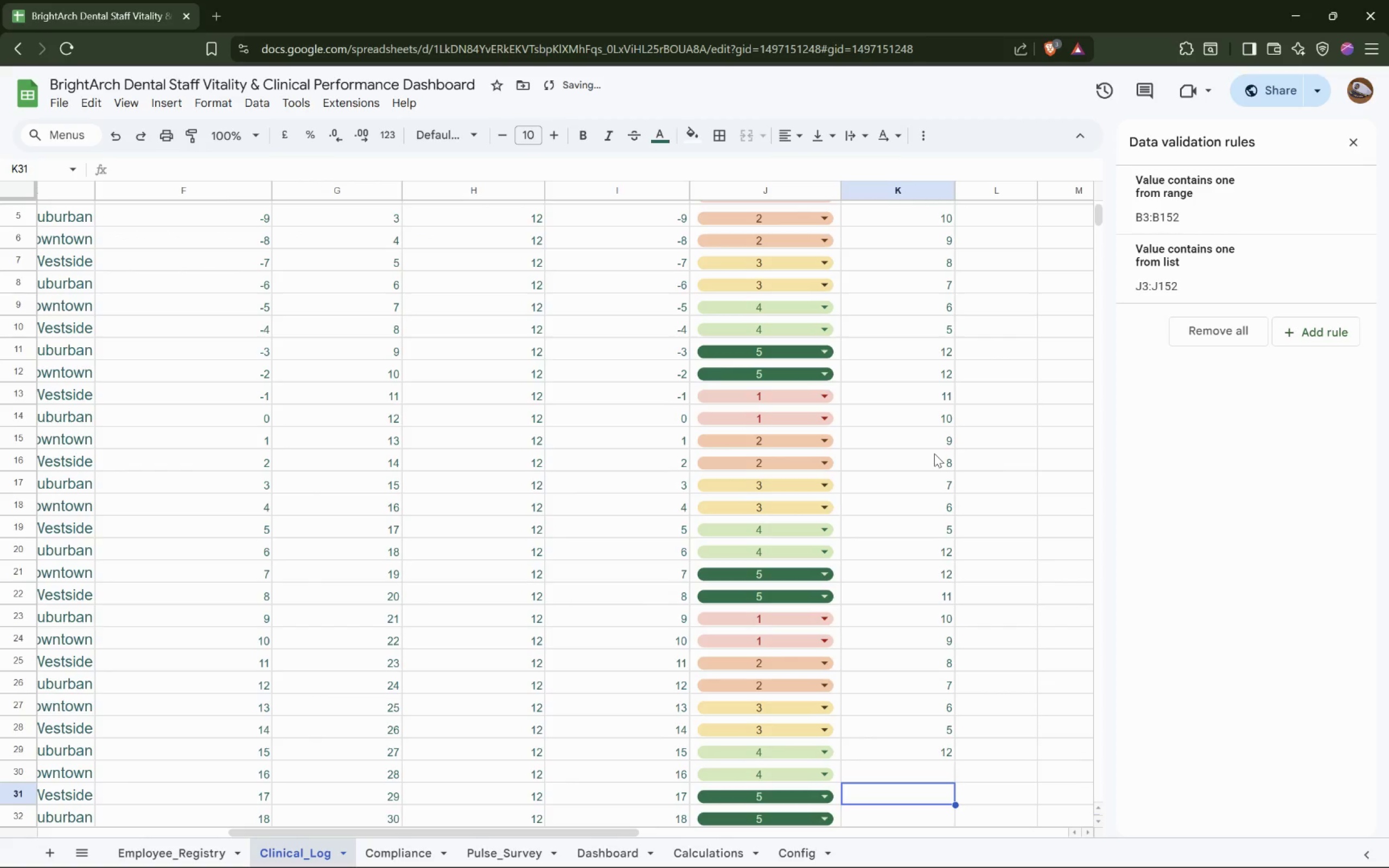 
key(ArrowUp)
 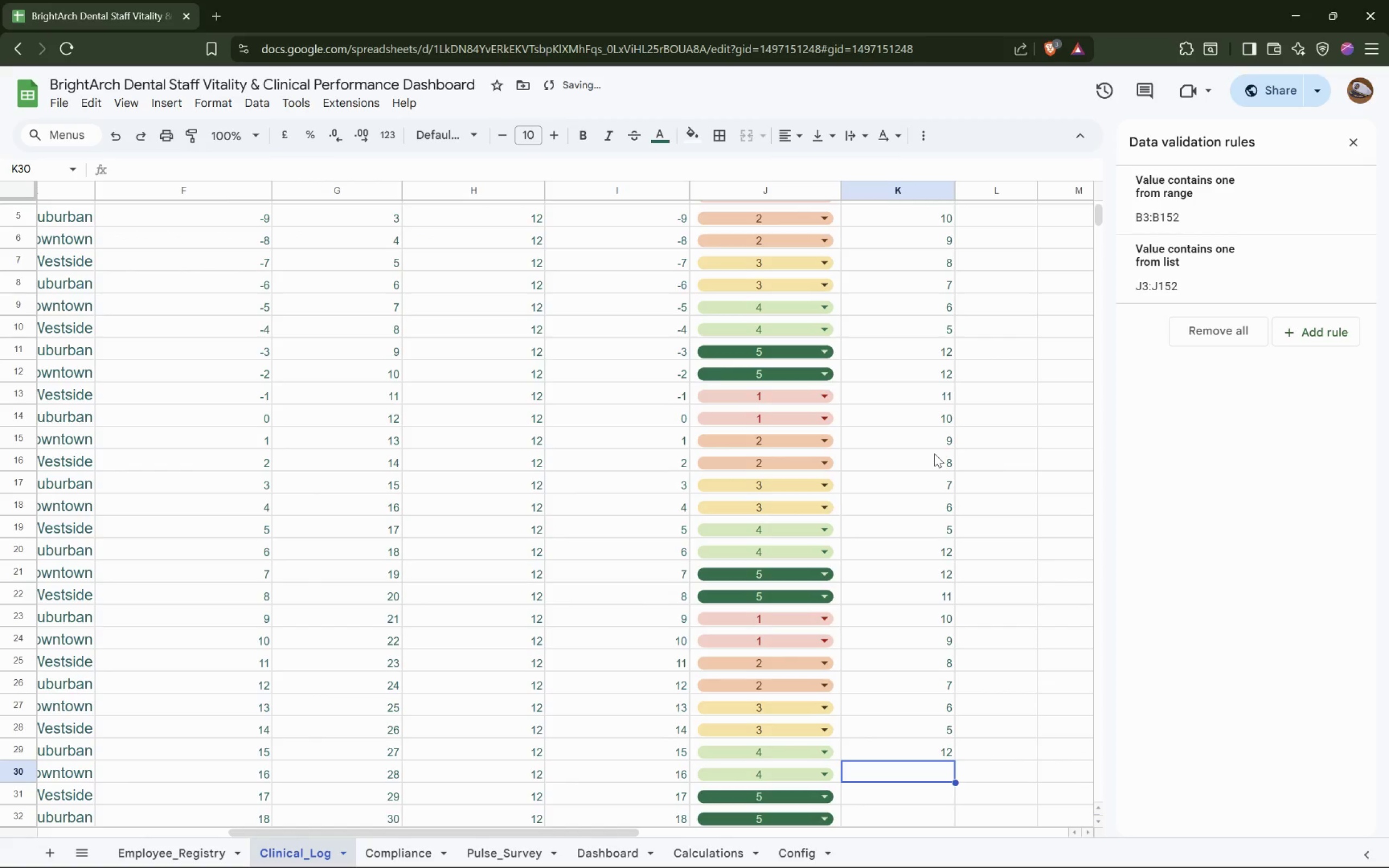 
key(Control+V)
 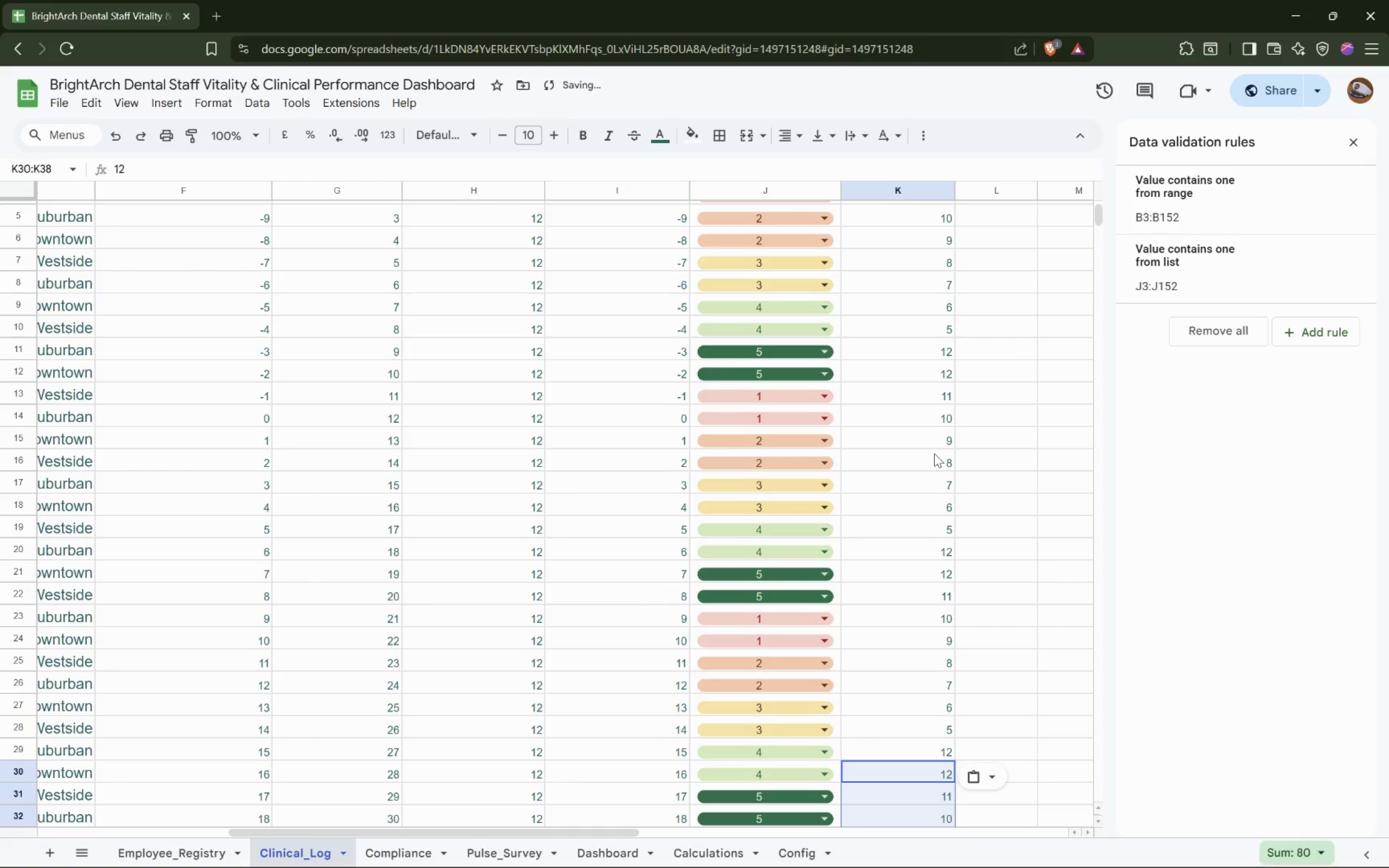 
hold_key(key=ArrowDown, duration=0.76)
 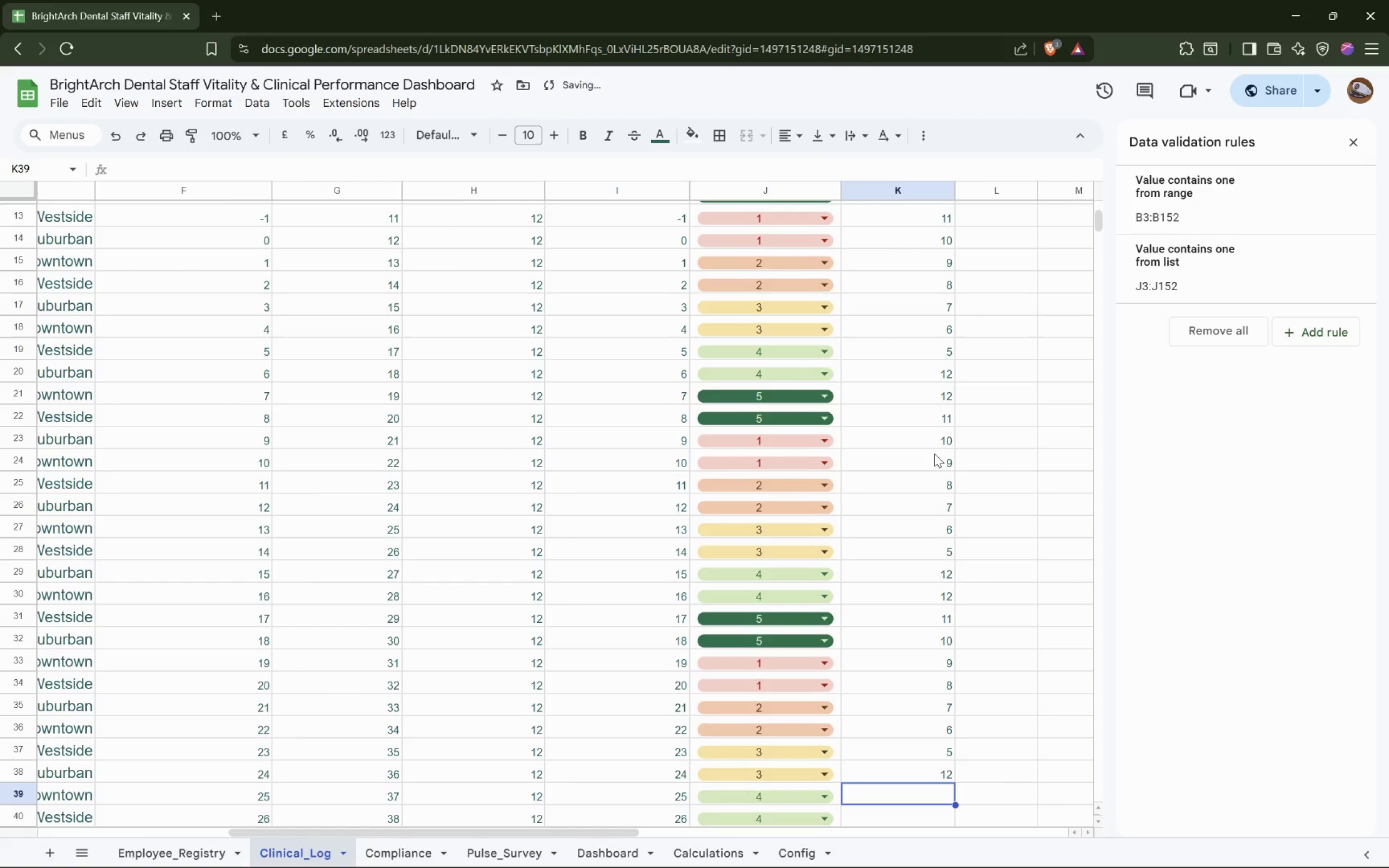 
key(ArrowUp)
 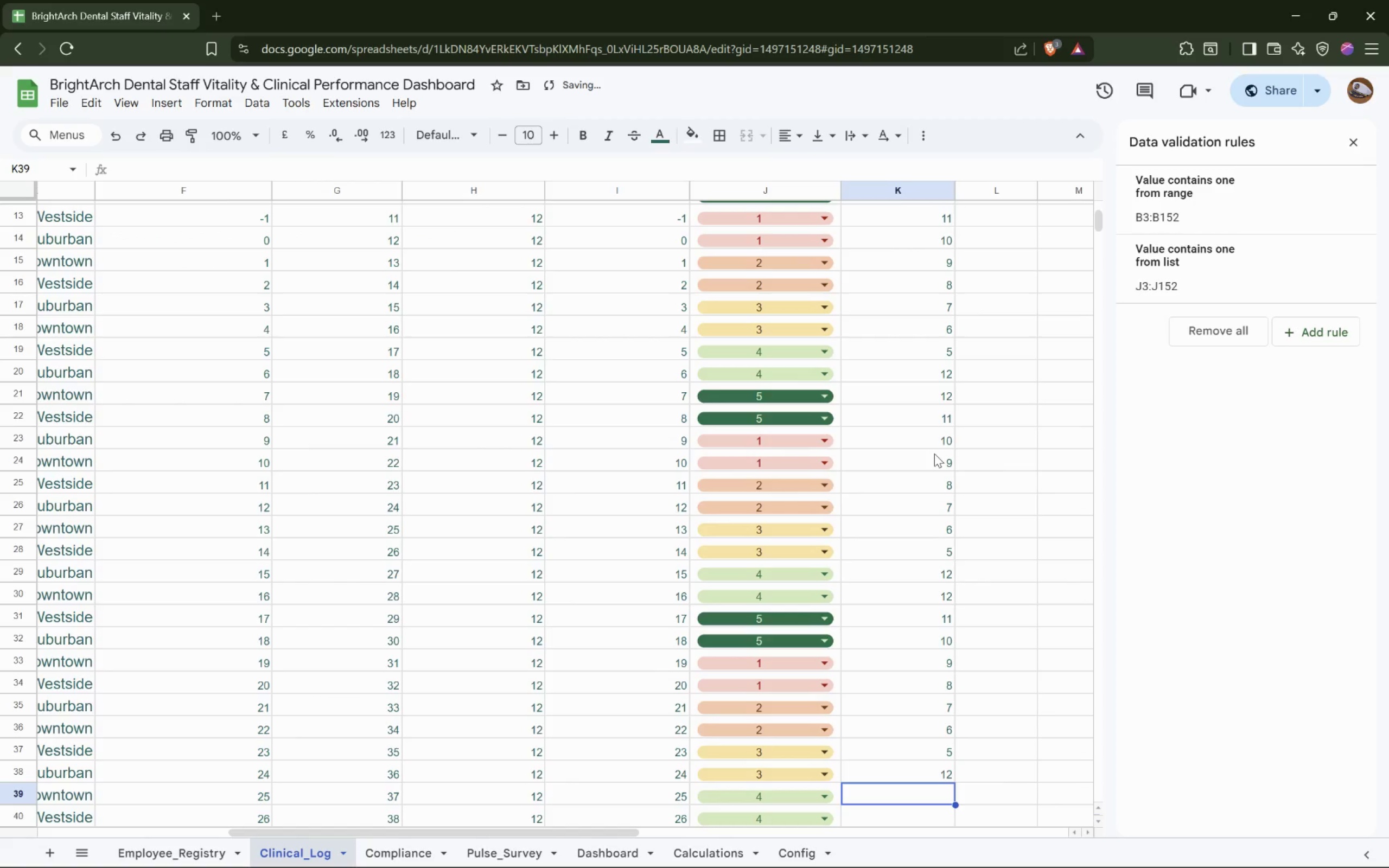 
key(Control+V)
 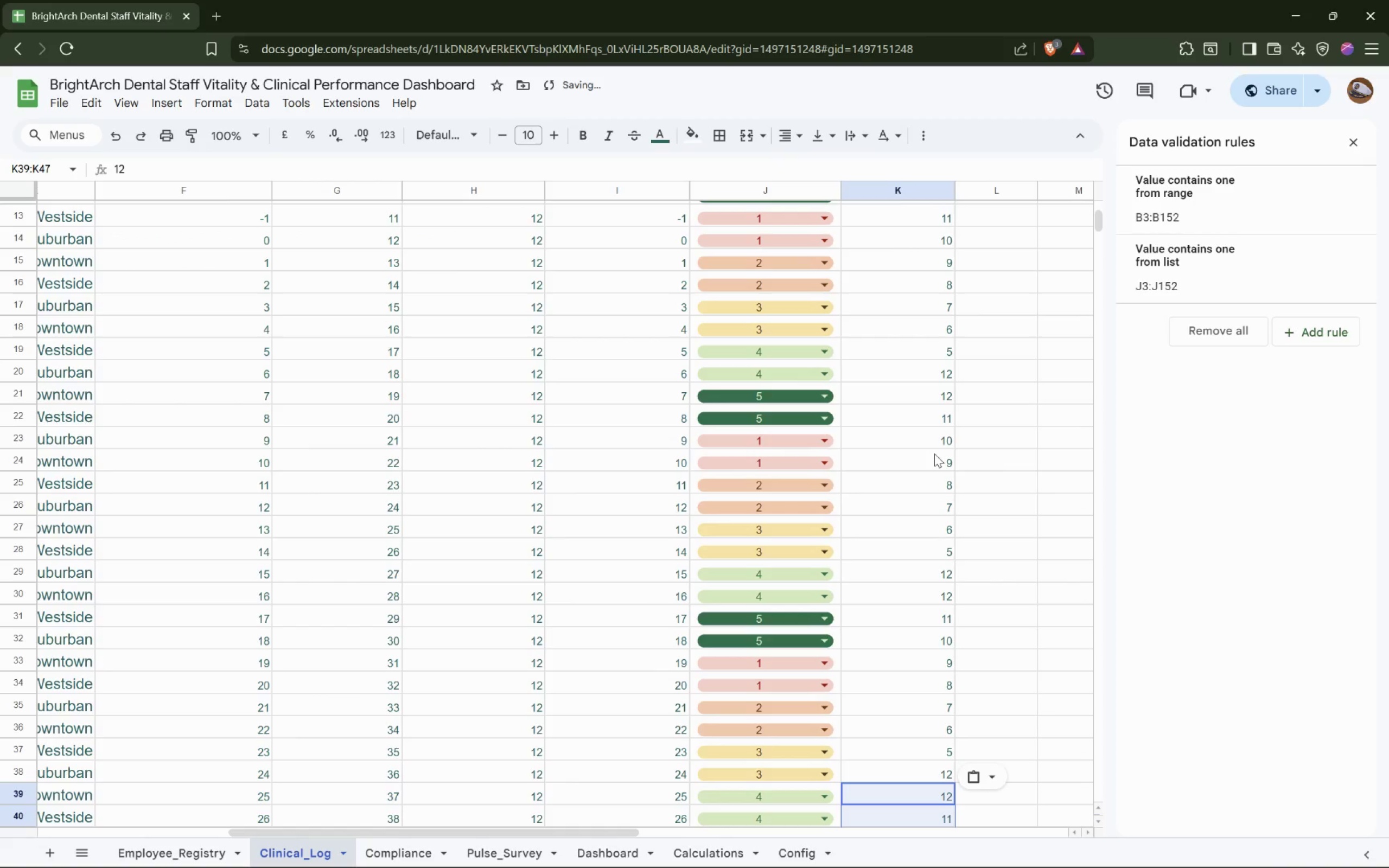 
hold_key(key=ArrowDown, duration=0.8)
 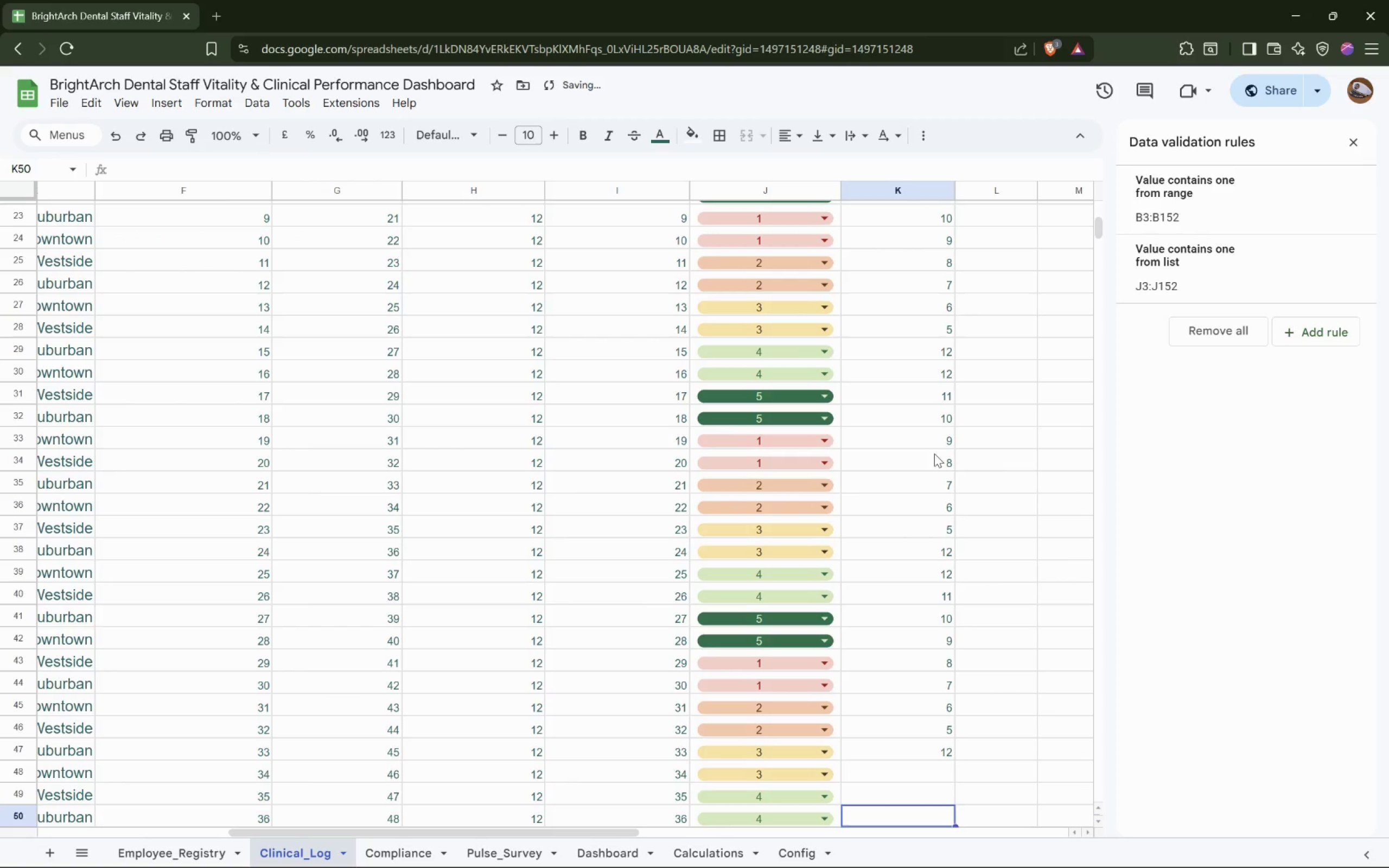 
key(ArrowUp)
 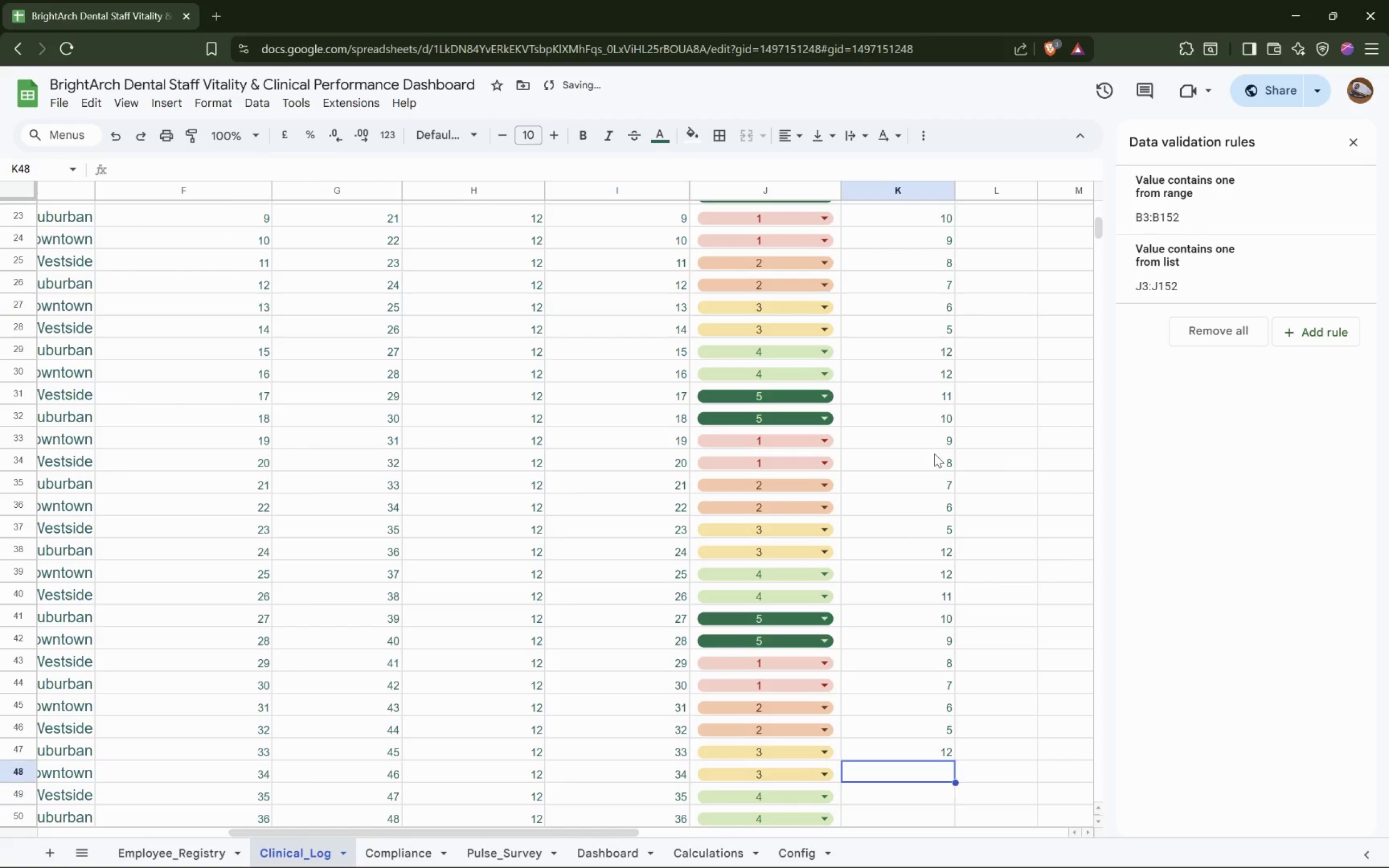 
key(ArrowUp)
 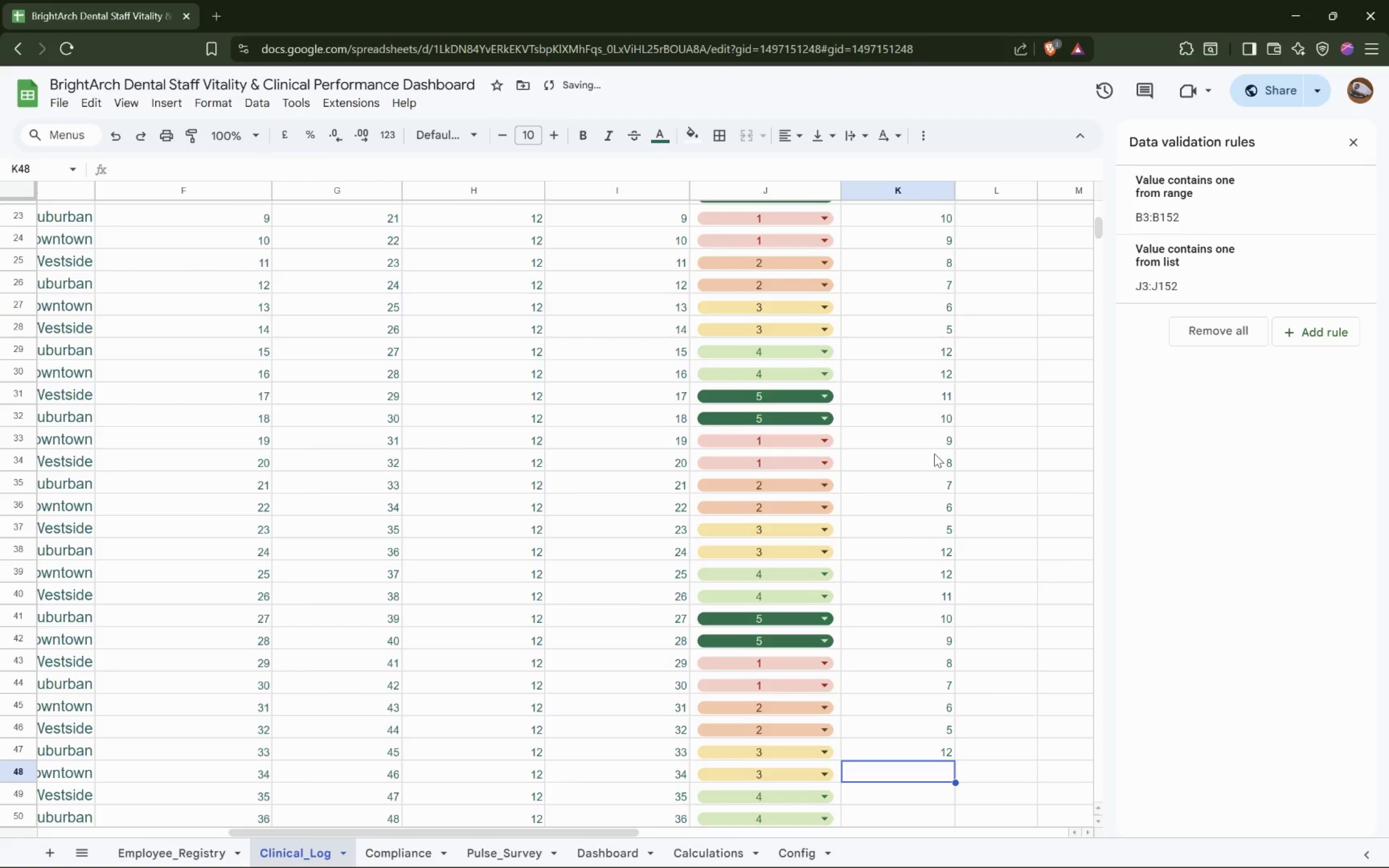 
key(Control+V)
 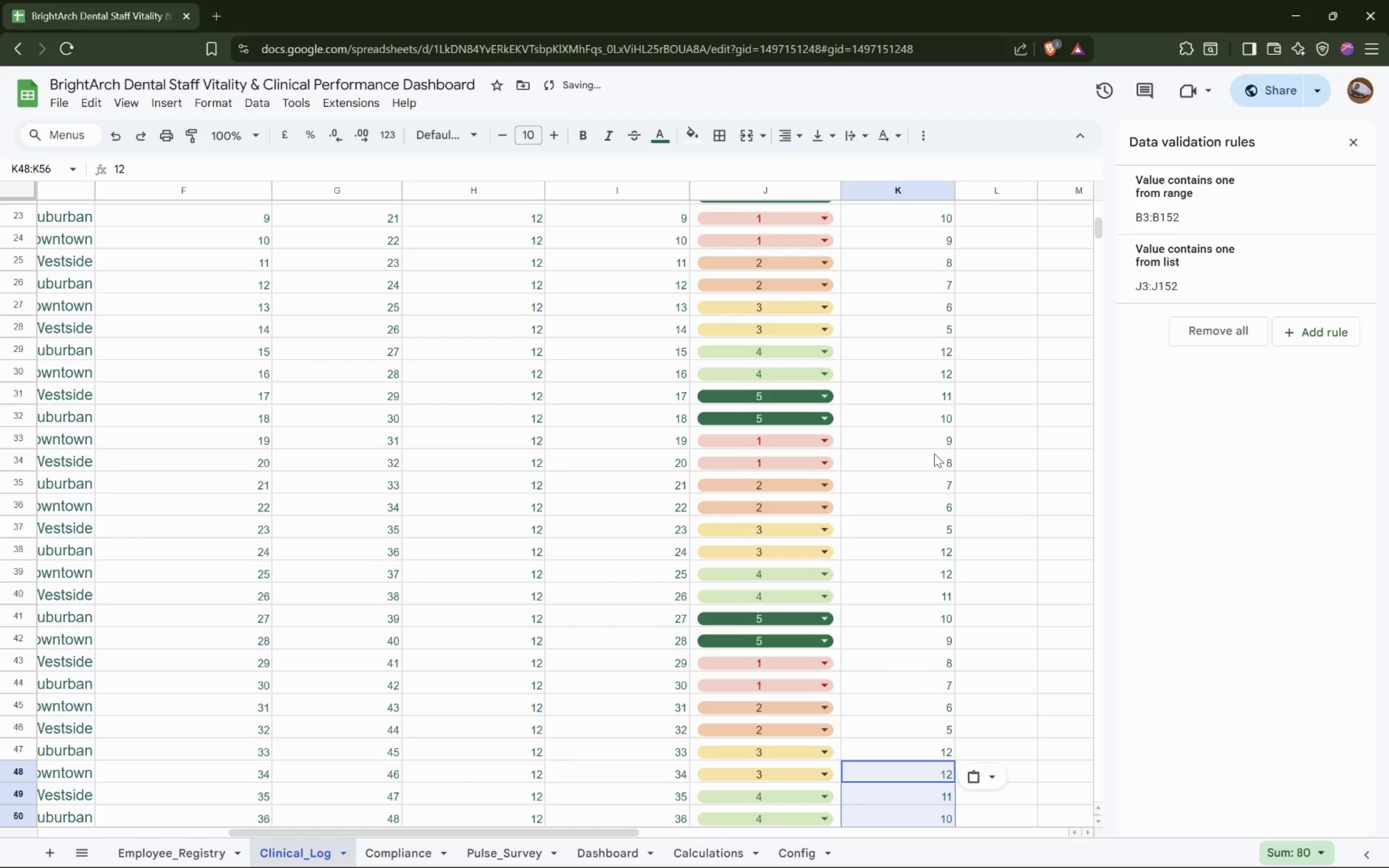 
hold_key(key=ArrowDown, duration=0.71)
 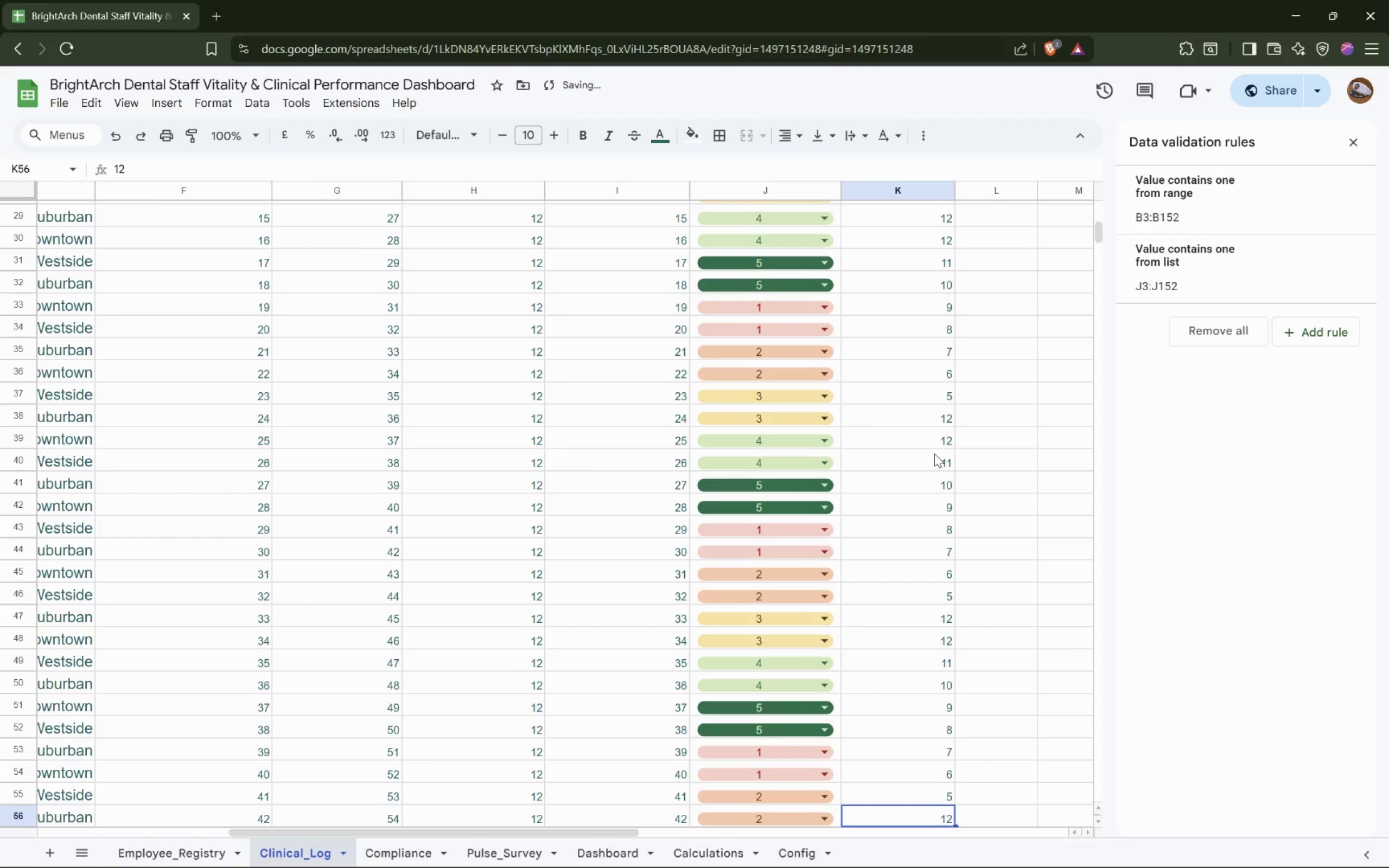 
key(ArrowDown)
 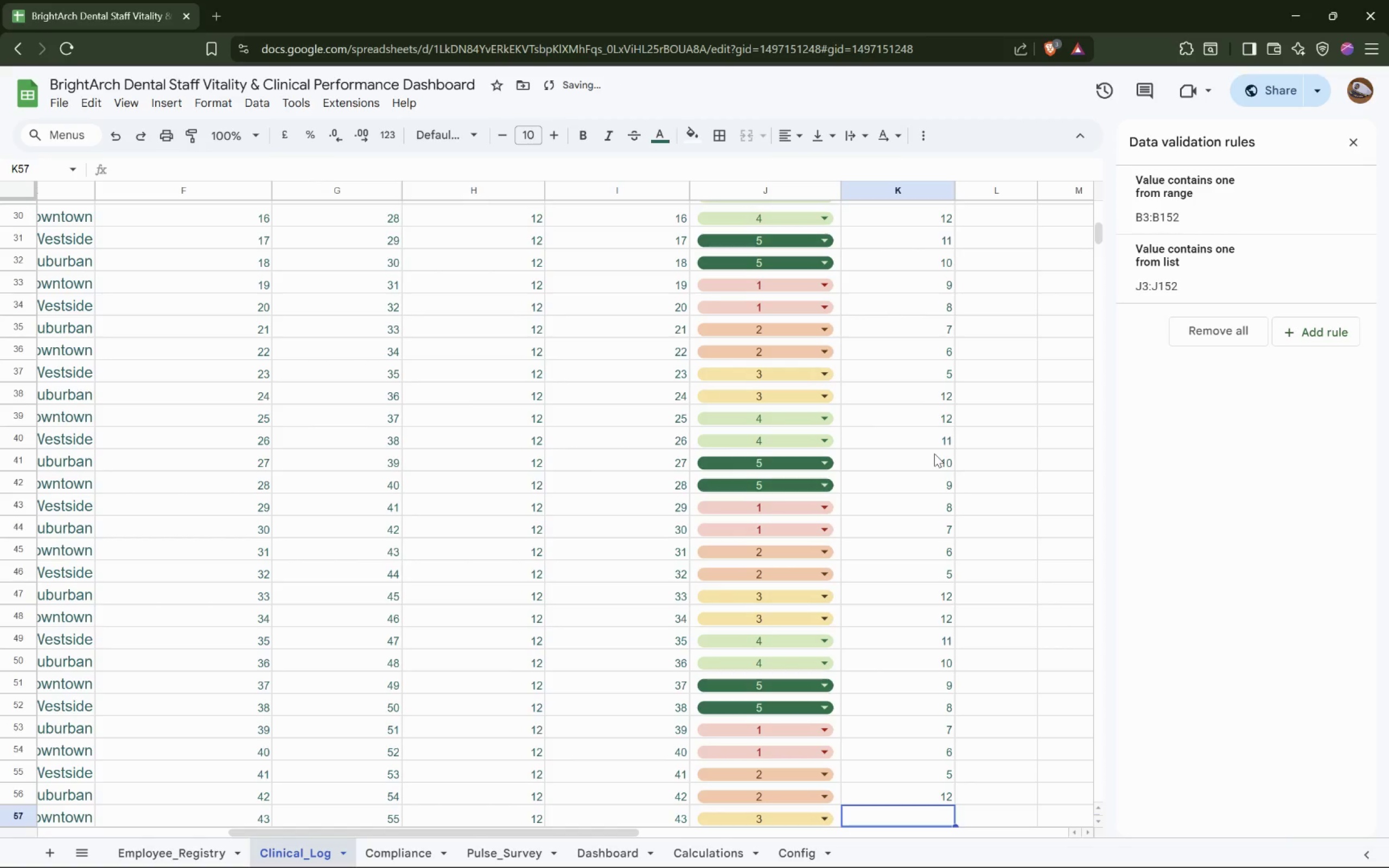 
key(Control+V)
 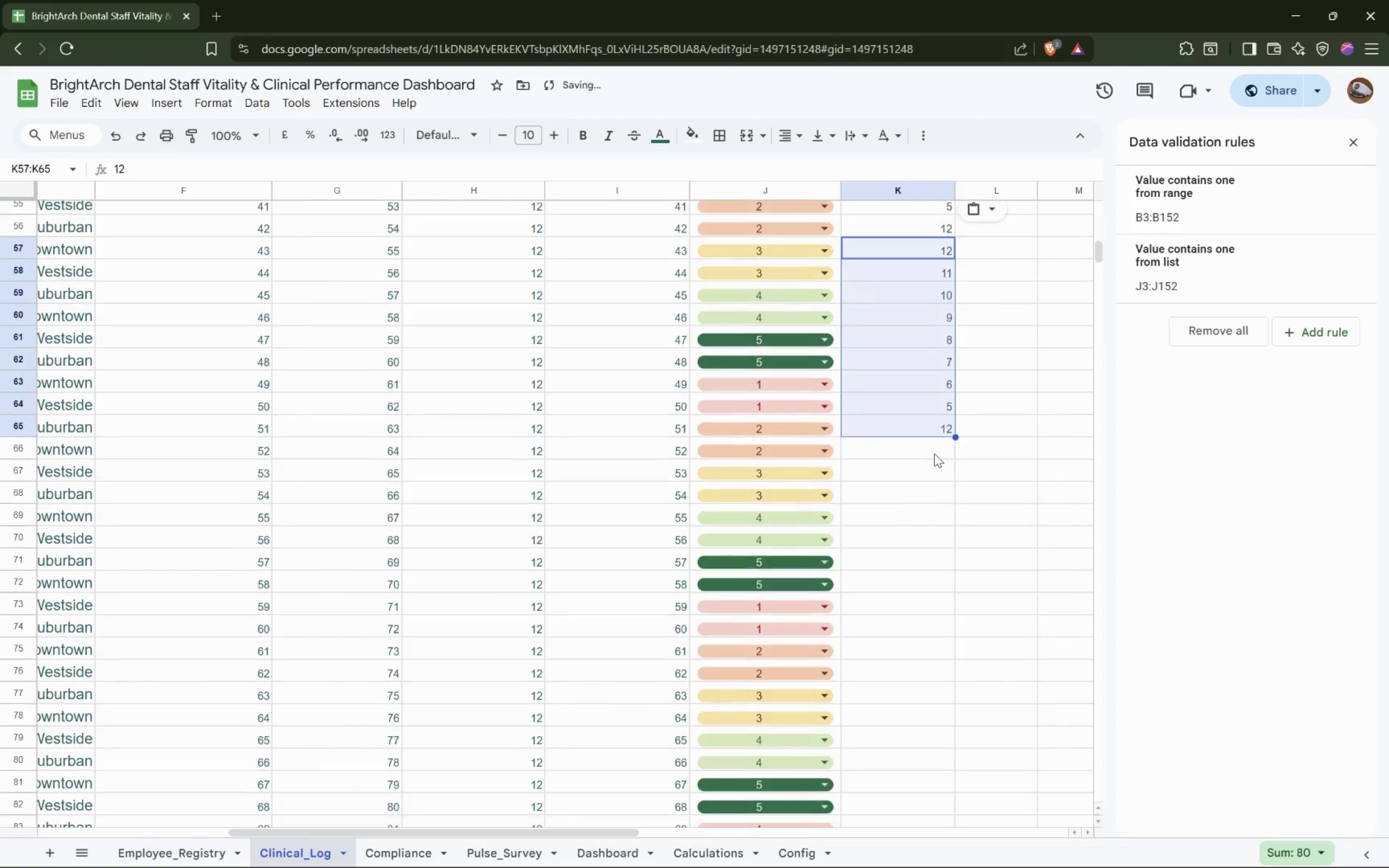 
hold_key(key=ArrowDown, duration=0.69)
 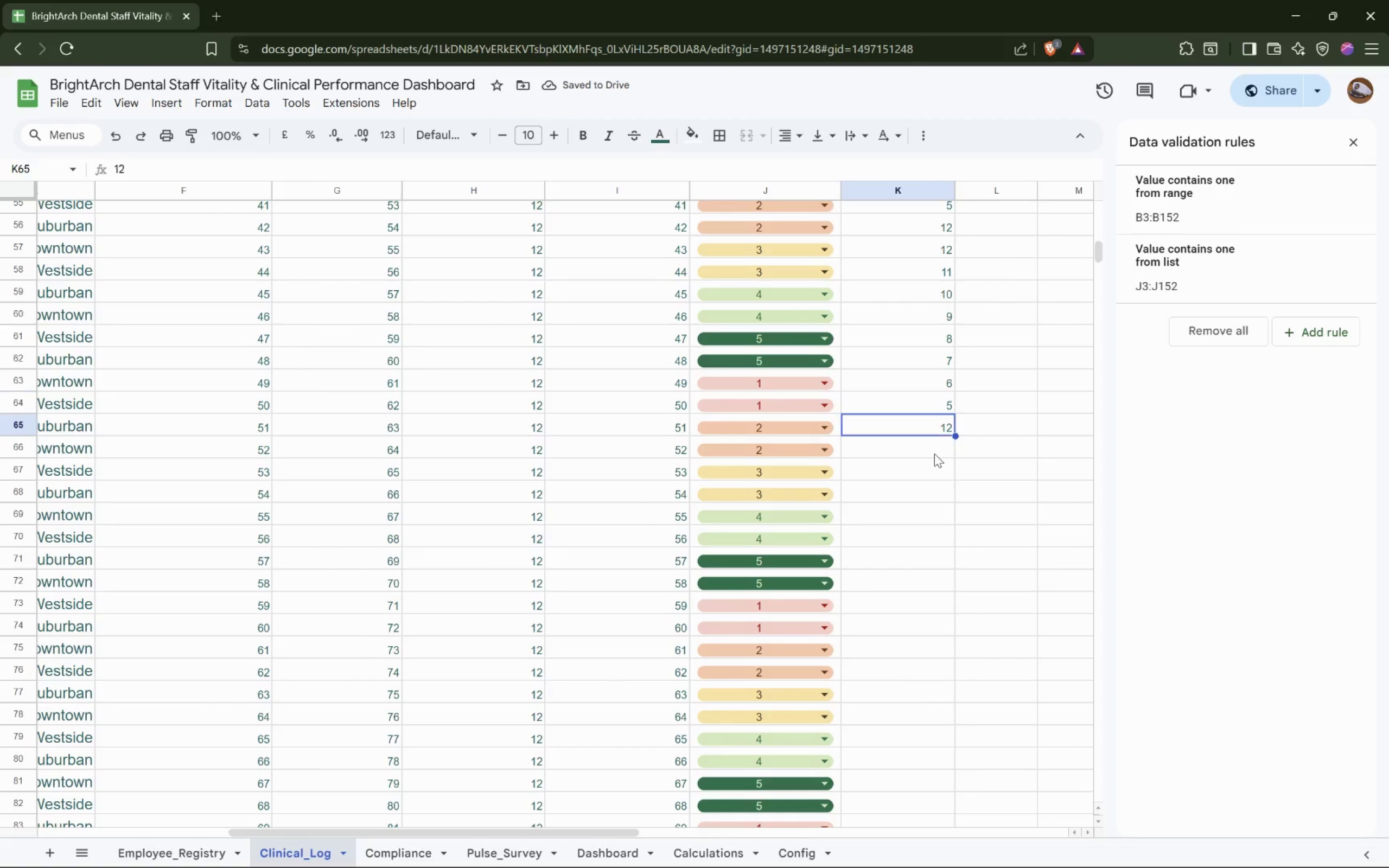 
key(ArrowDown)
 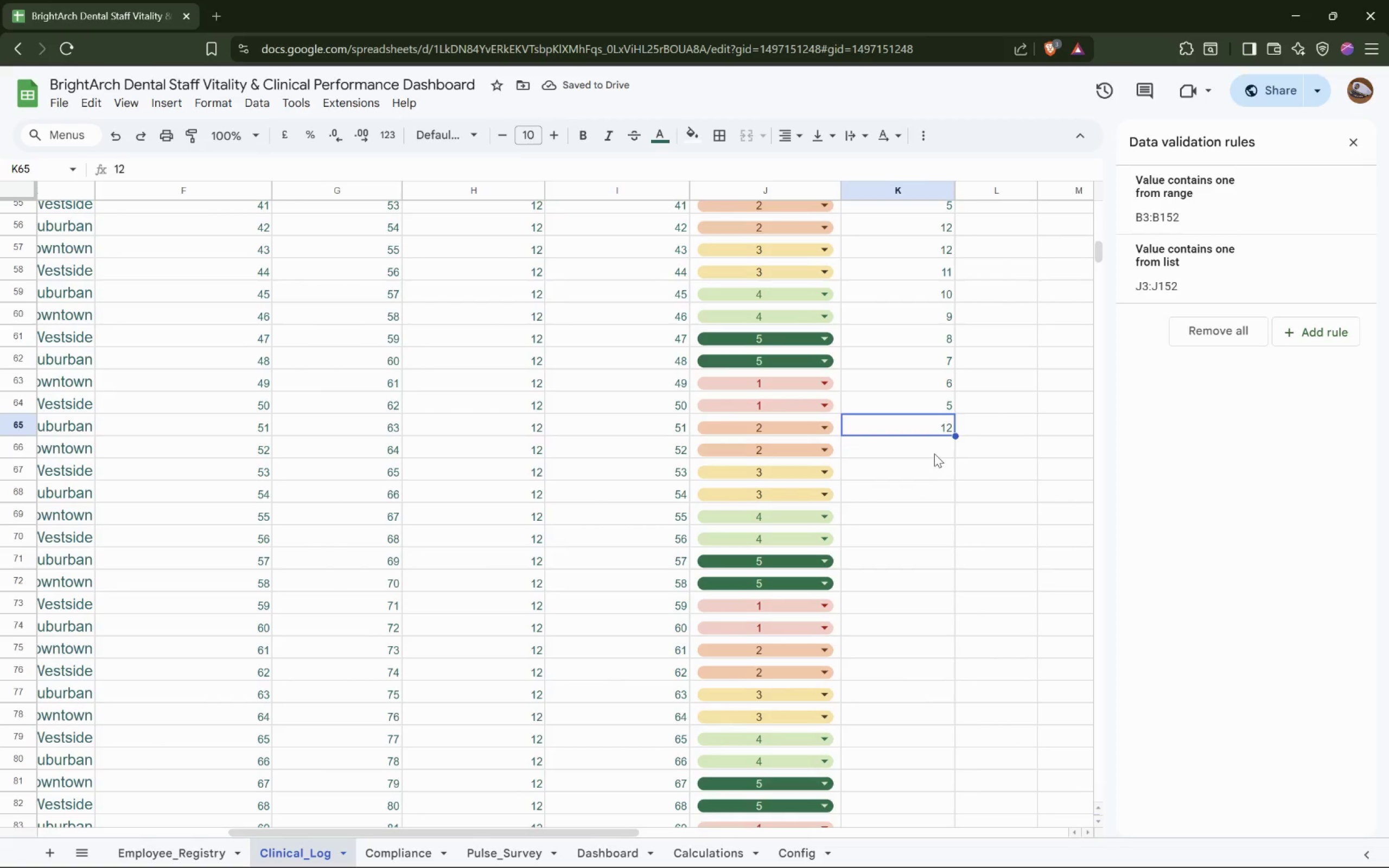 
key(ArrowDown)
 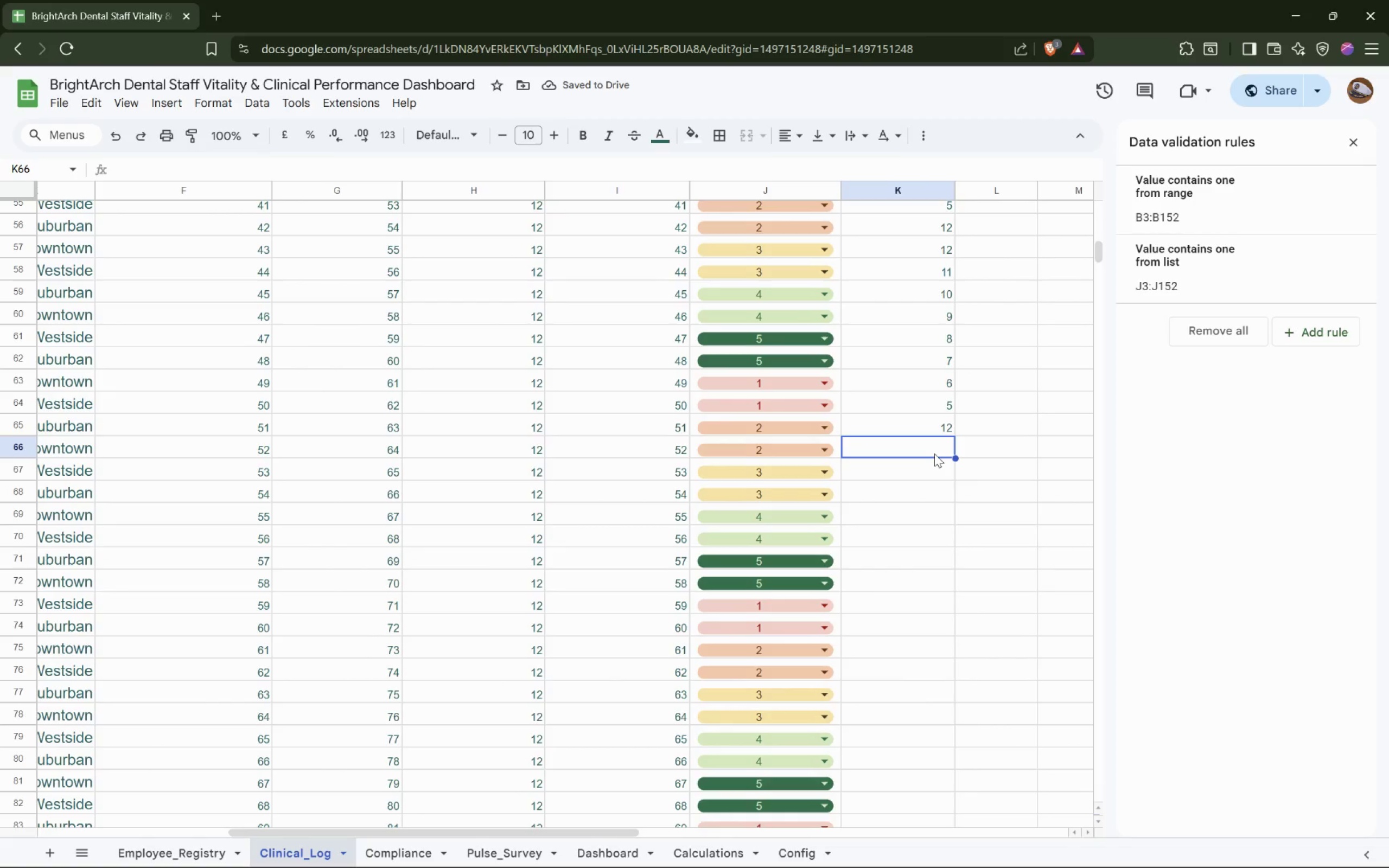 
key(Control+V)
 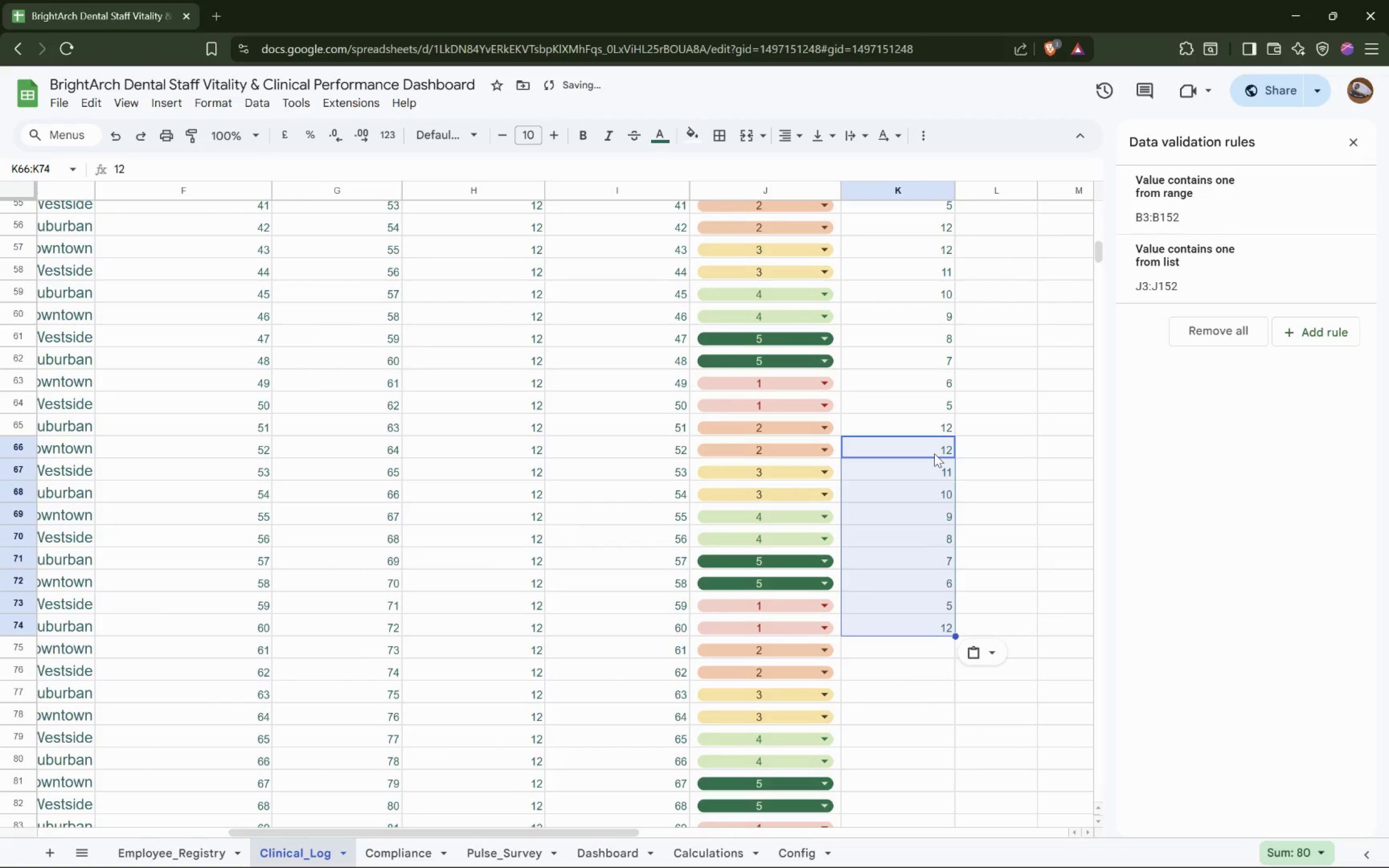 
hold_key(key=ArrowDown, duration=0.68)
 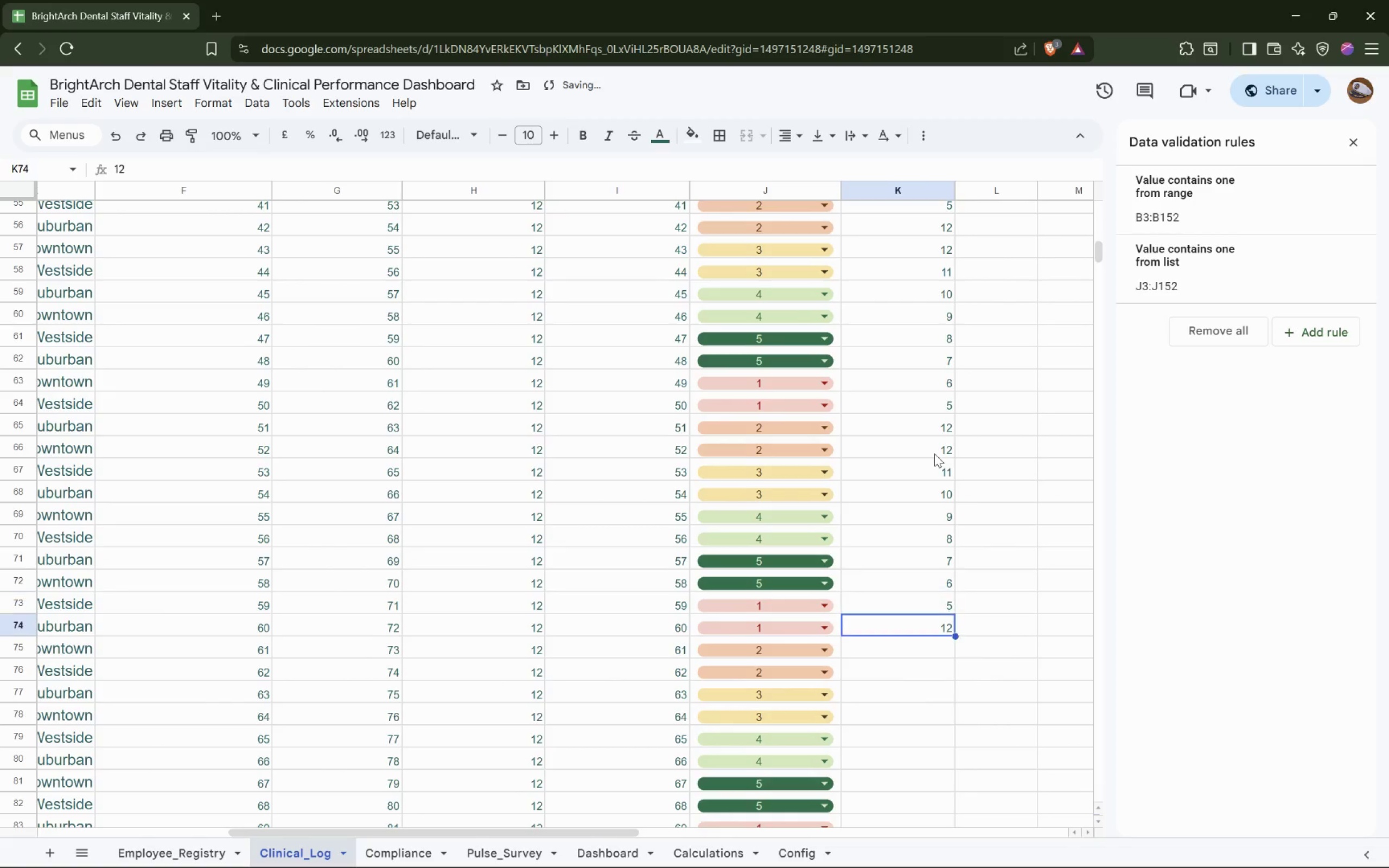 
key(ArrowDown)
 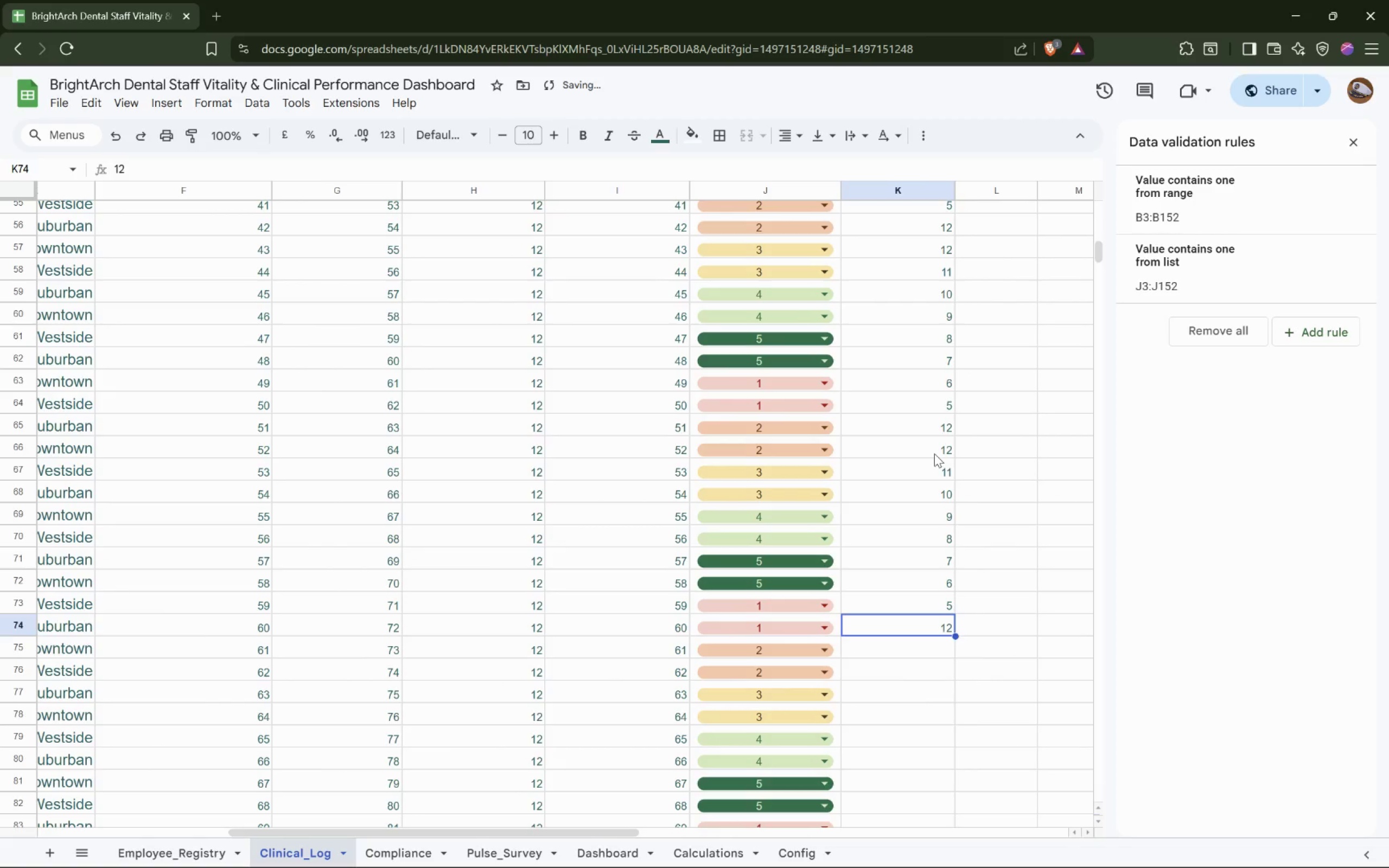 
key(ArrowDown)
 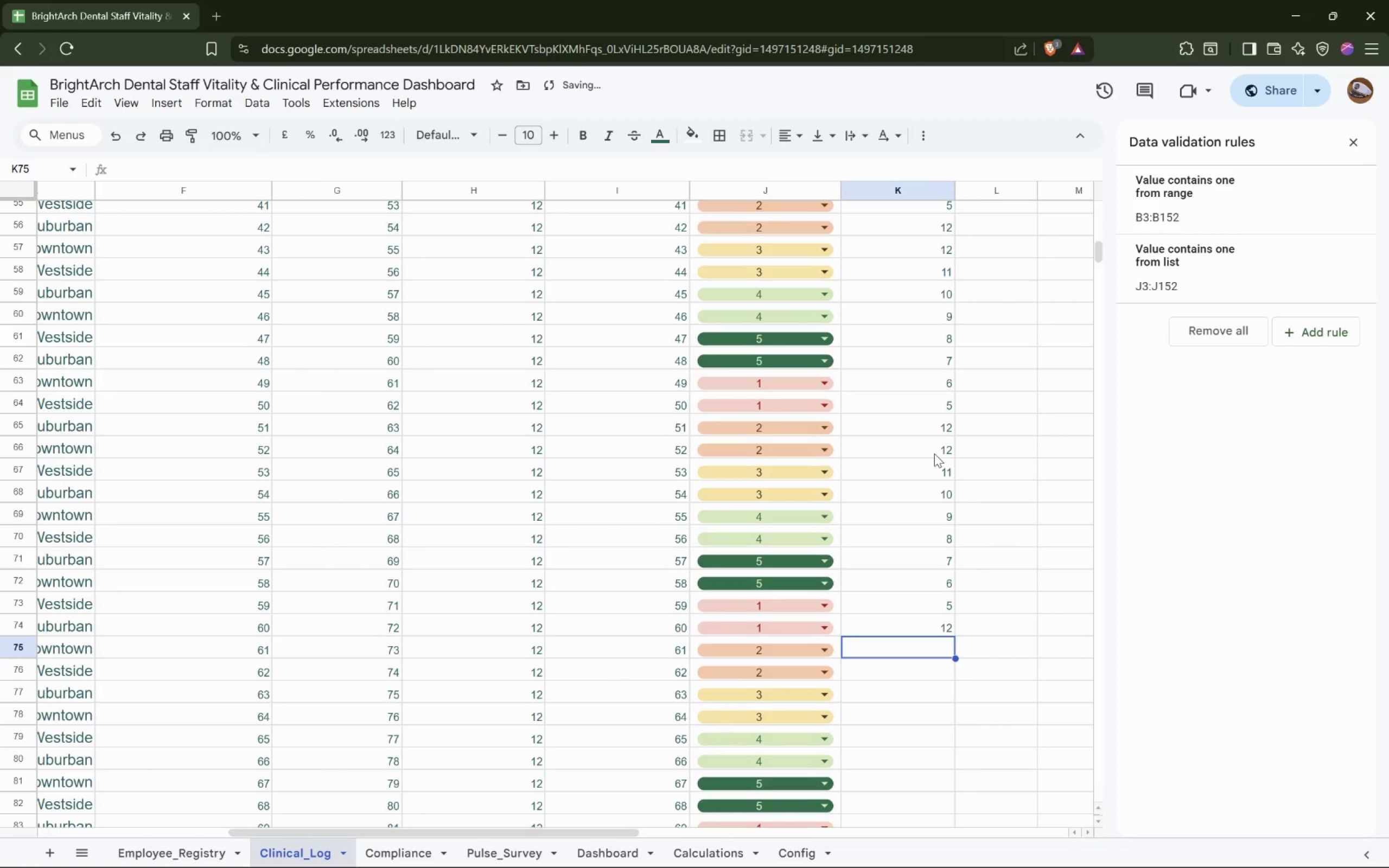 
key(Control+V)
 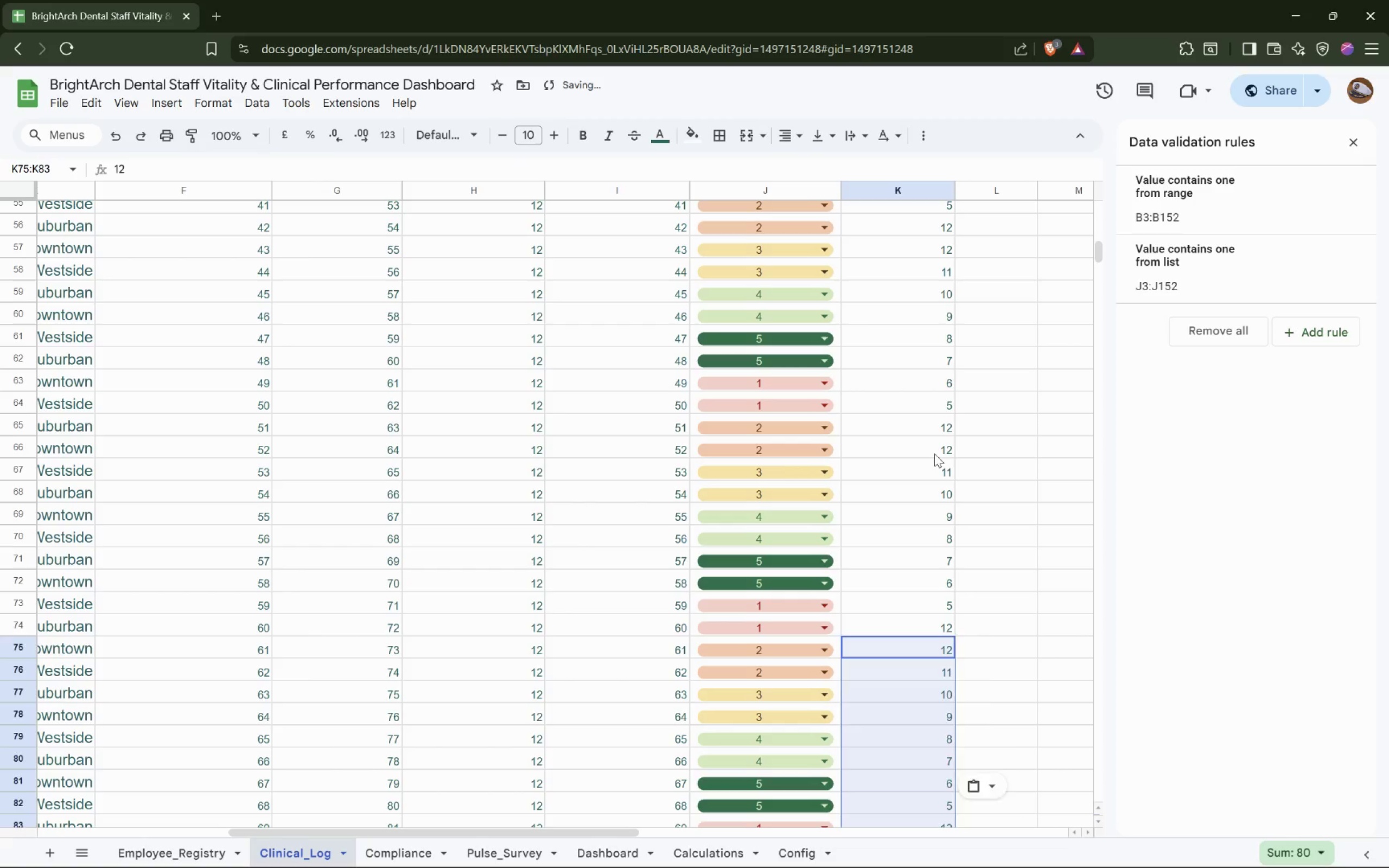 
hold_key(key=ArrowDown, duration=0.7)
 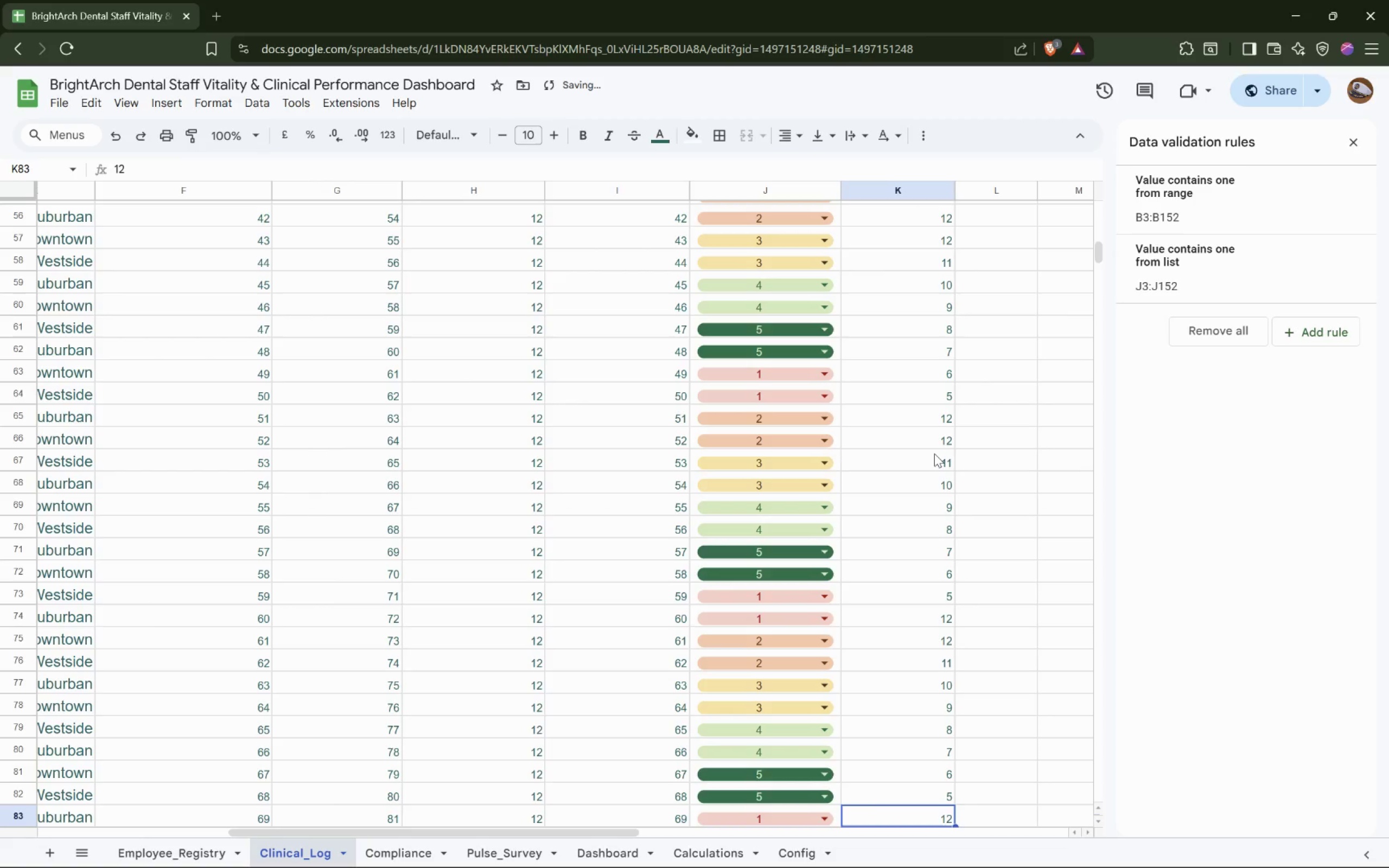 
key(ArrowDown)
 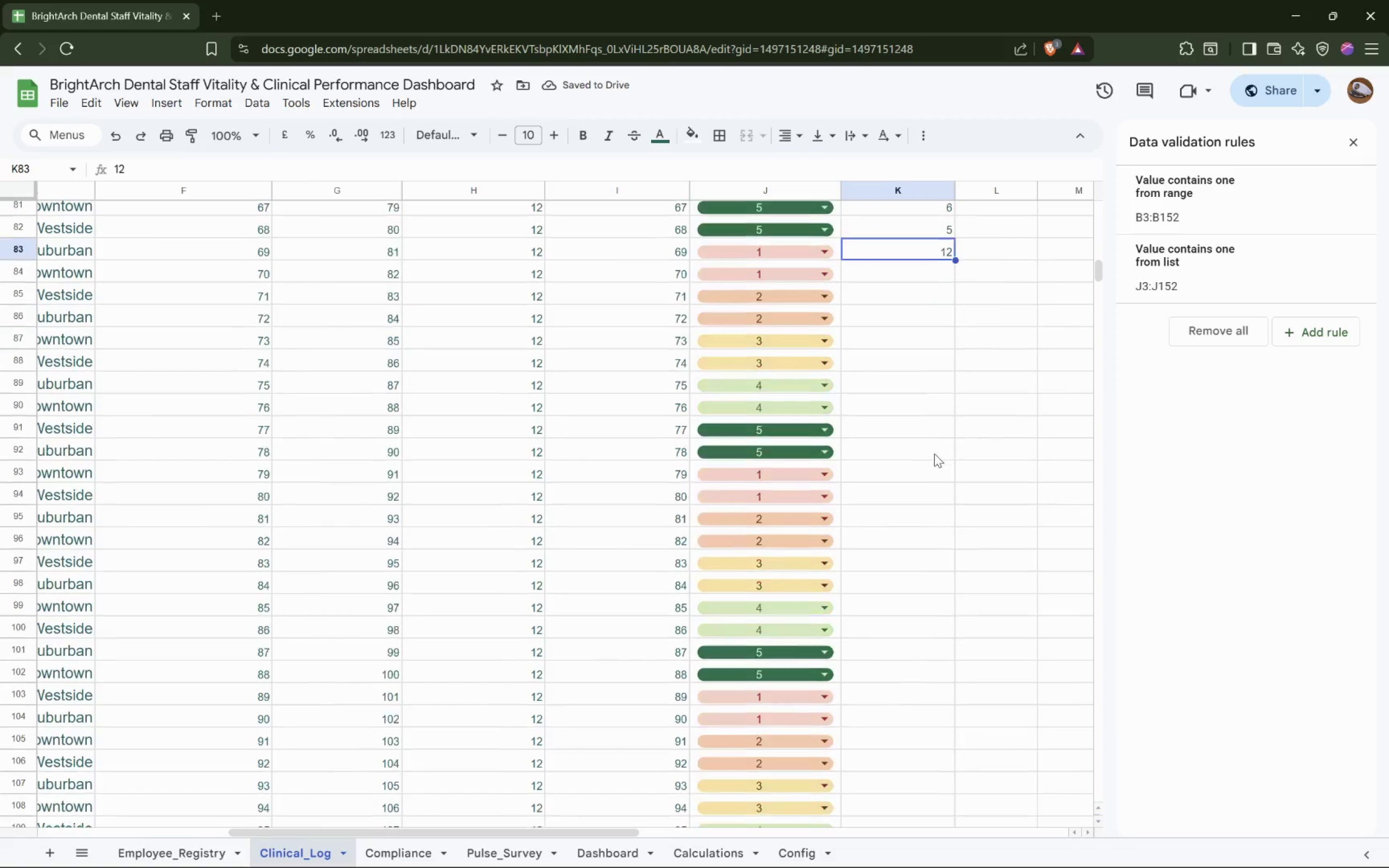 
key(ArrowDown)
 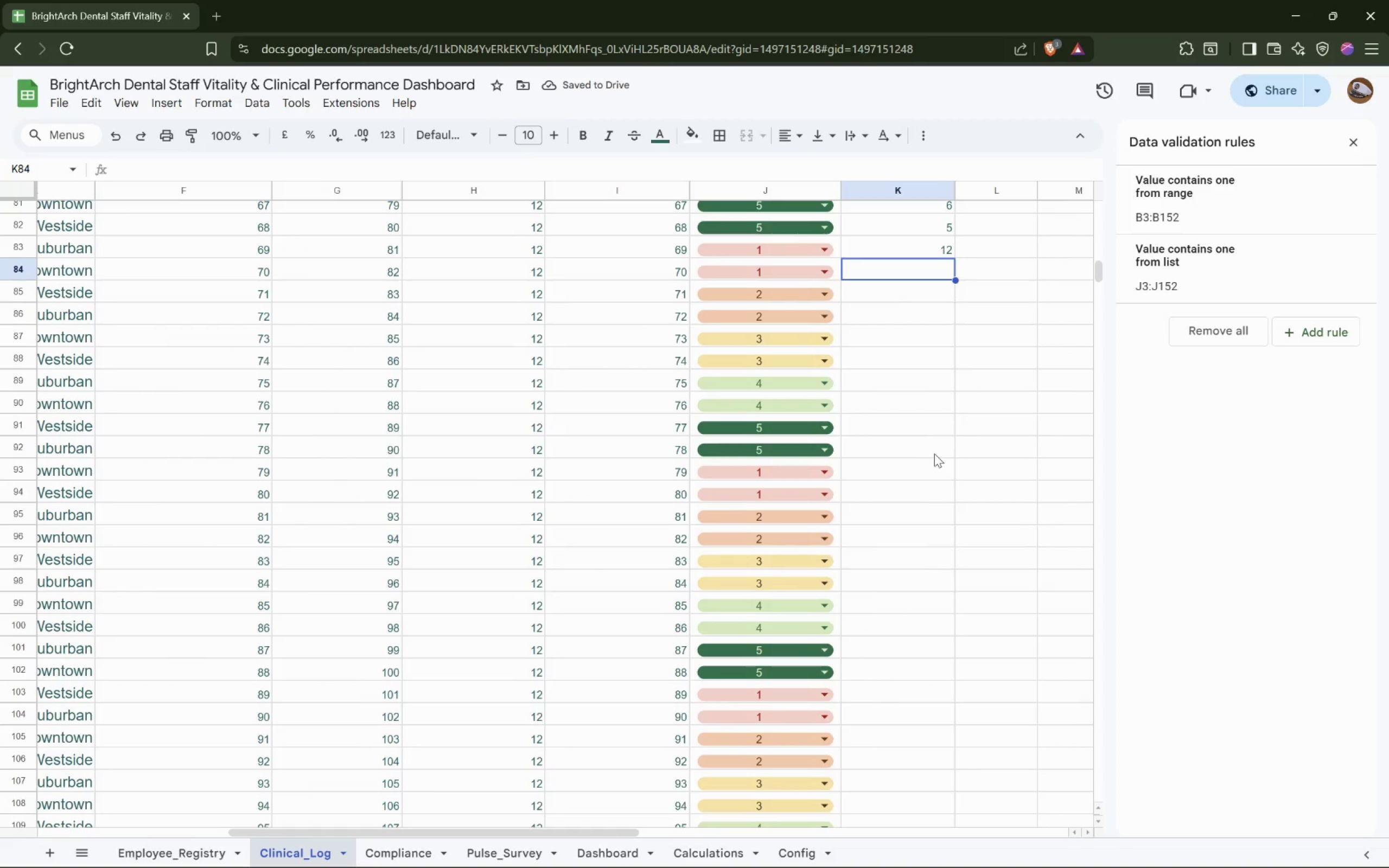 
key(Control+V)
 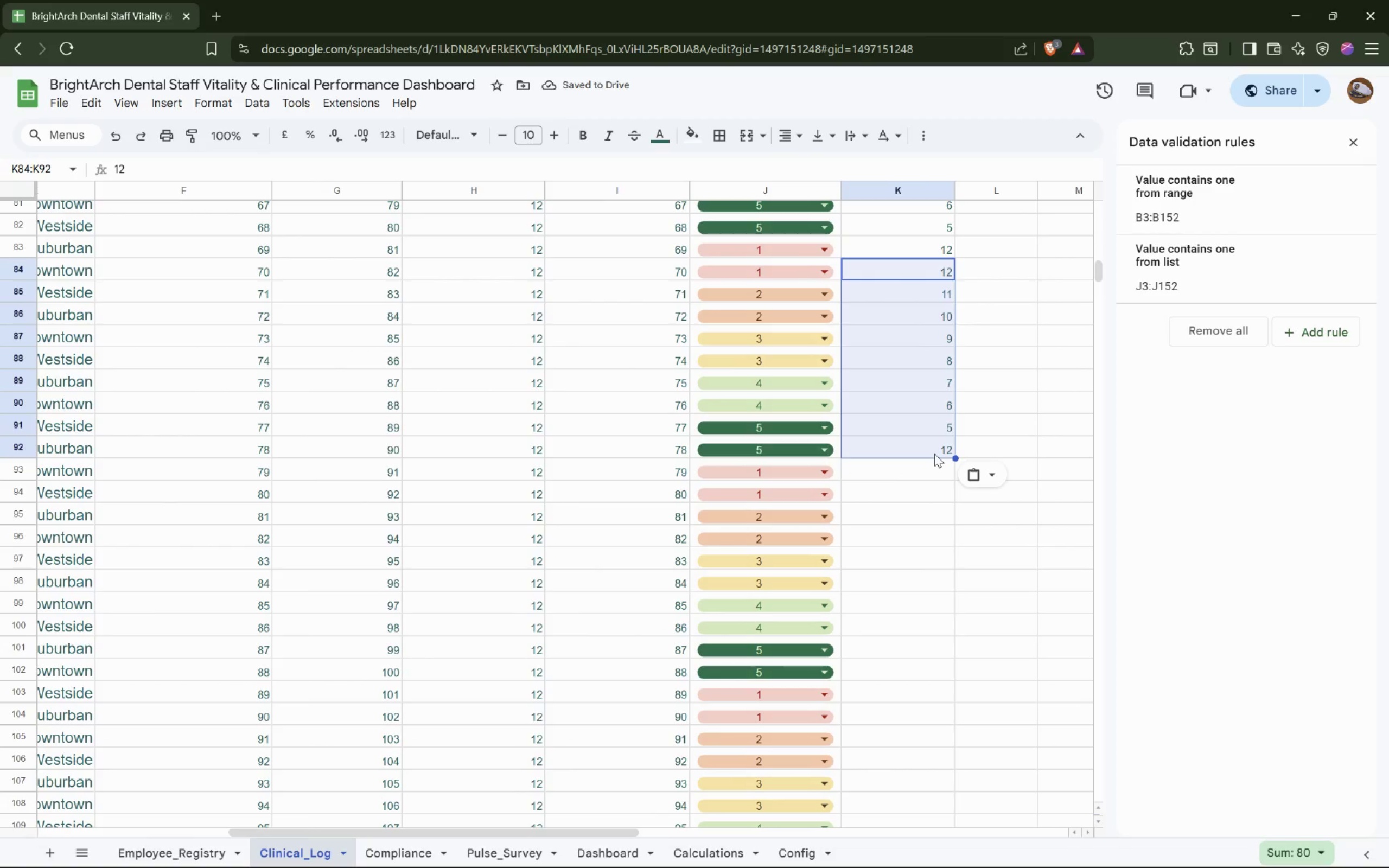 
wait(6.45)
 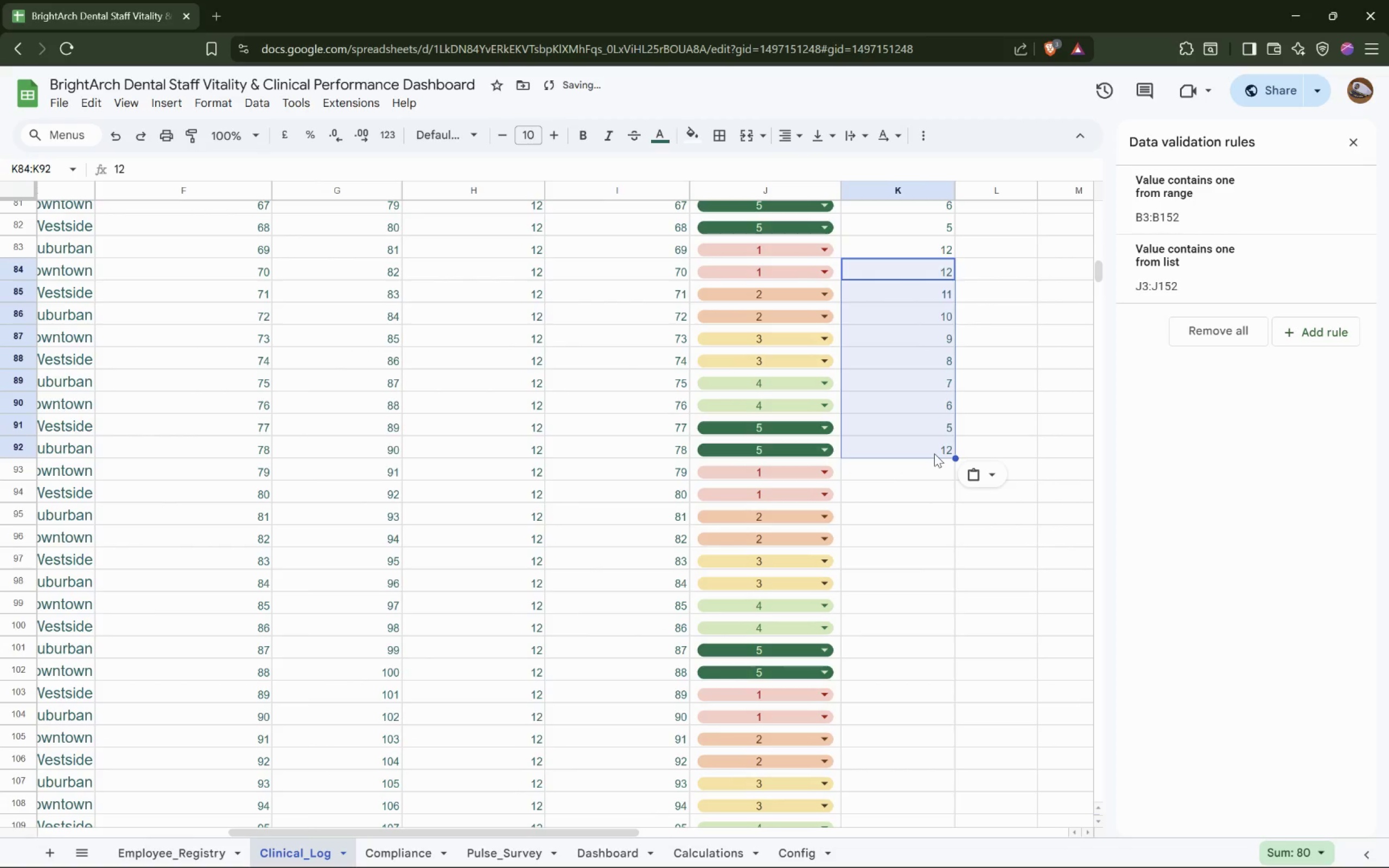 
key(ArrowDown)
 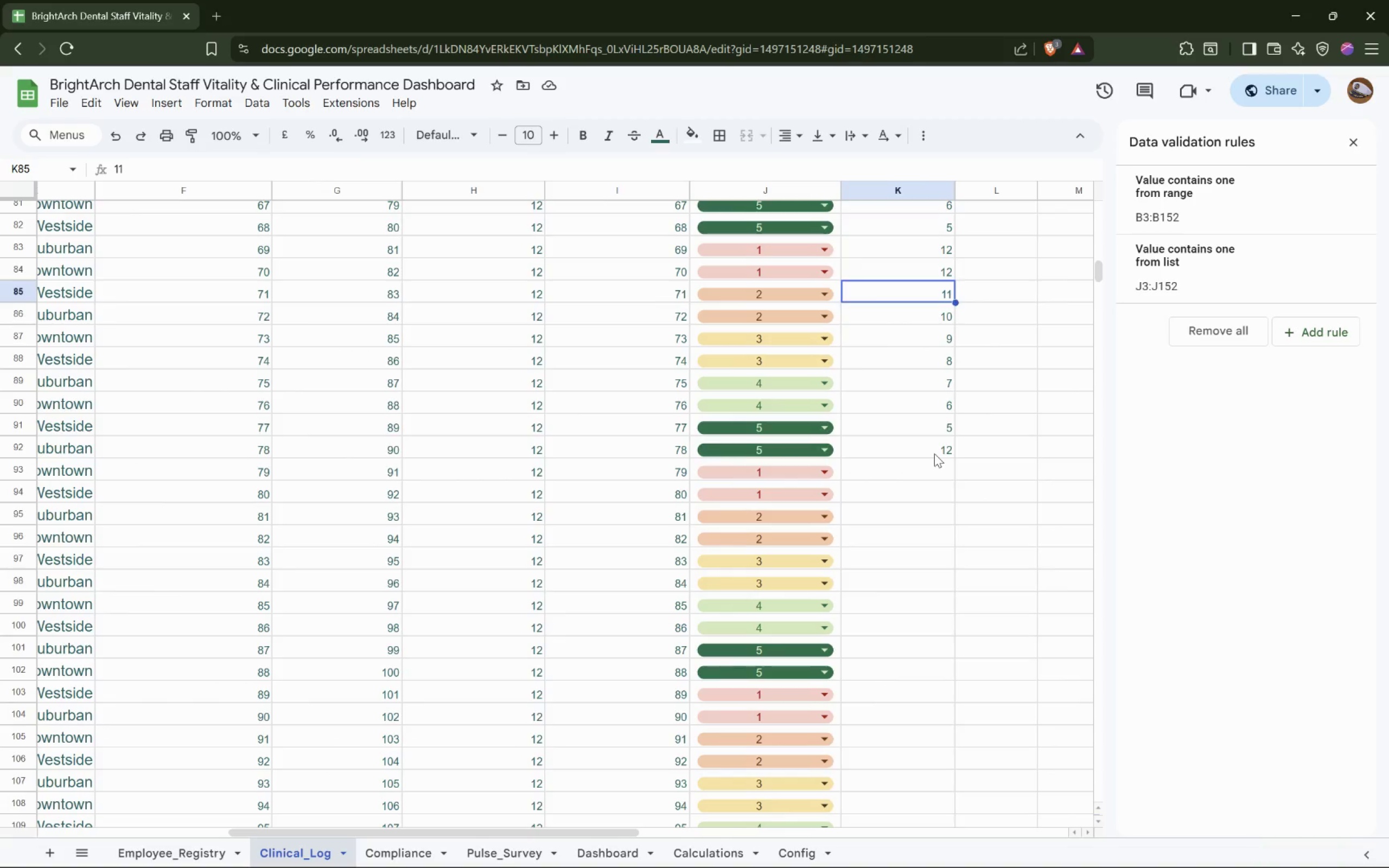 
hold_key(key=ArrowDown, duration=0.63)
 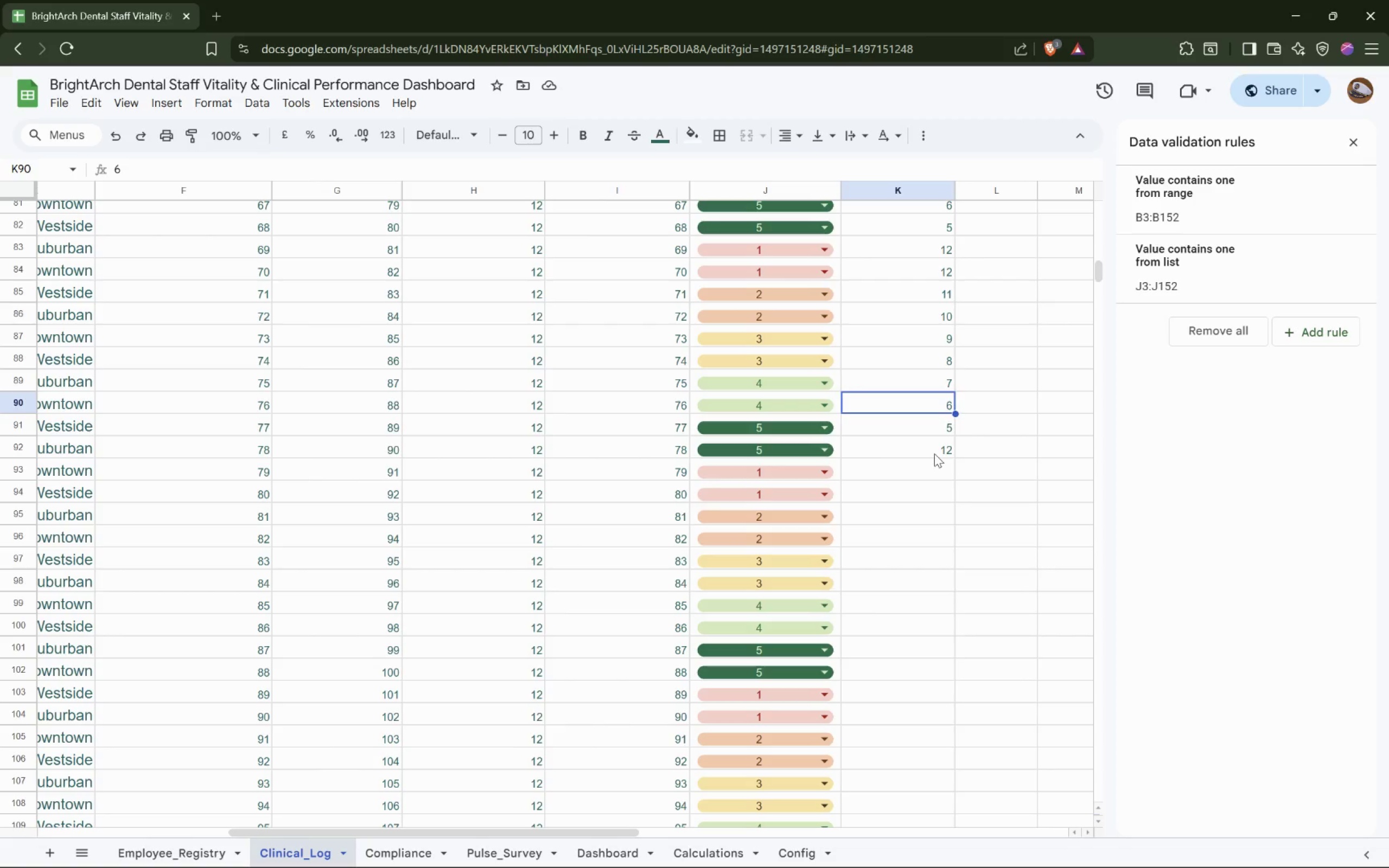 
key(ArrowDown)
 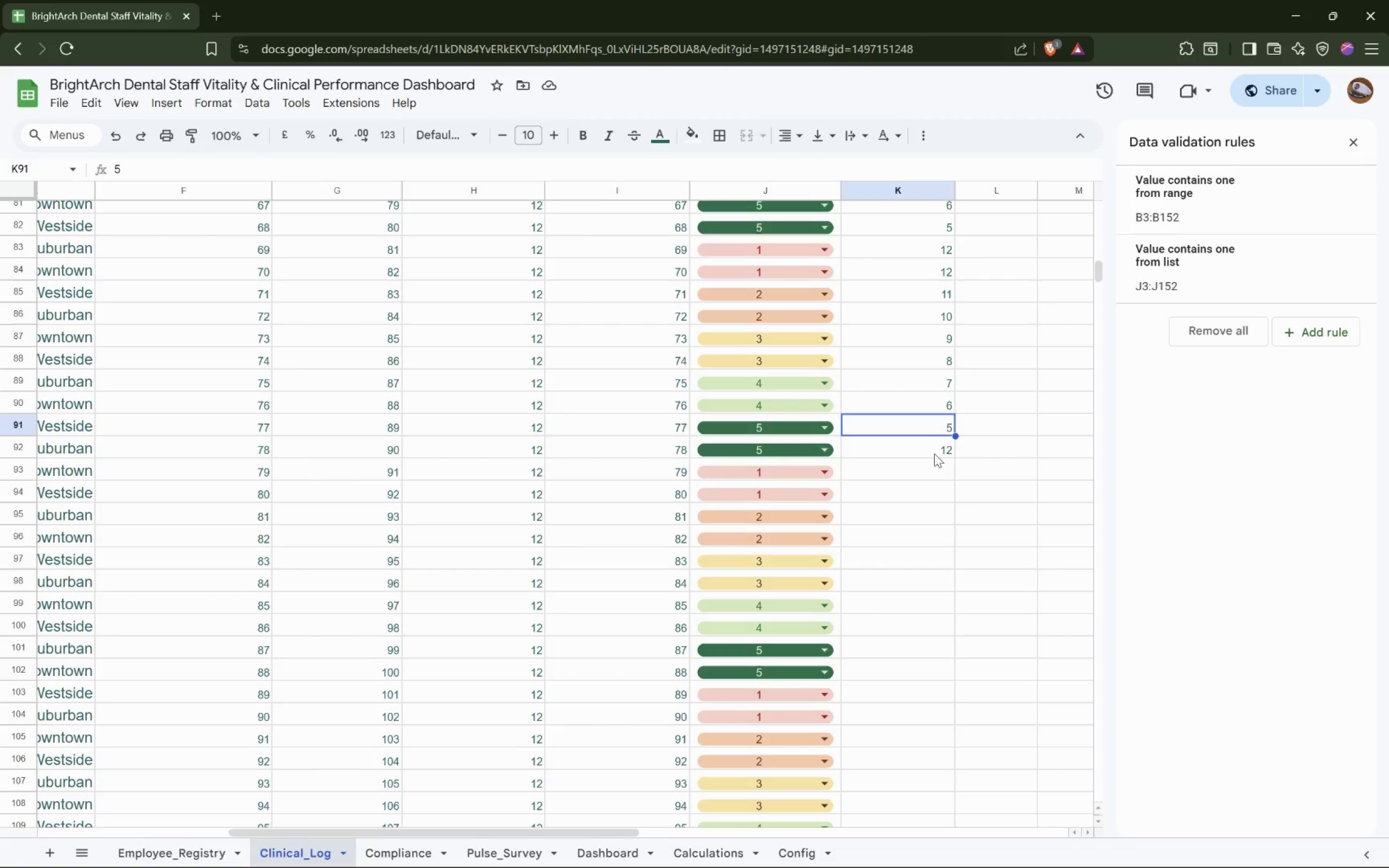 
key(ArrowDown)
 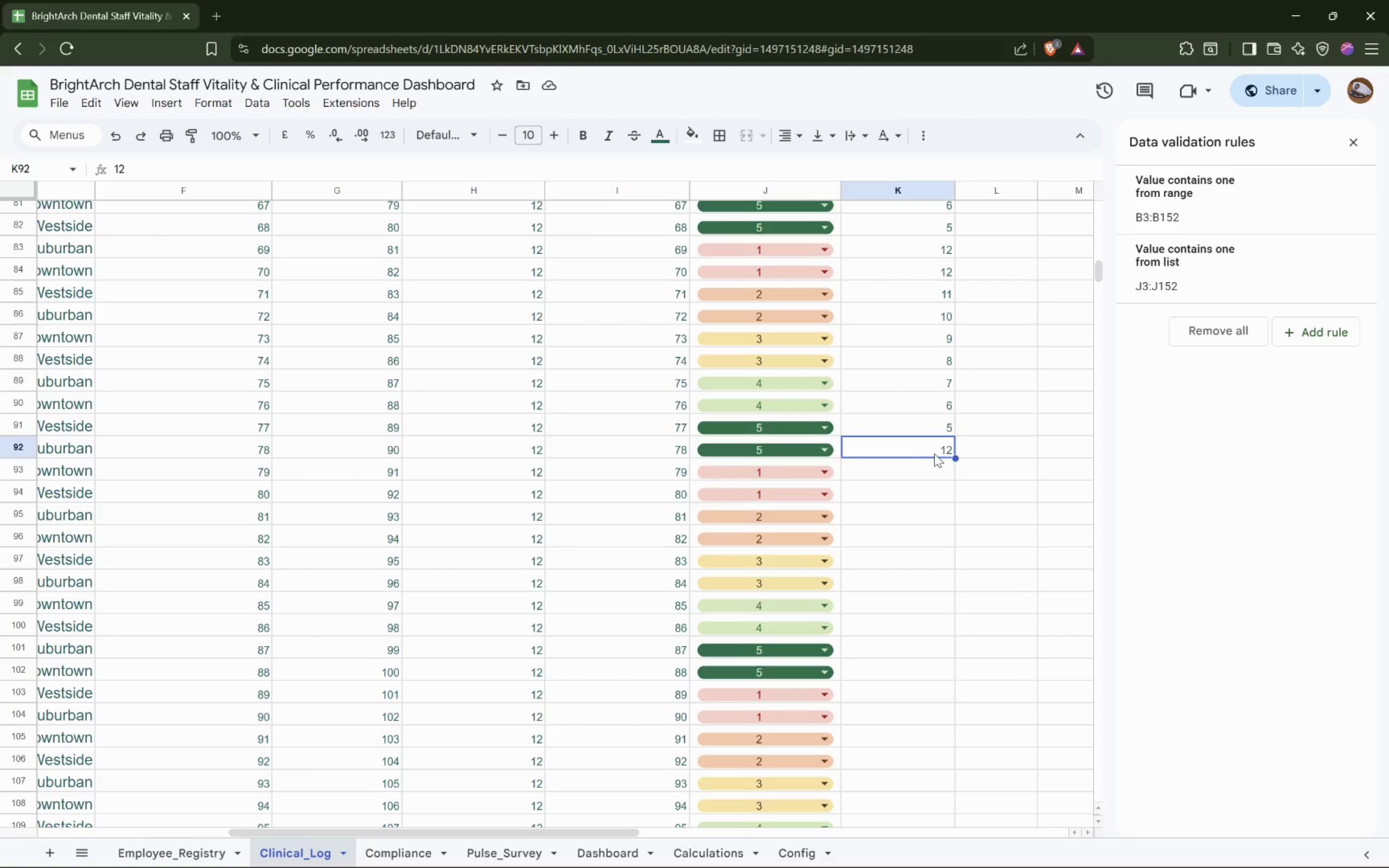 
key(ArrowDown)
 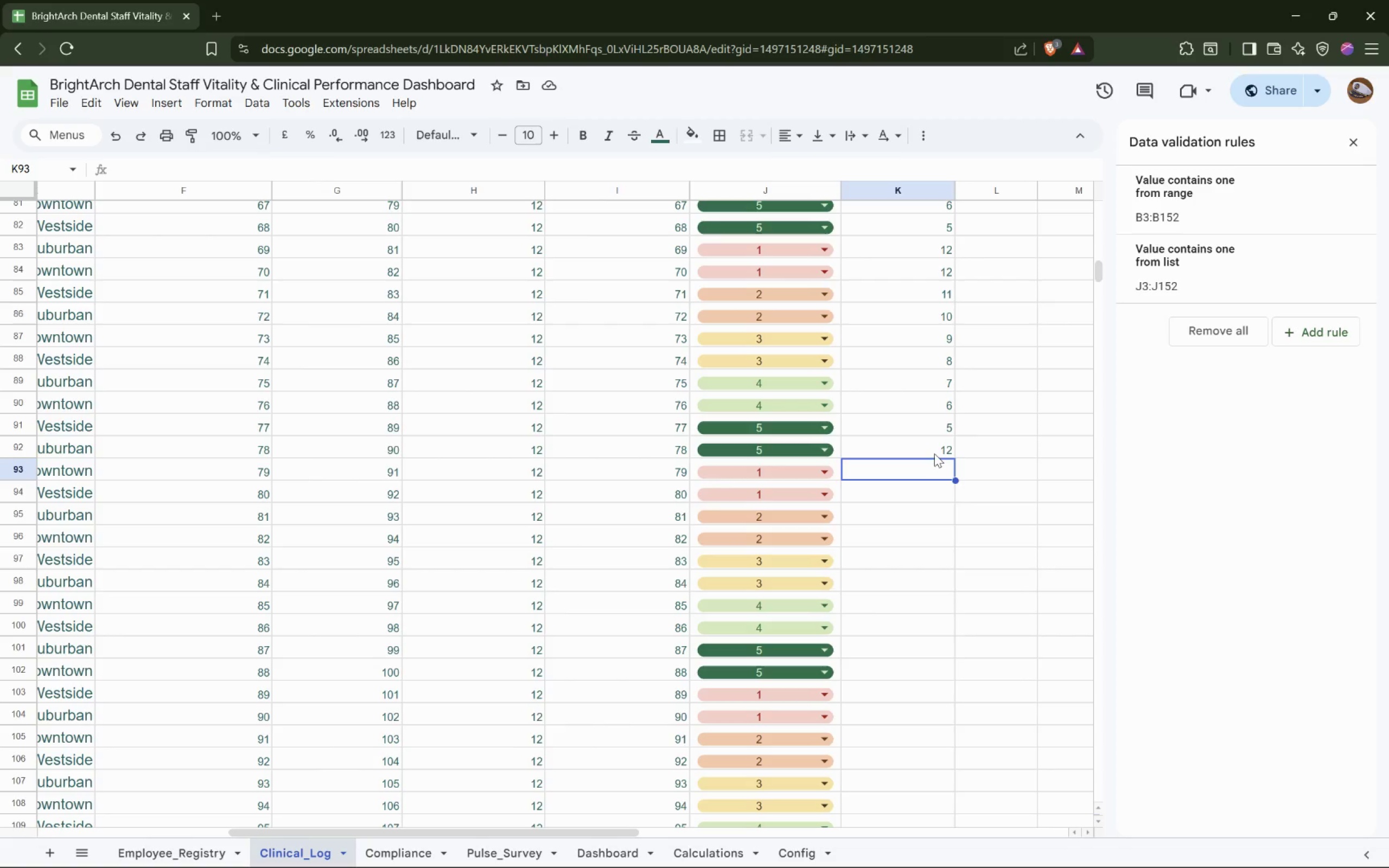 
key(Control+V)
 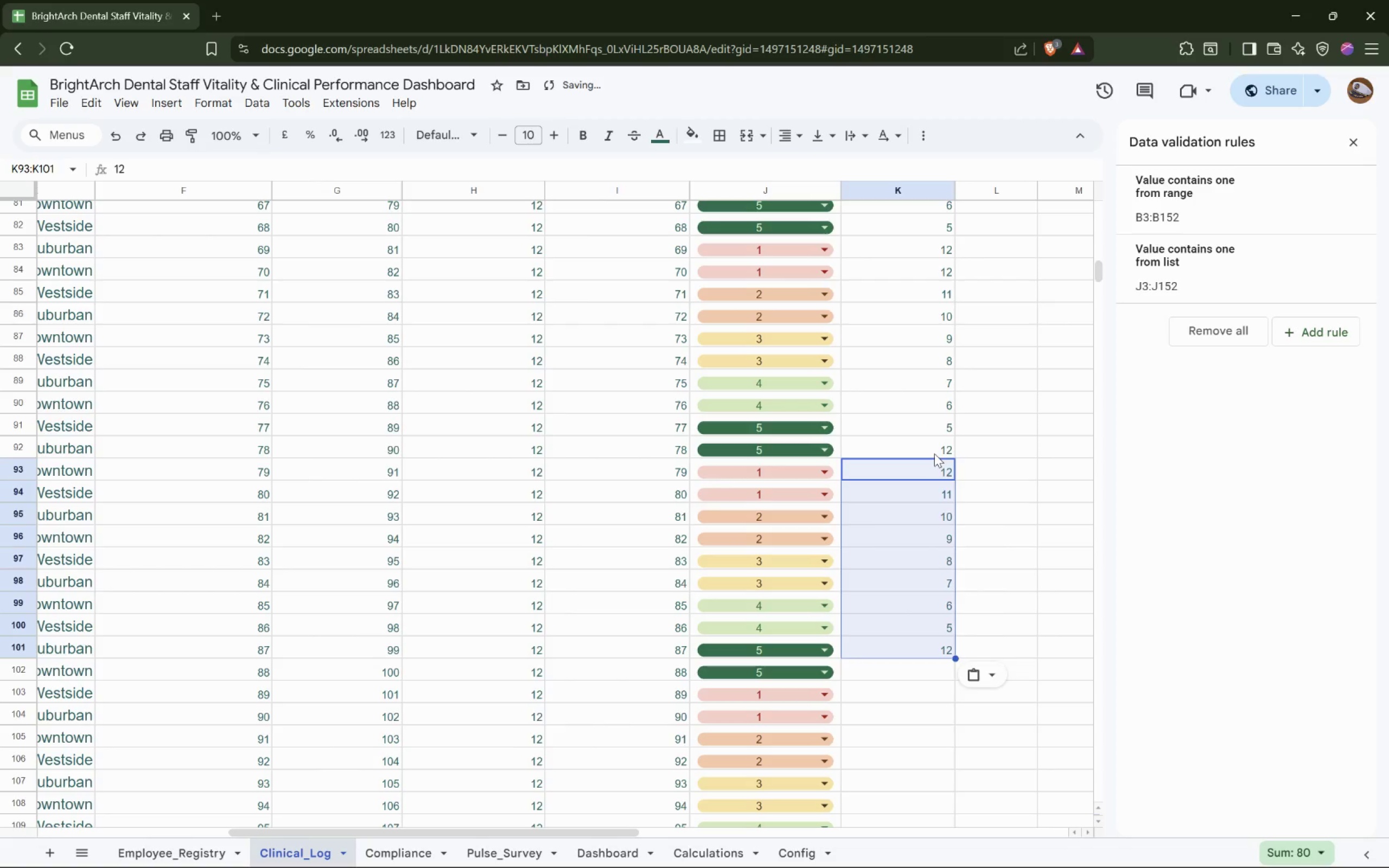 
key(ArrowDown)
 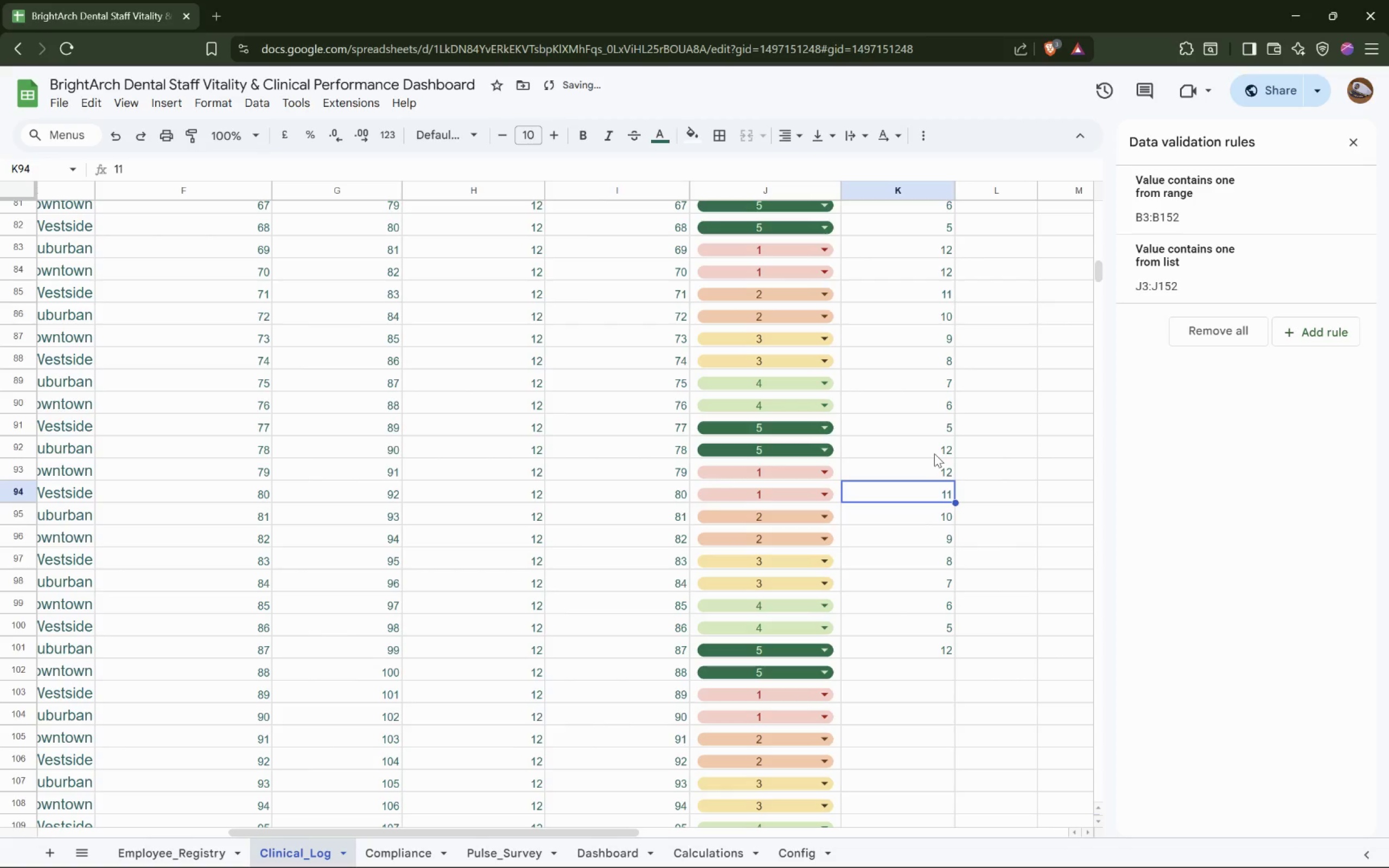 
hold_key(key=ArrowDown, duration=0.5)
 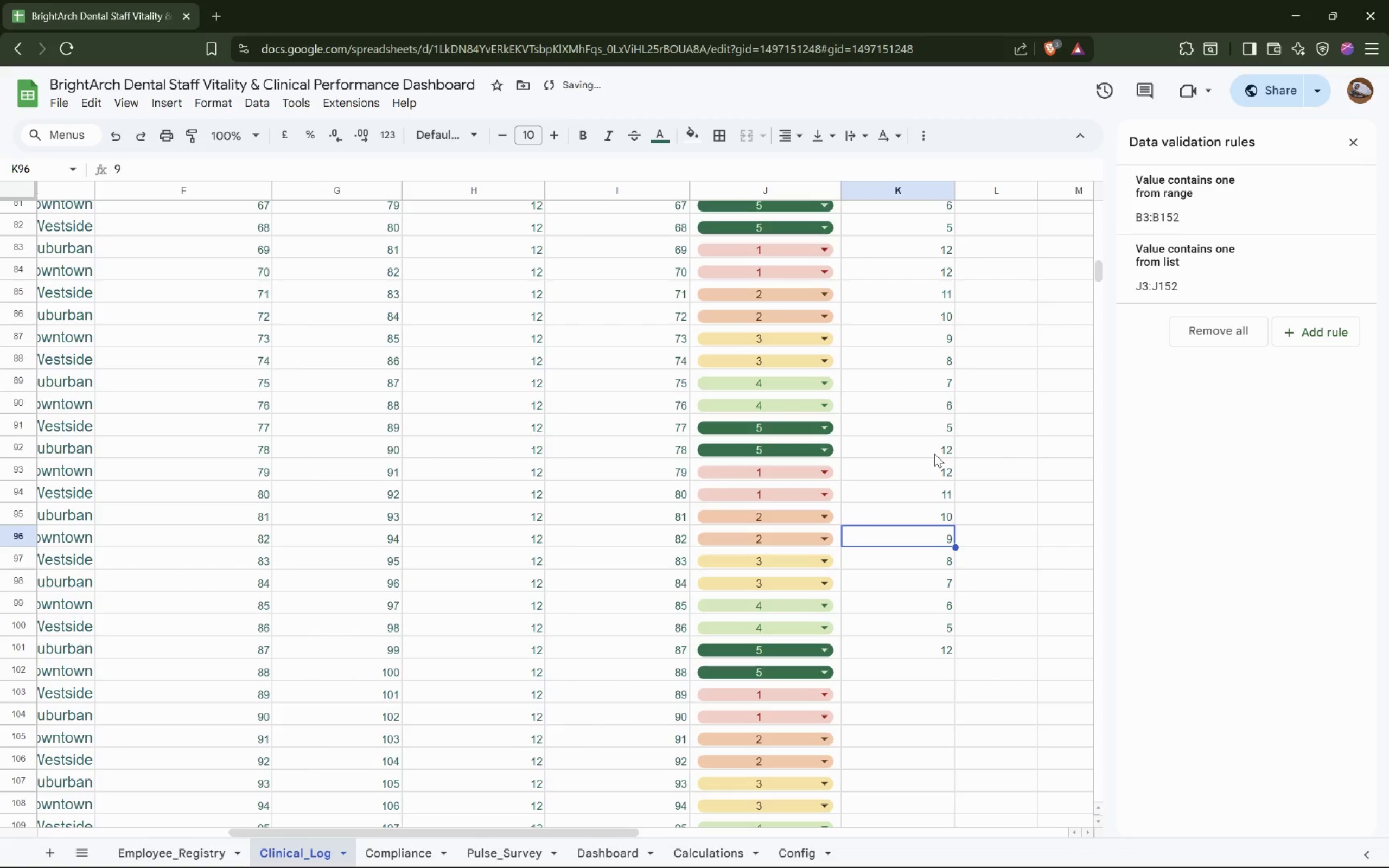 
hold_key(key=ArrowDown, duration=0.54)
 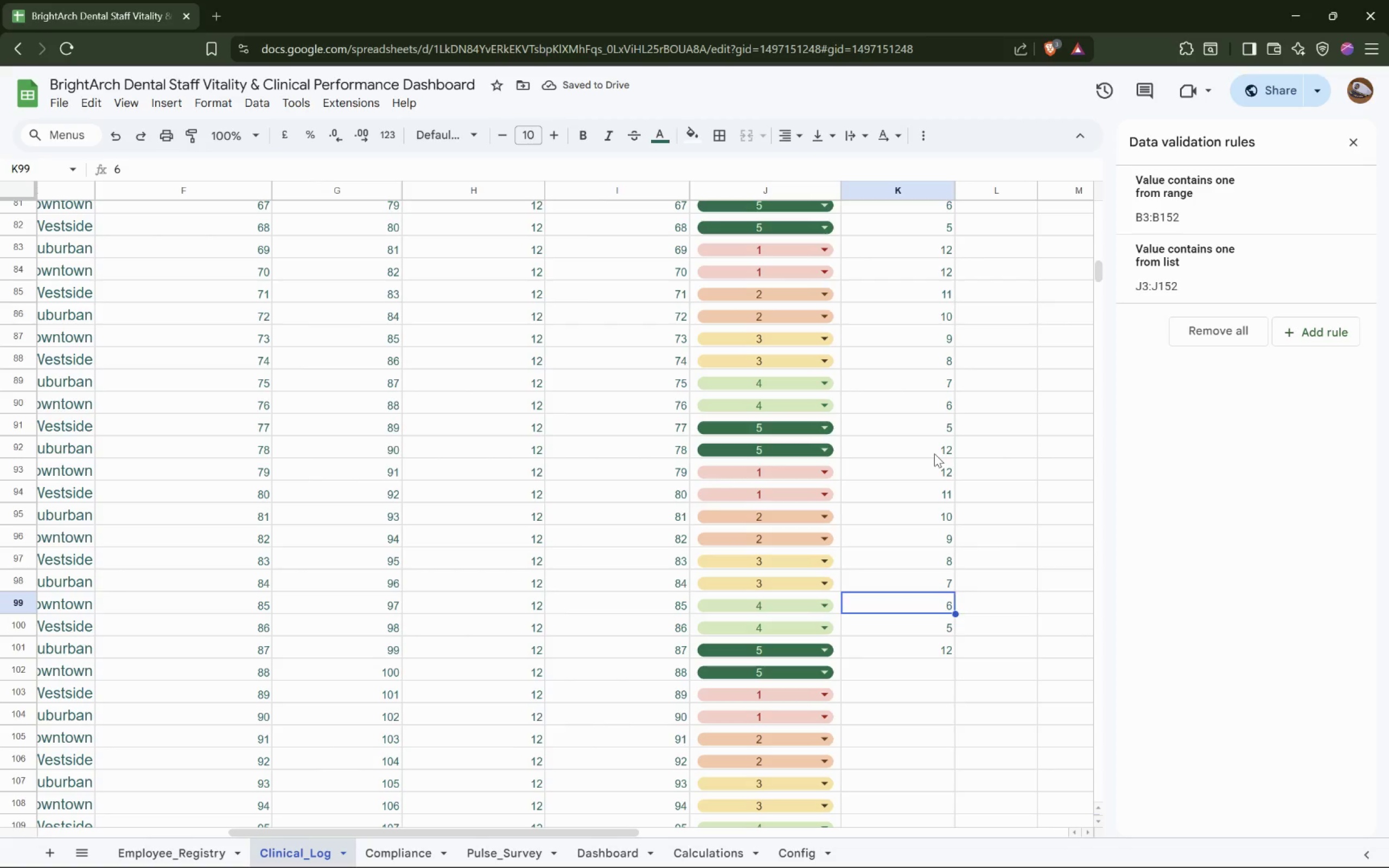 
key(ArrowDown)
 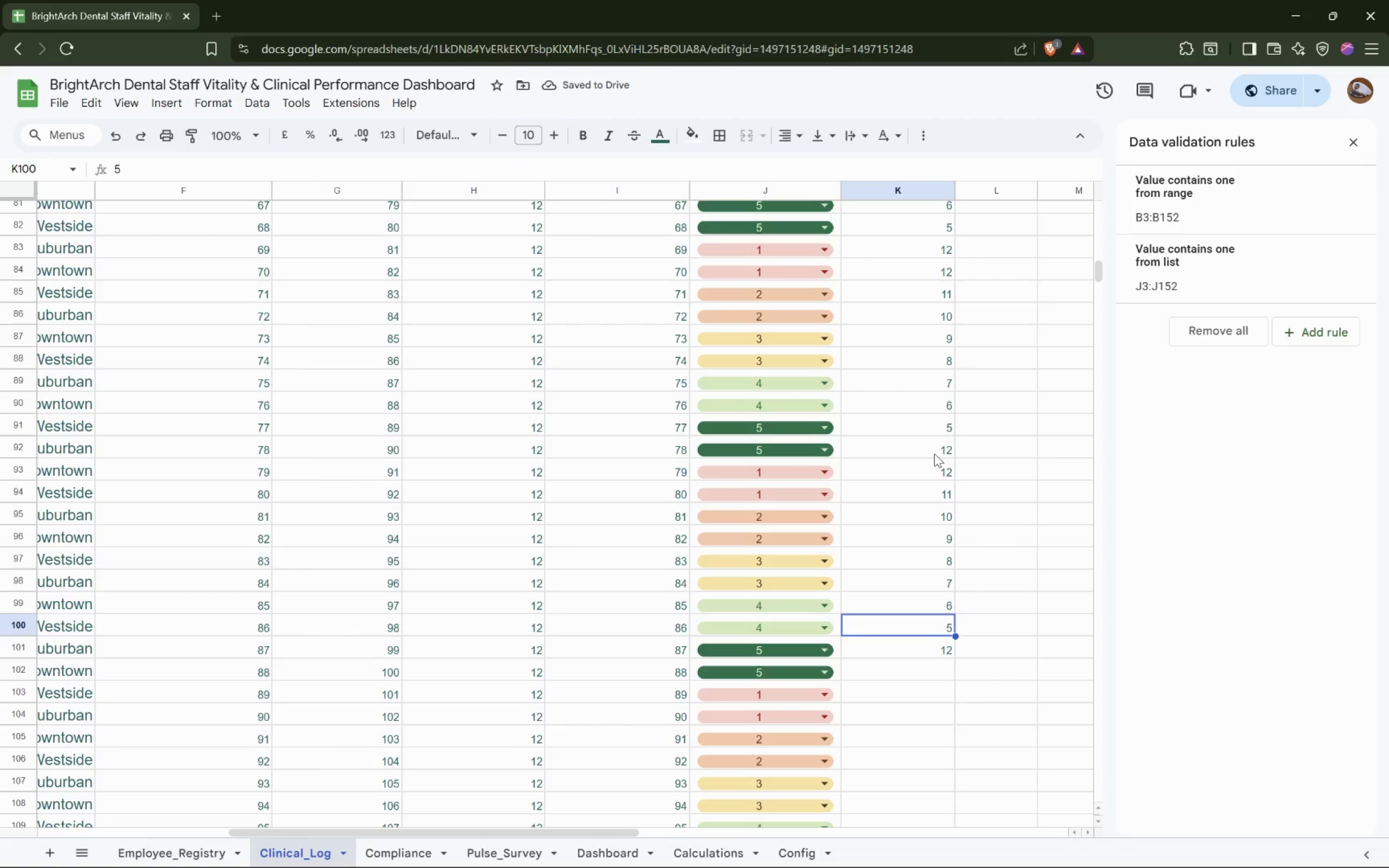 
key(ArrowDown)
 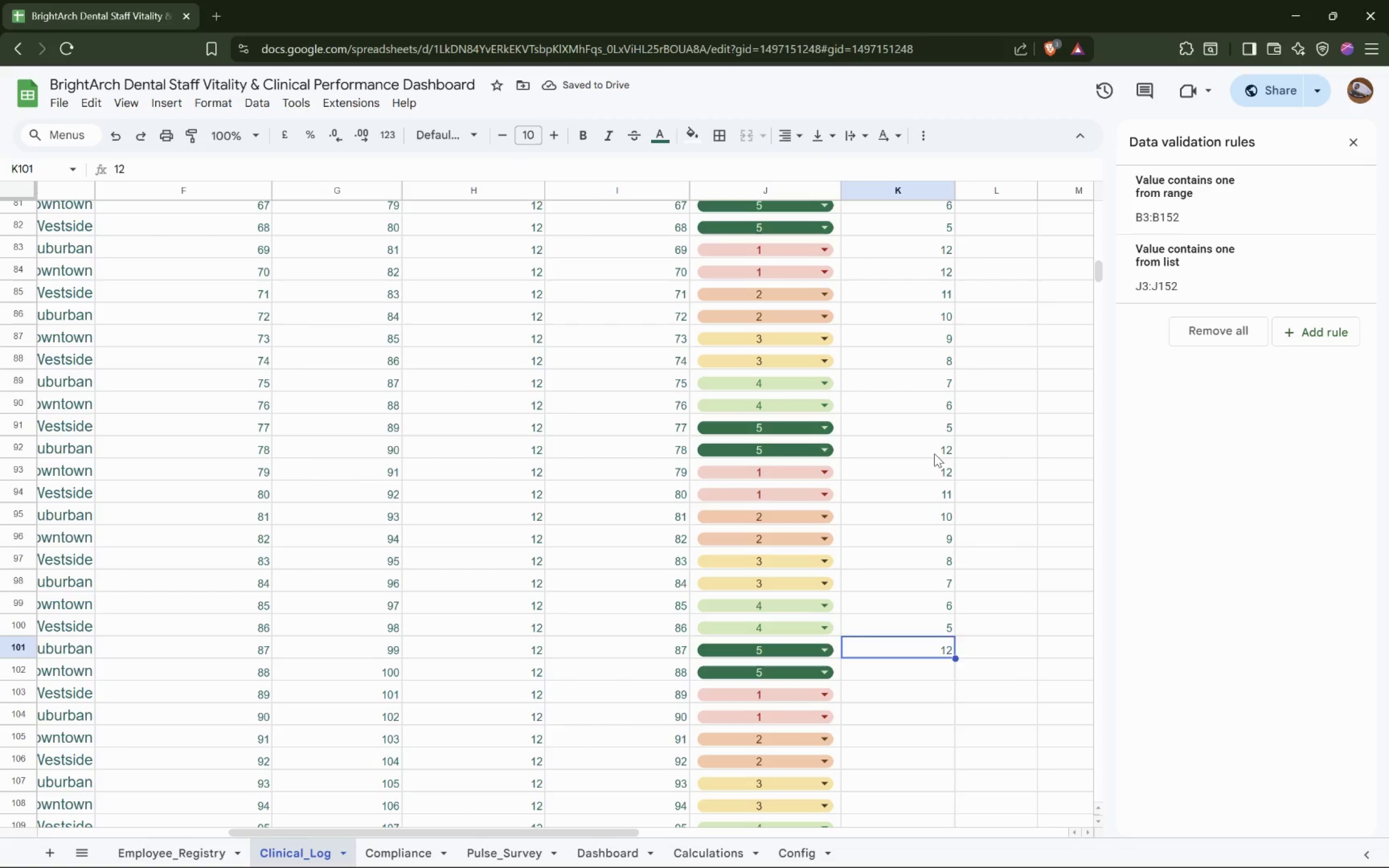 
key(ArrowDown)
 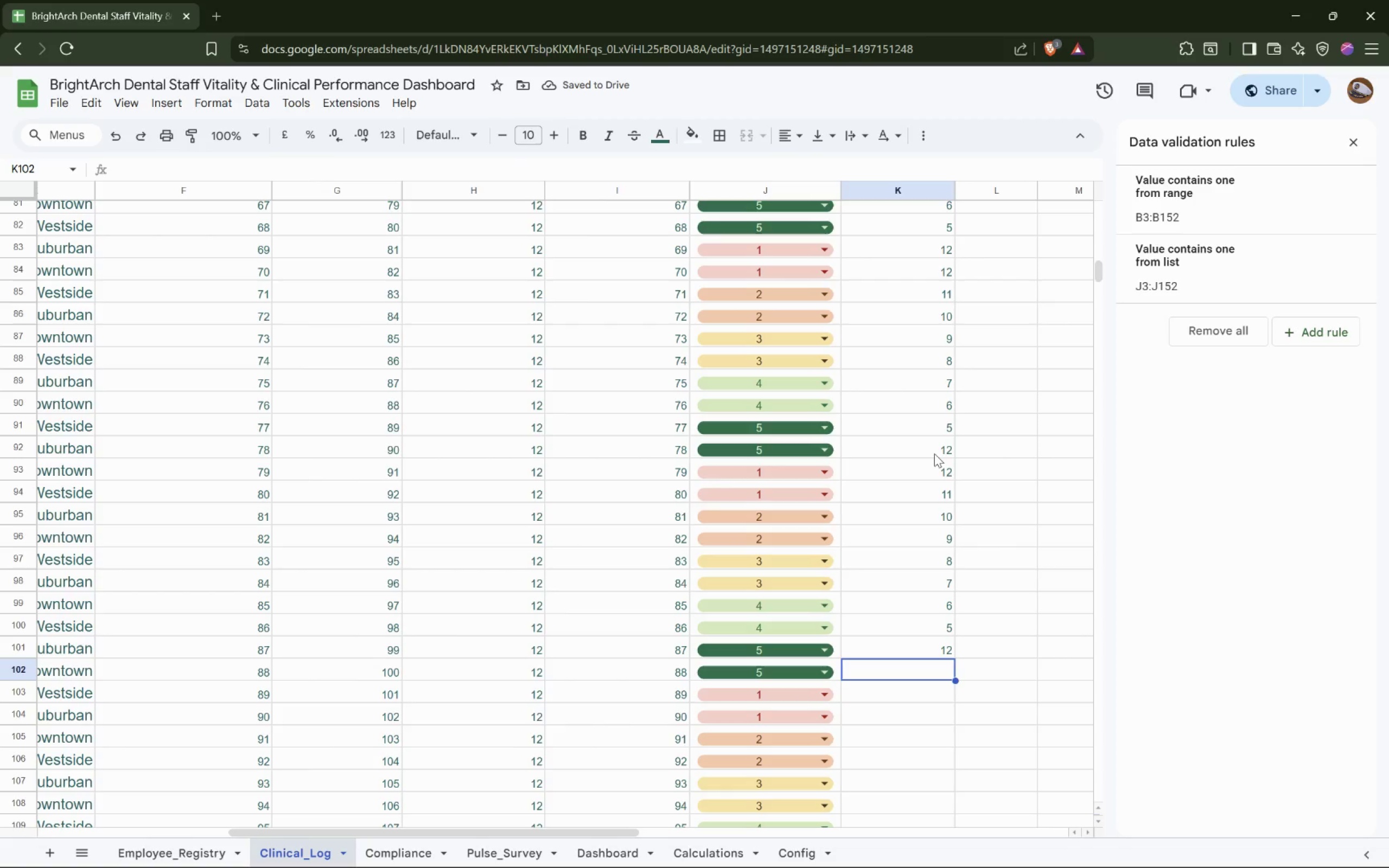 
key(Control+V)
 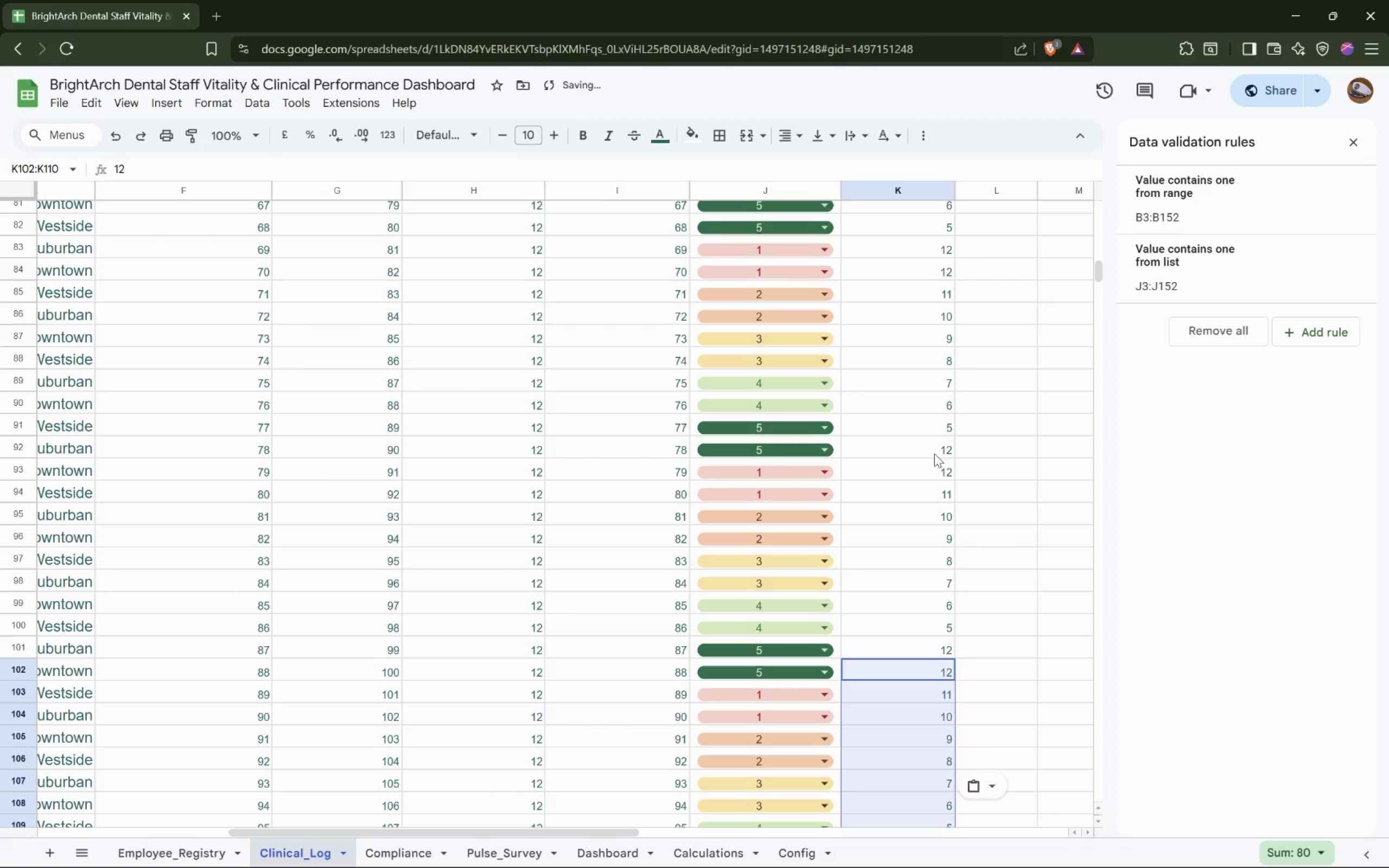 
hold_key(key=ArrowDown, duration=0.75)
 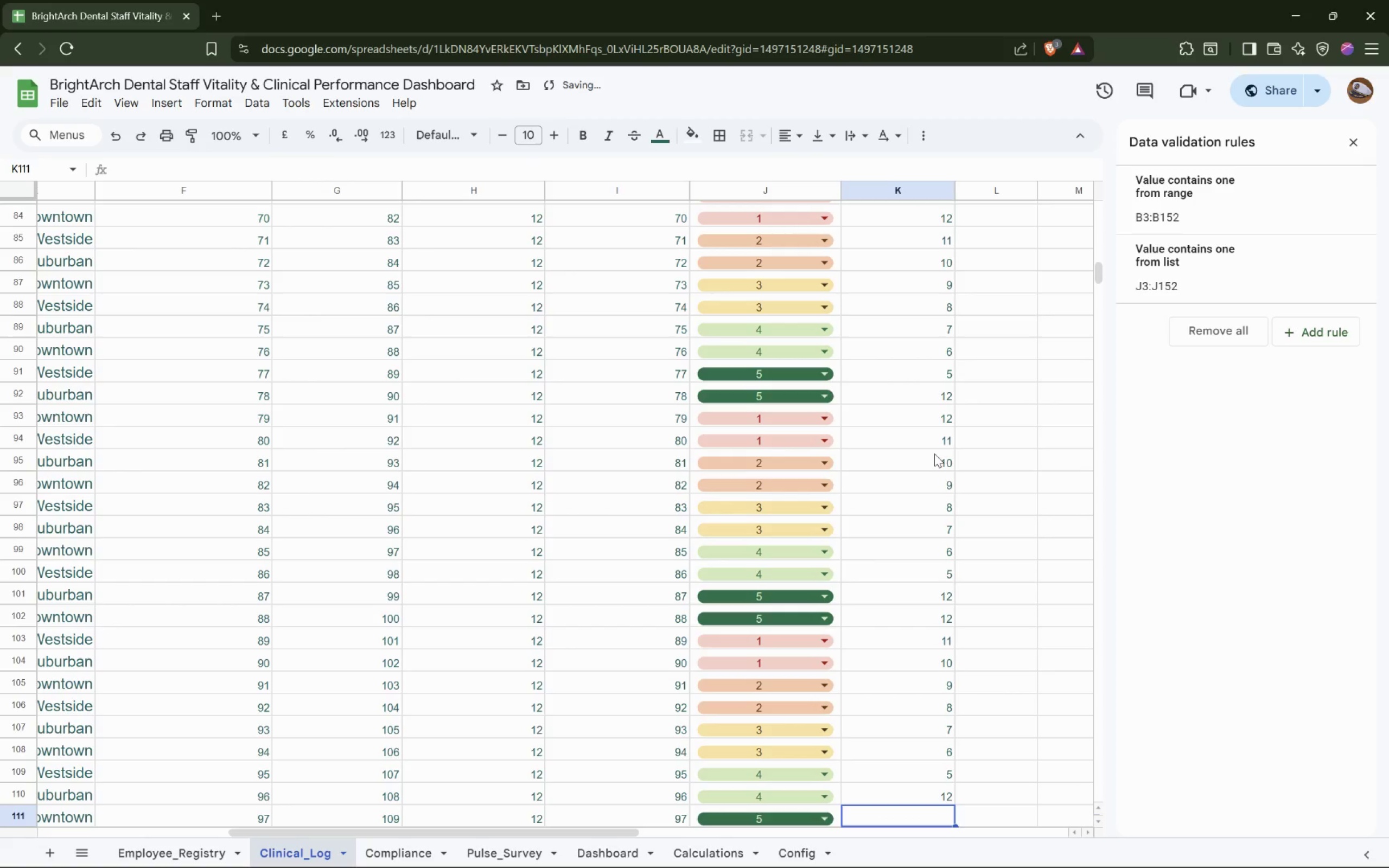 
key(Control+V)
 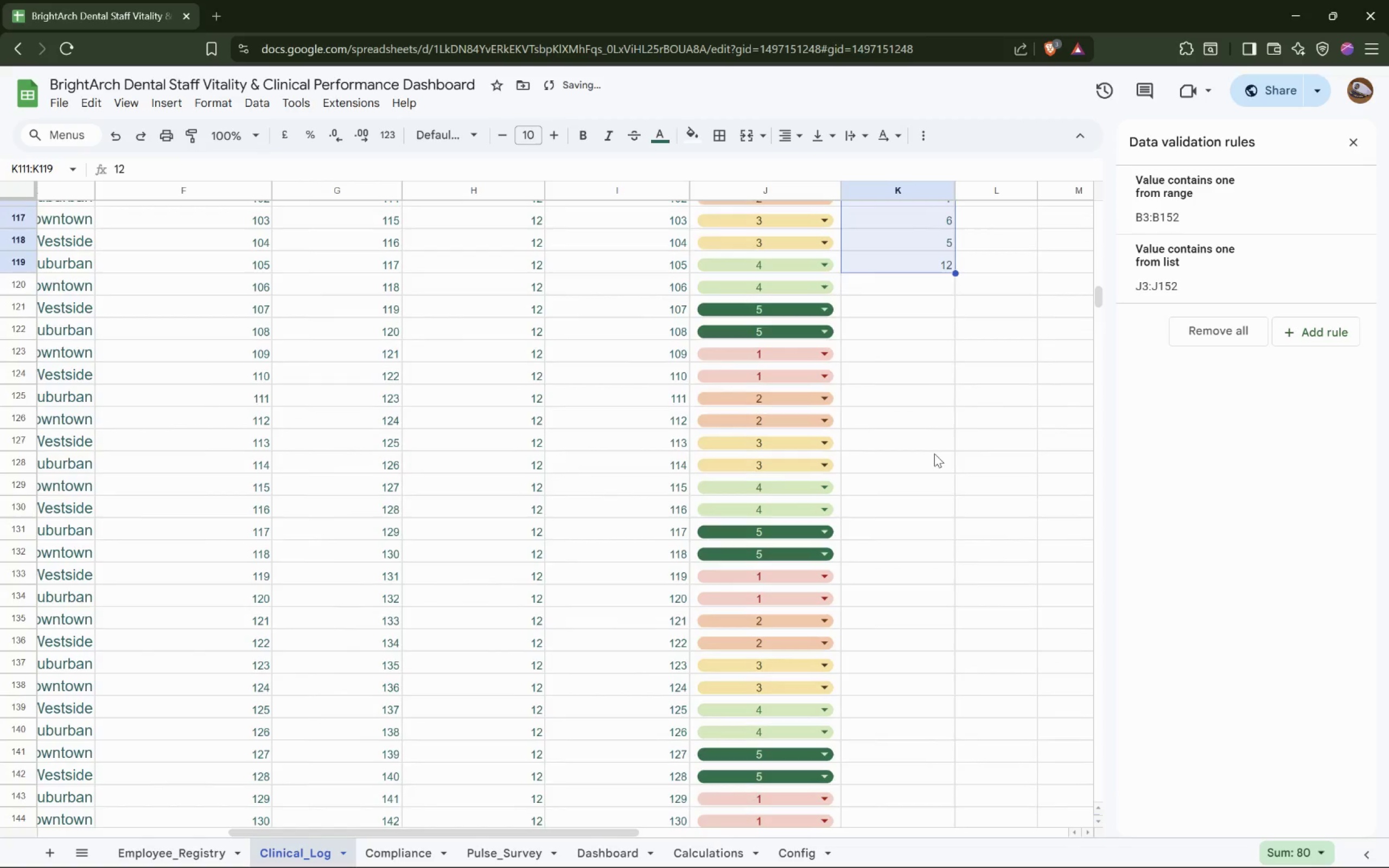 
key(ArrowDown)
 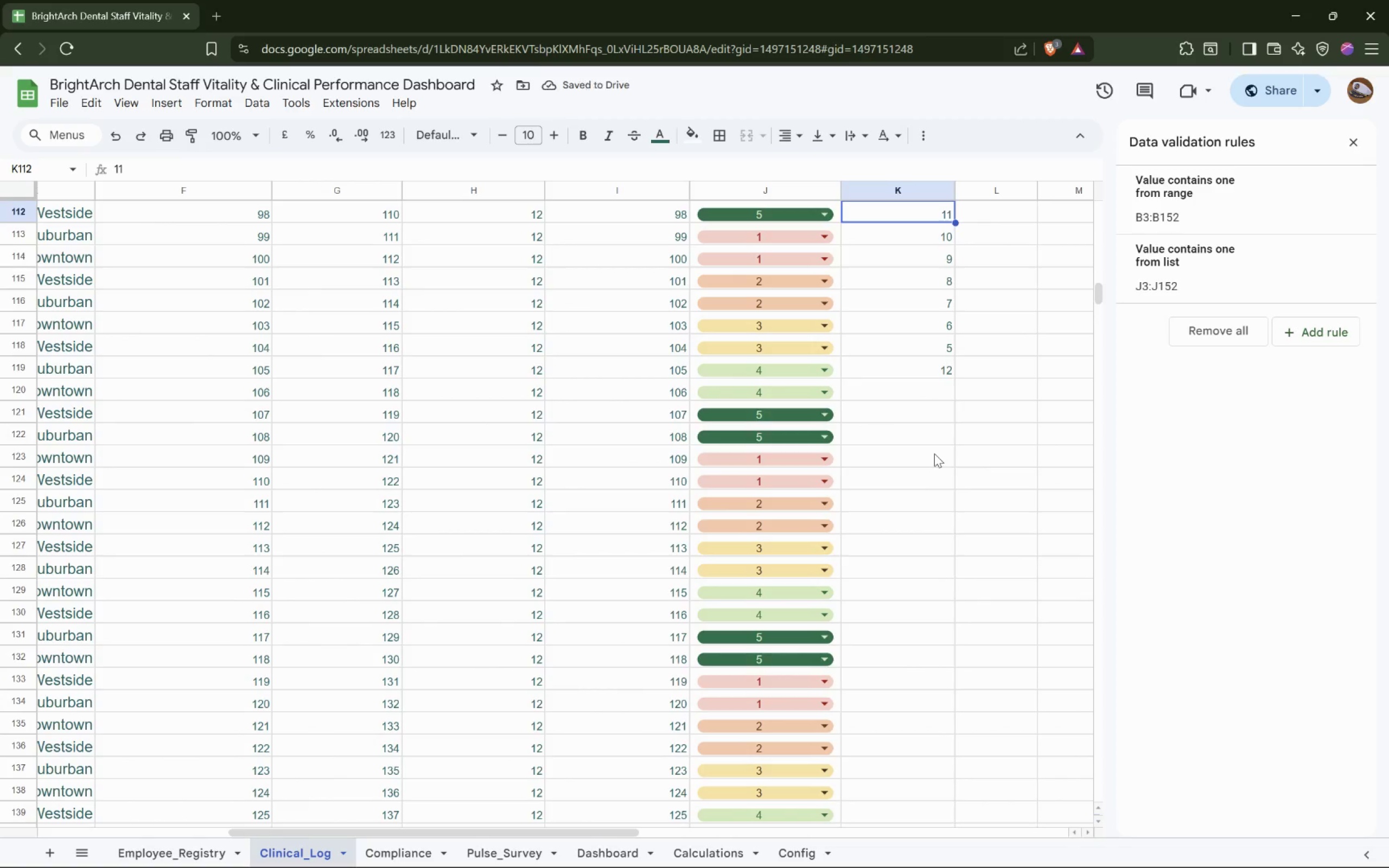 
hold_key(key=ArrowDown, duration=0.46)
 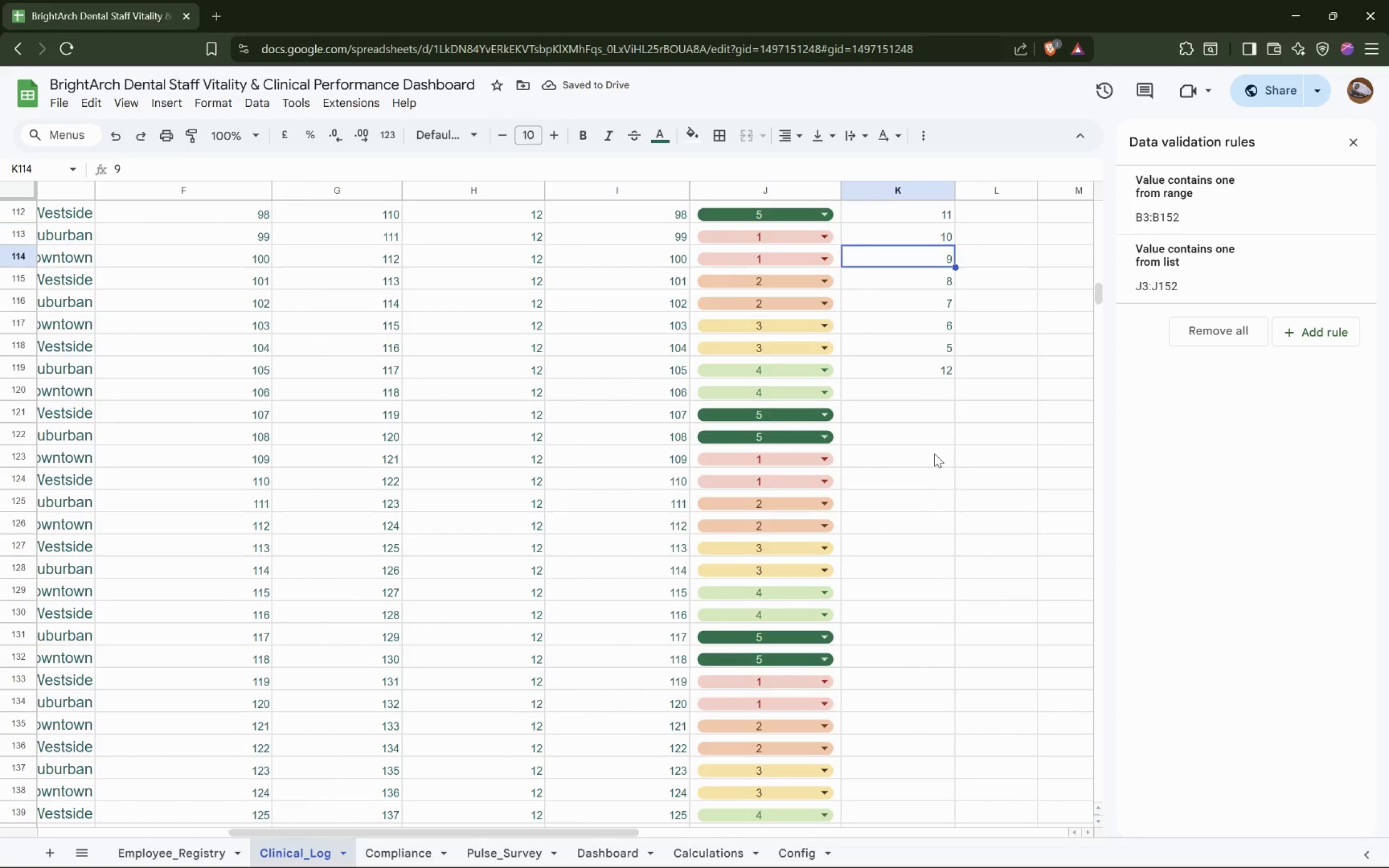 
key(ArrowDown)
 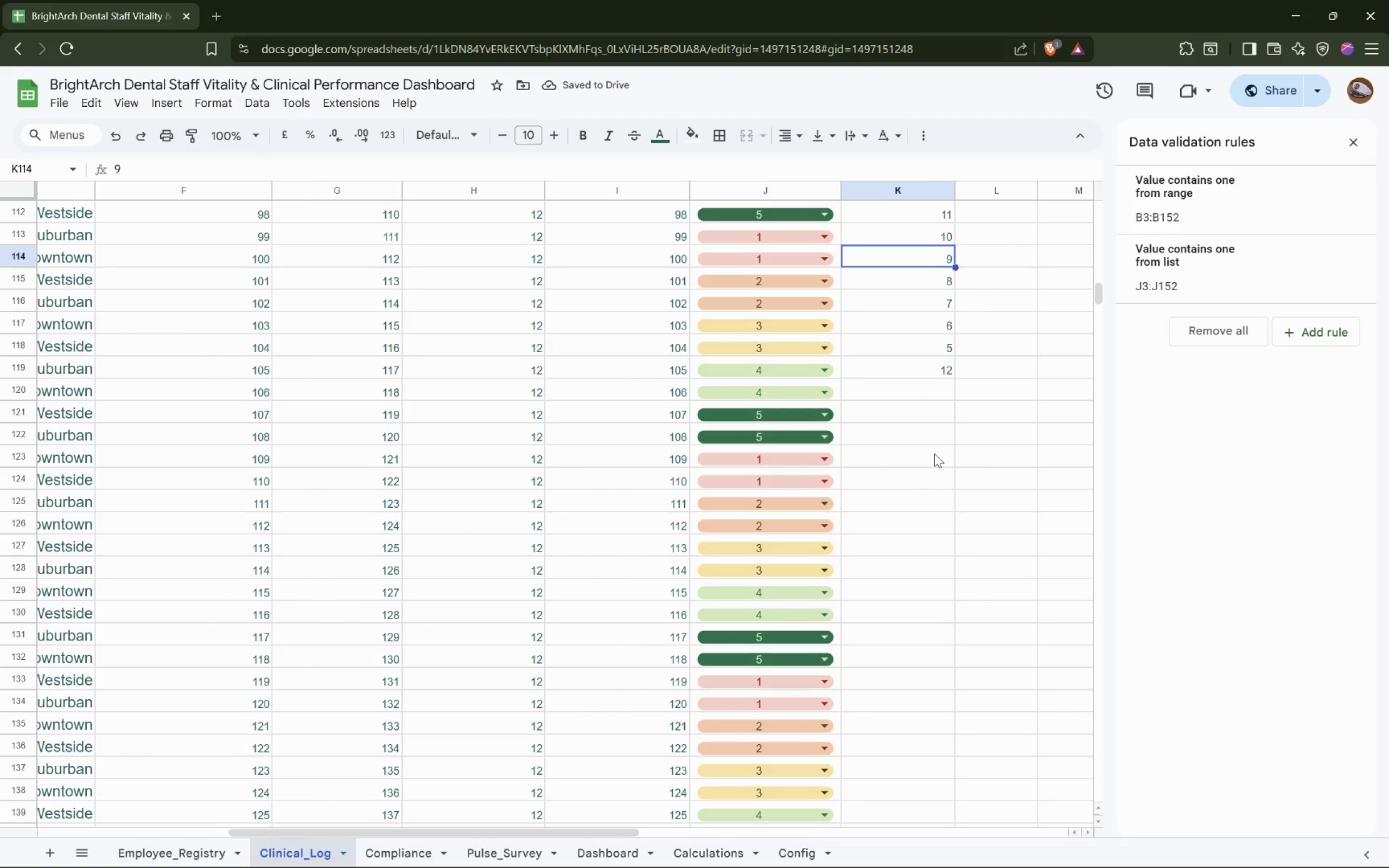 
key(ArrowDown)
 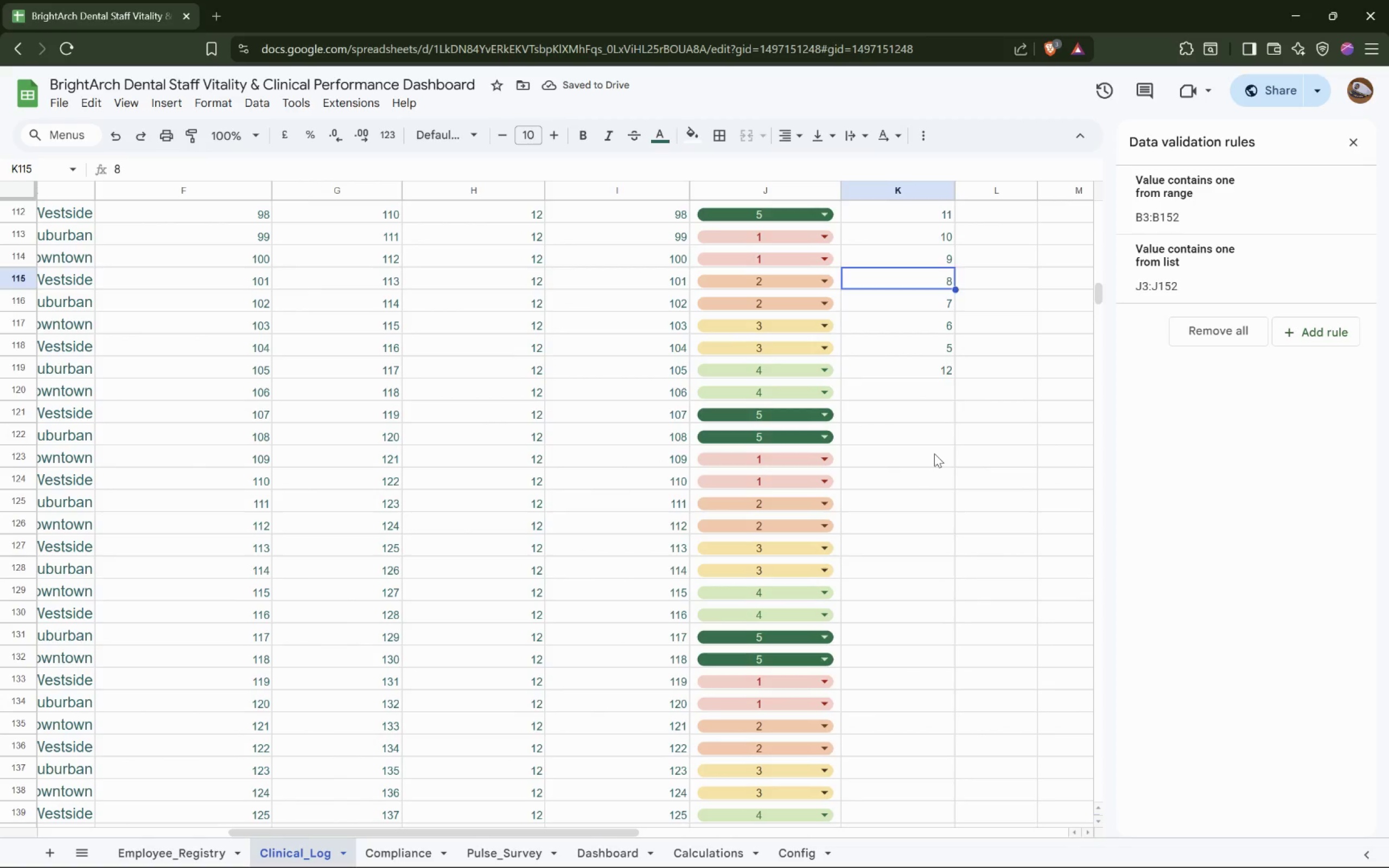 
key(ArrowDown)
 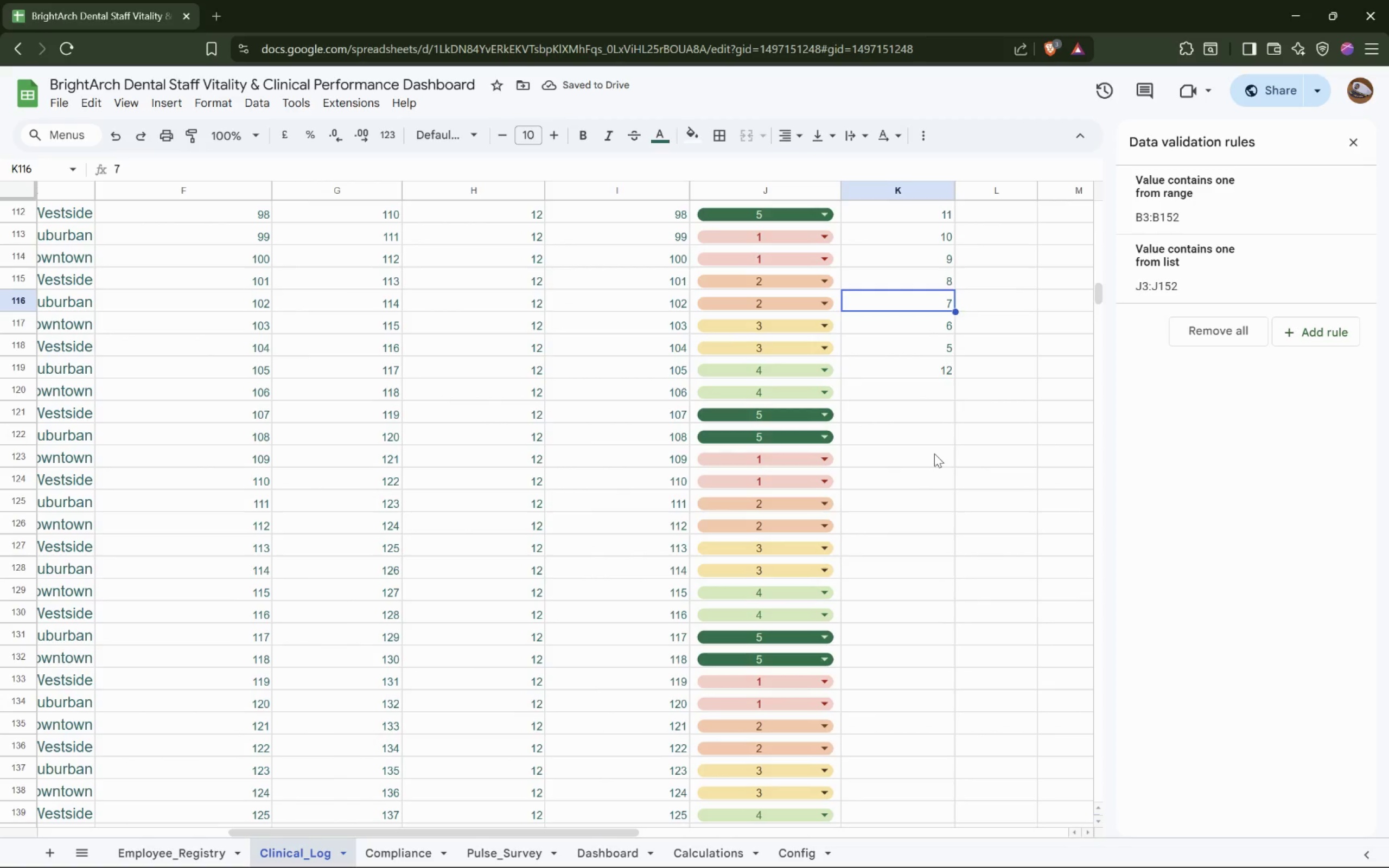 
key(ArrowDown)
 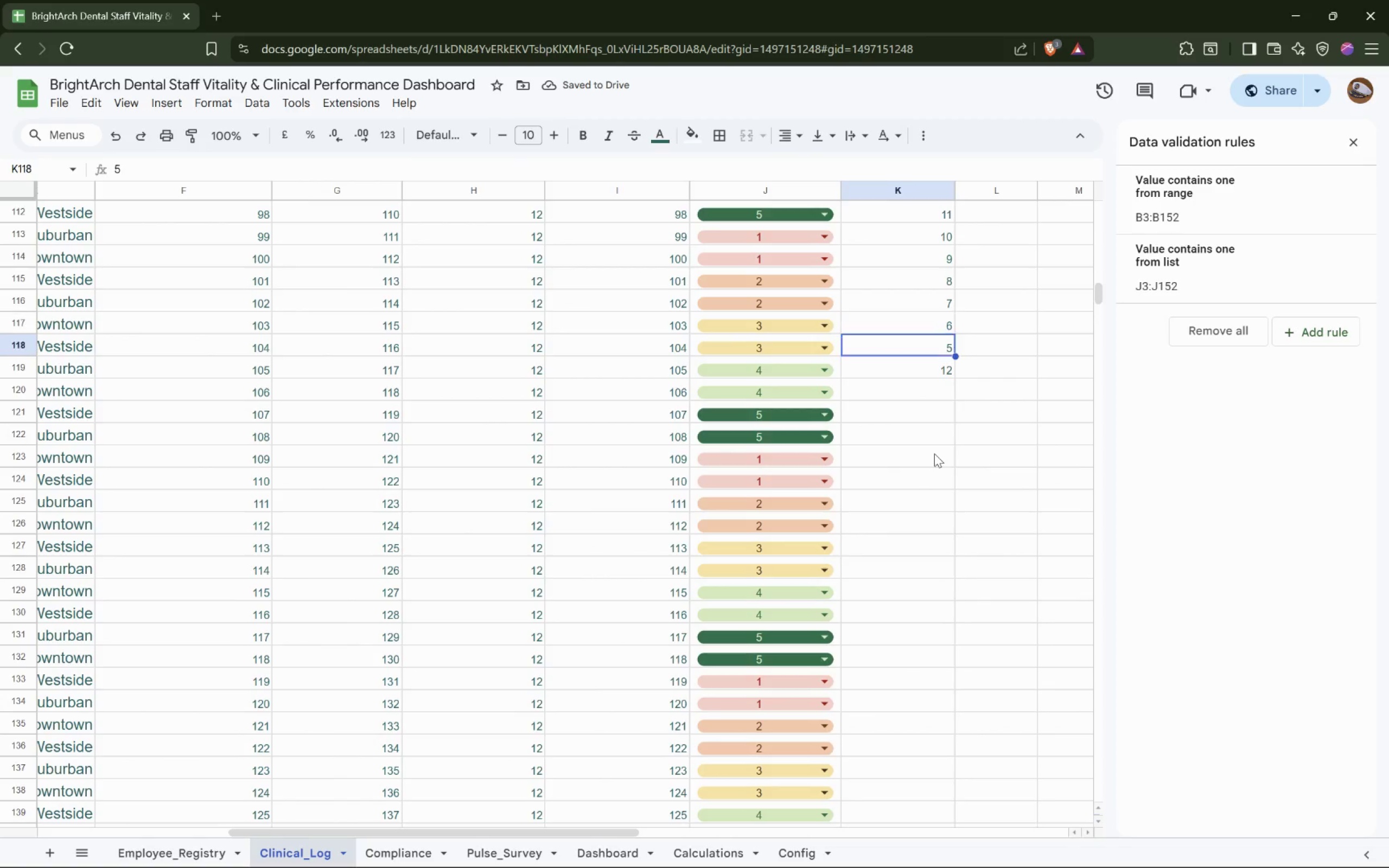 
key(ArrowDown)
 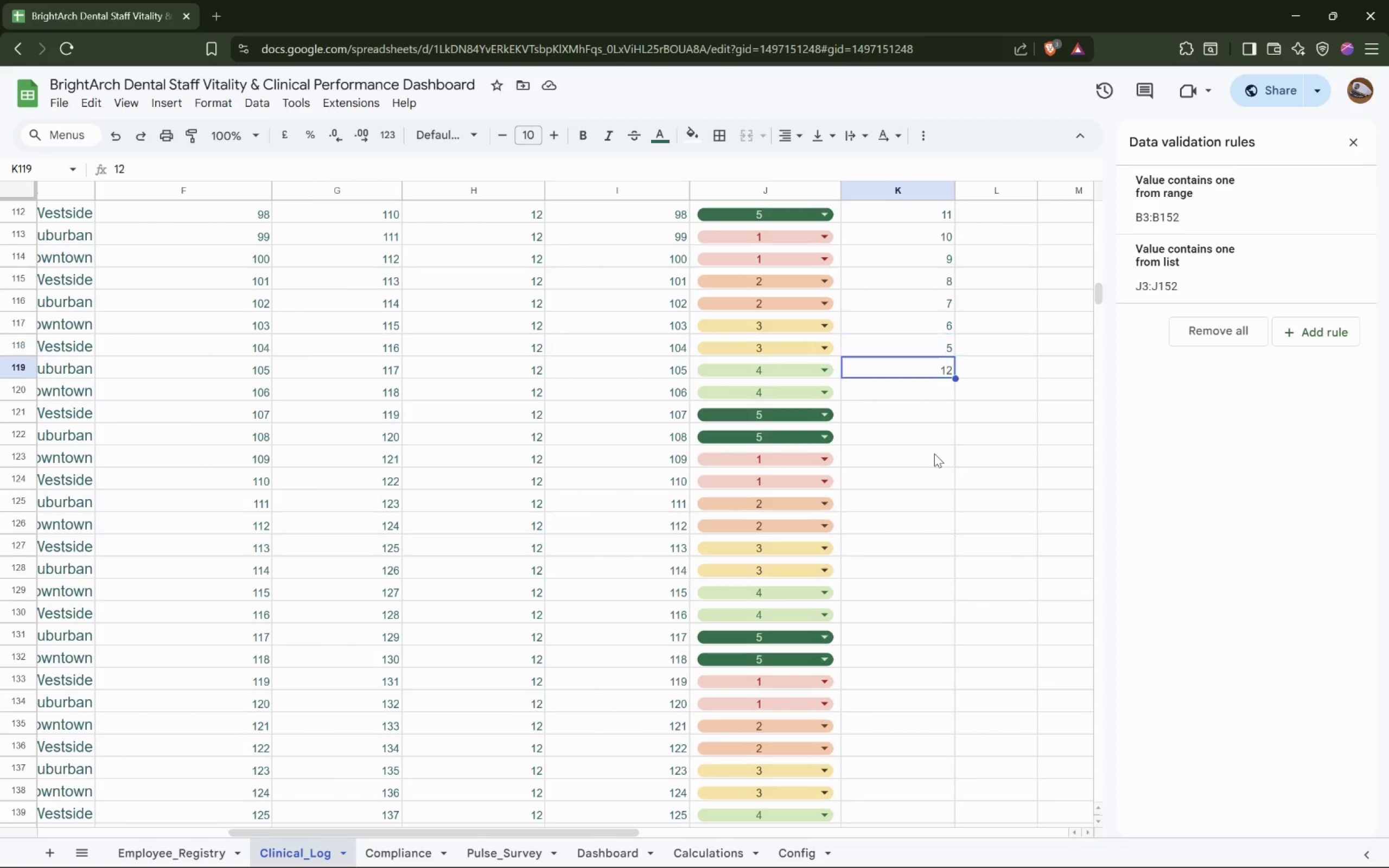 
key(ArrowDown)
 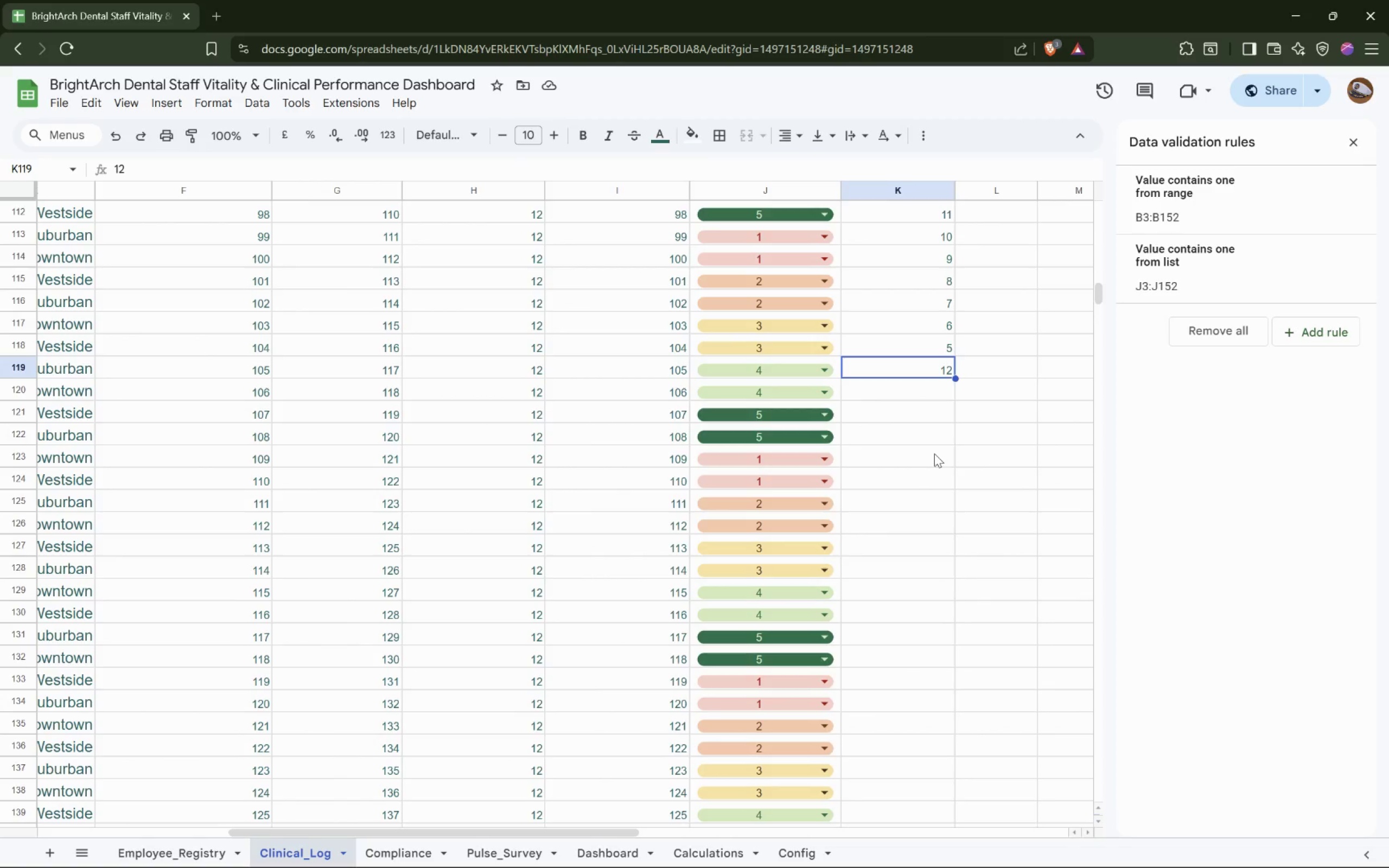 
key(ArrowDown)
 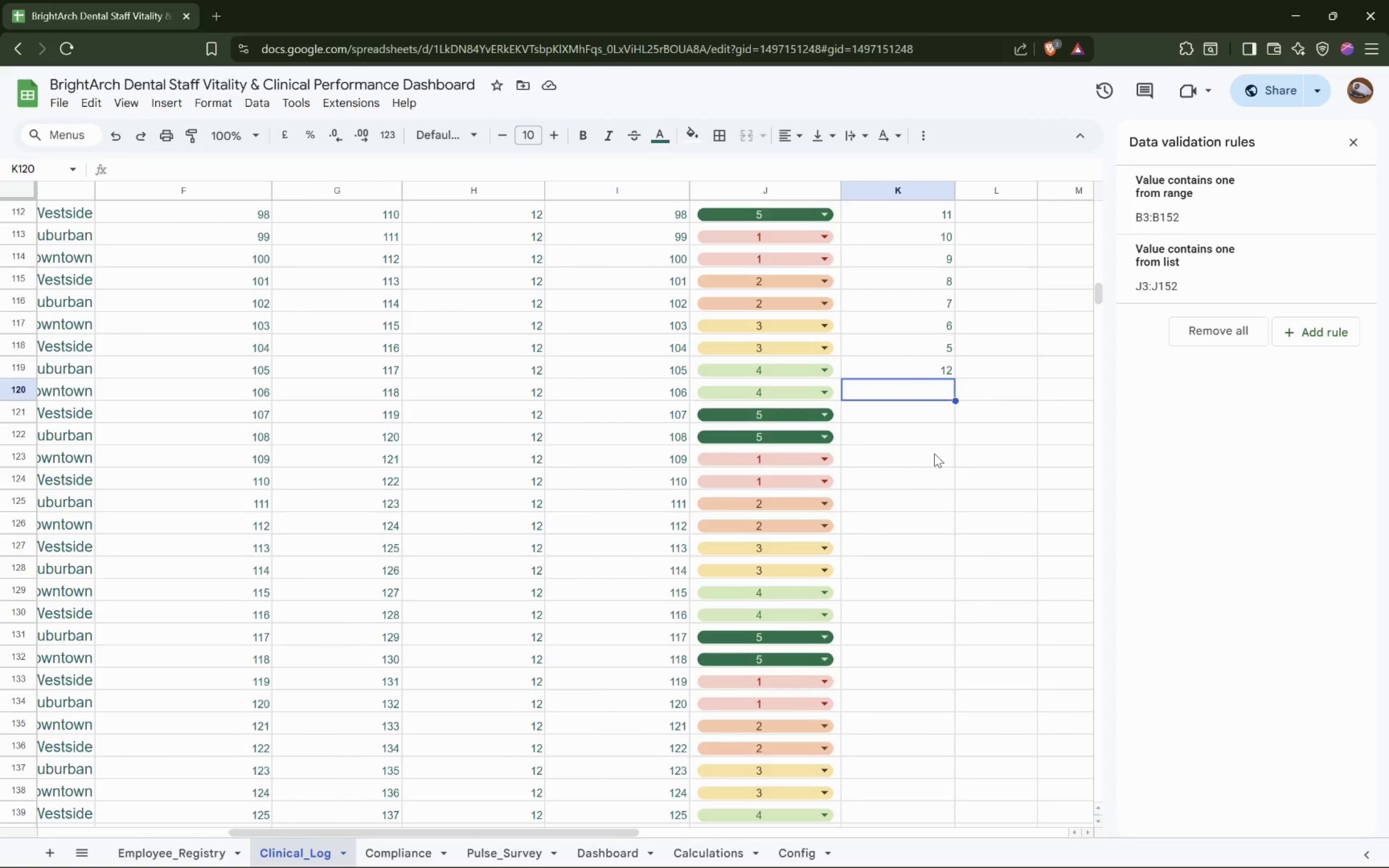 
key(Control+V)
 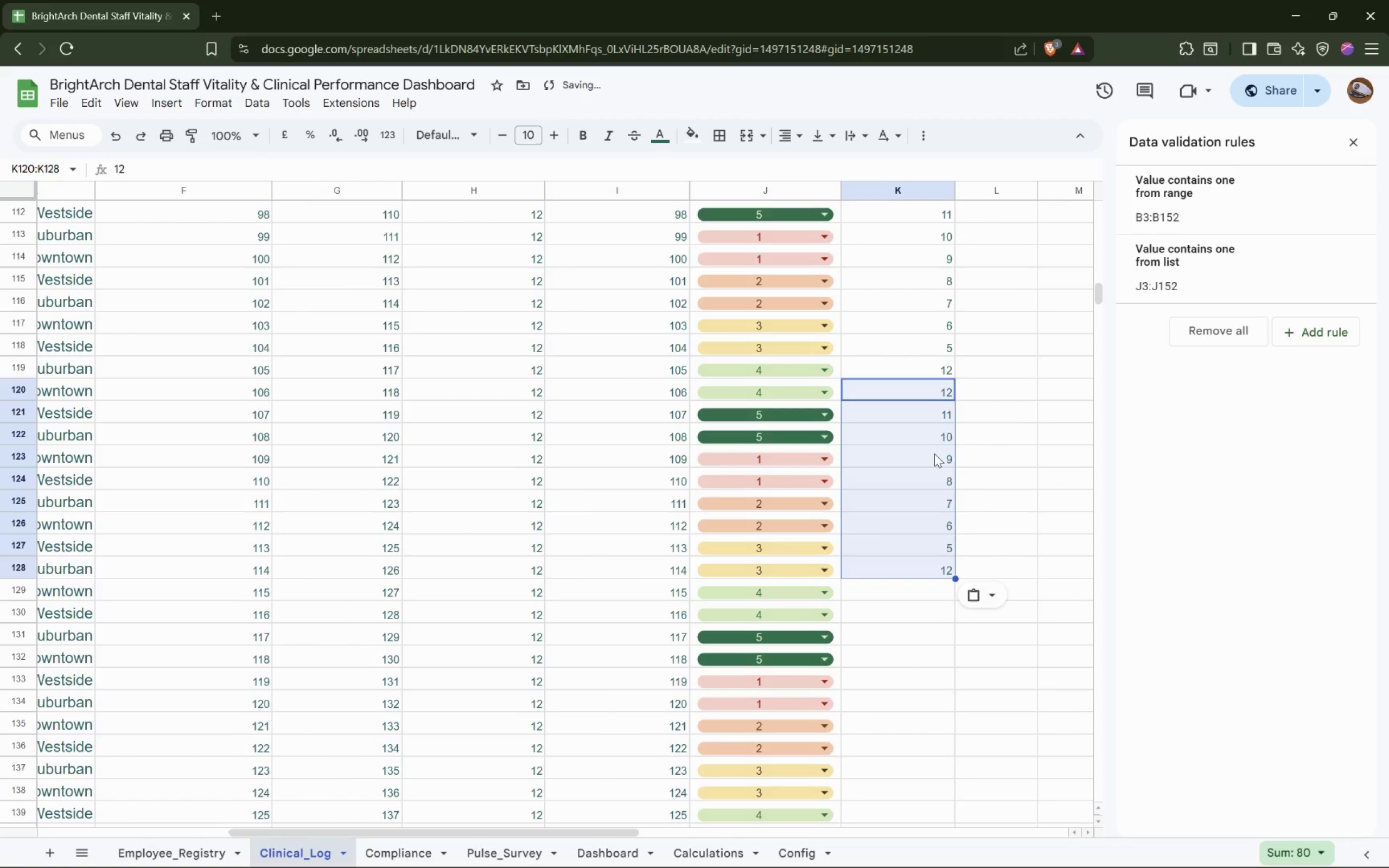 
hold_key(key=ArrowDown, duration=0.65)
 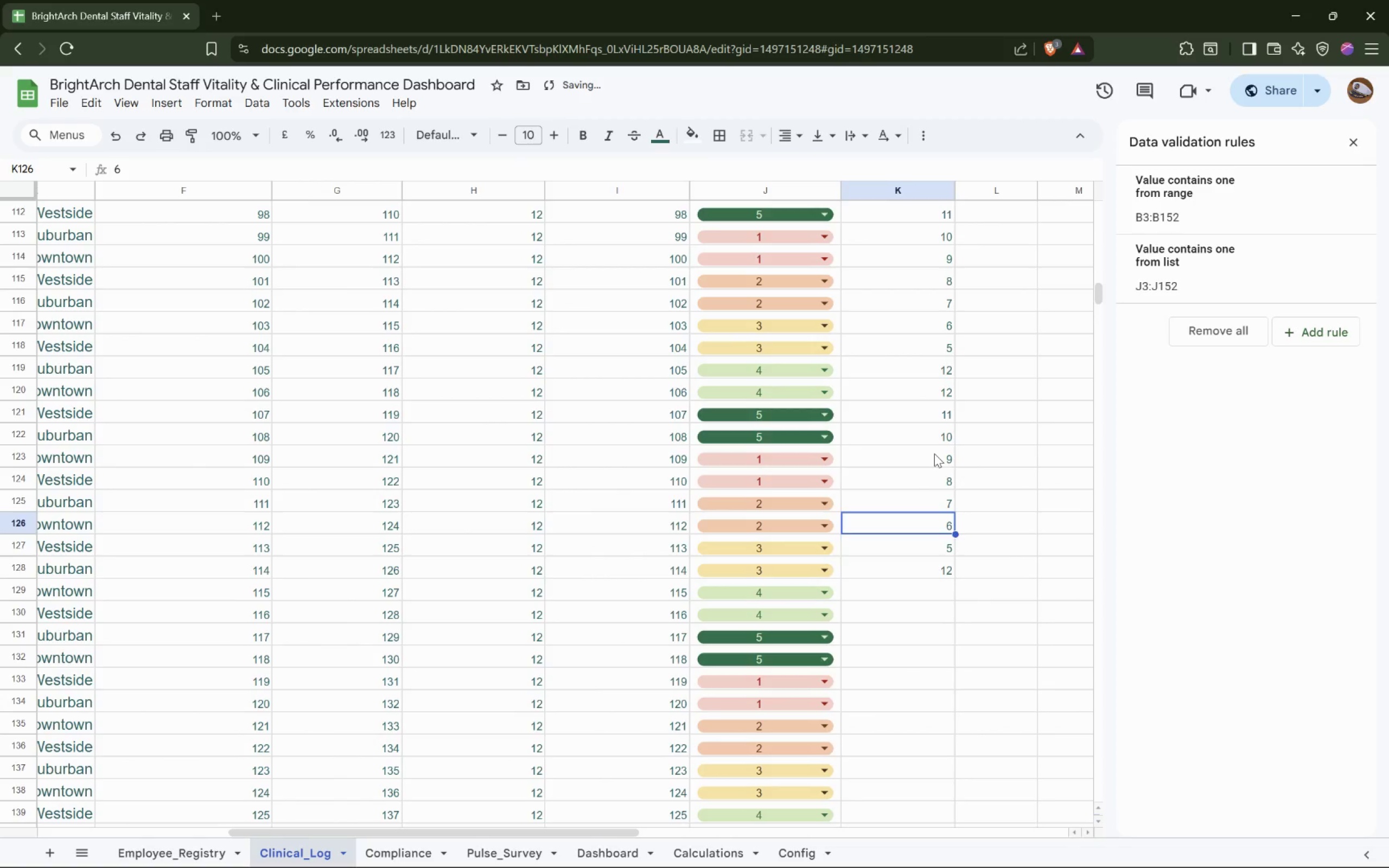 
hold_key(key=ArrowDown, duration=0.41)
 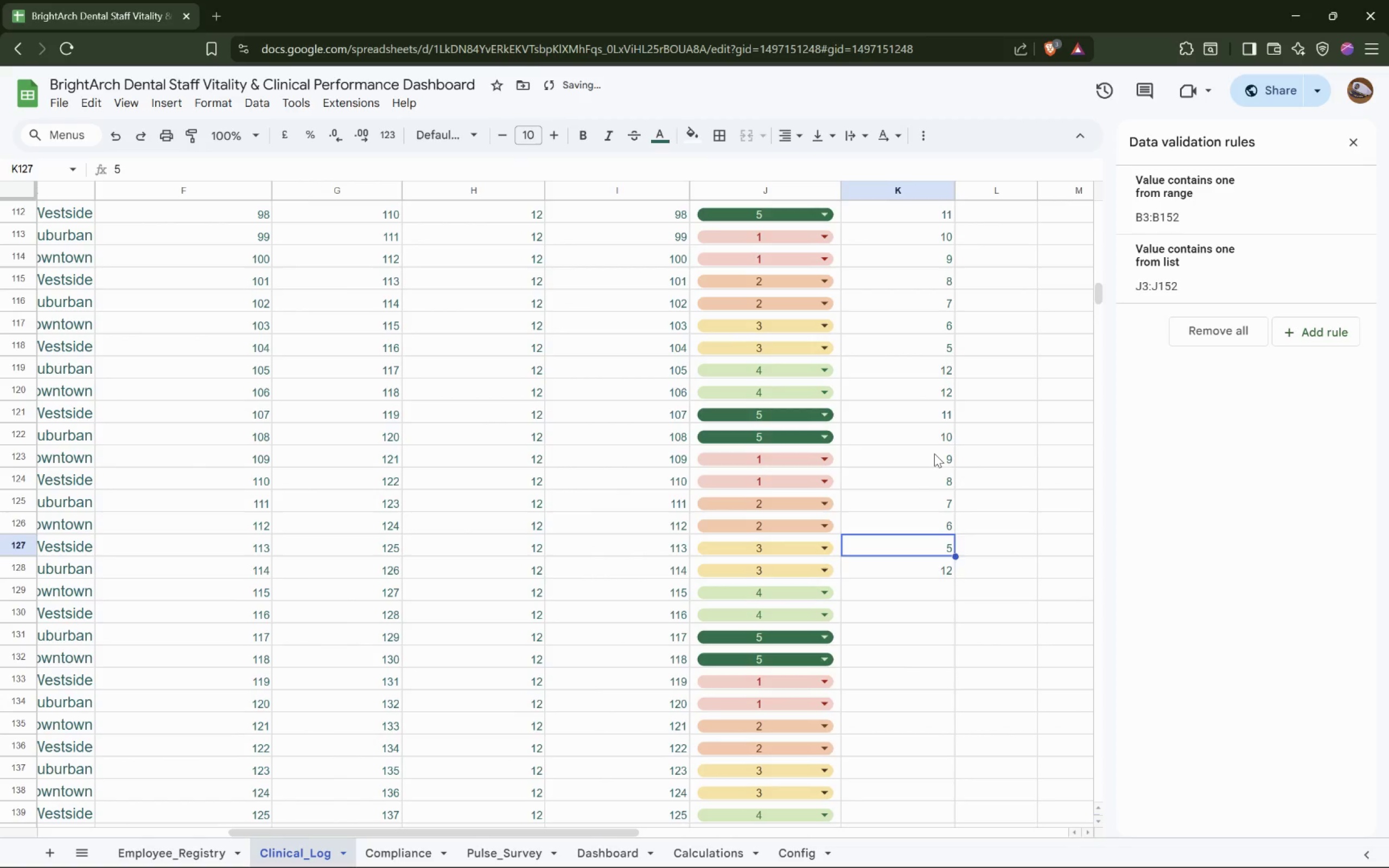 
key(ArrowDown)
 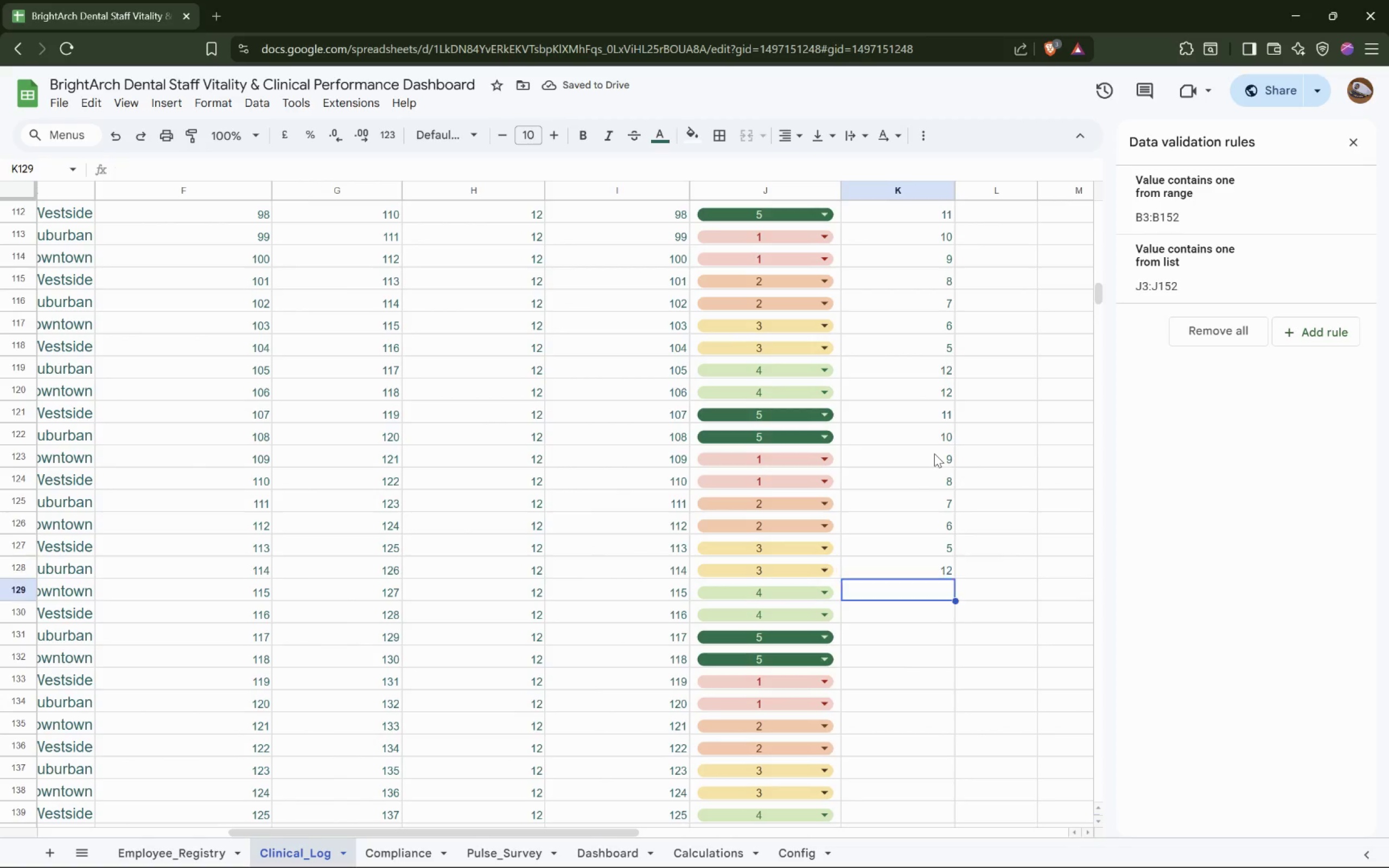 
key(ArrowDown)
 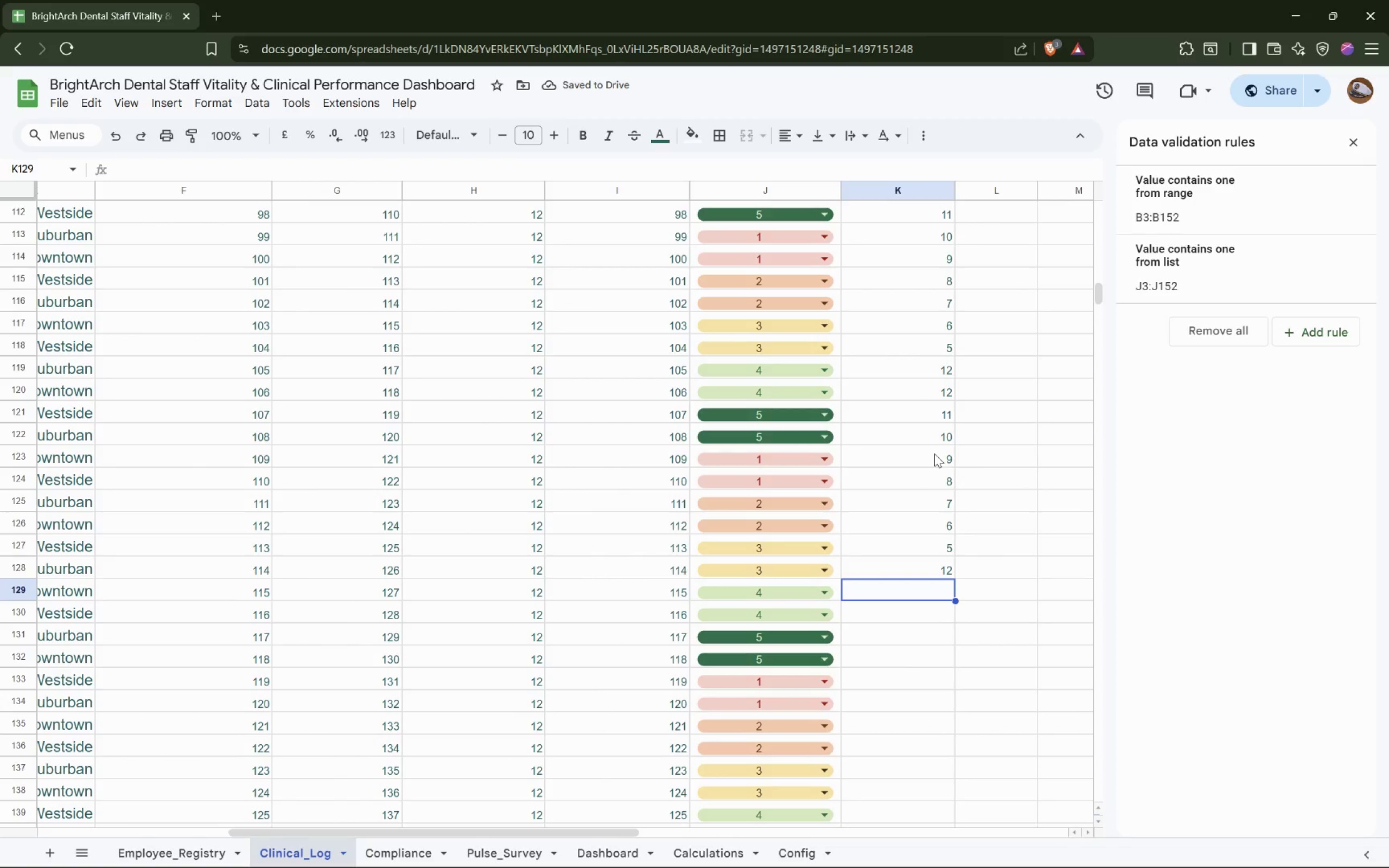 
key(Control+V)
 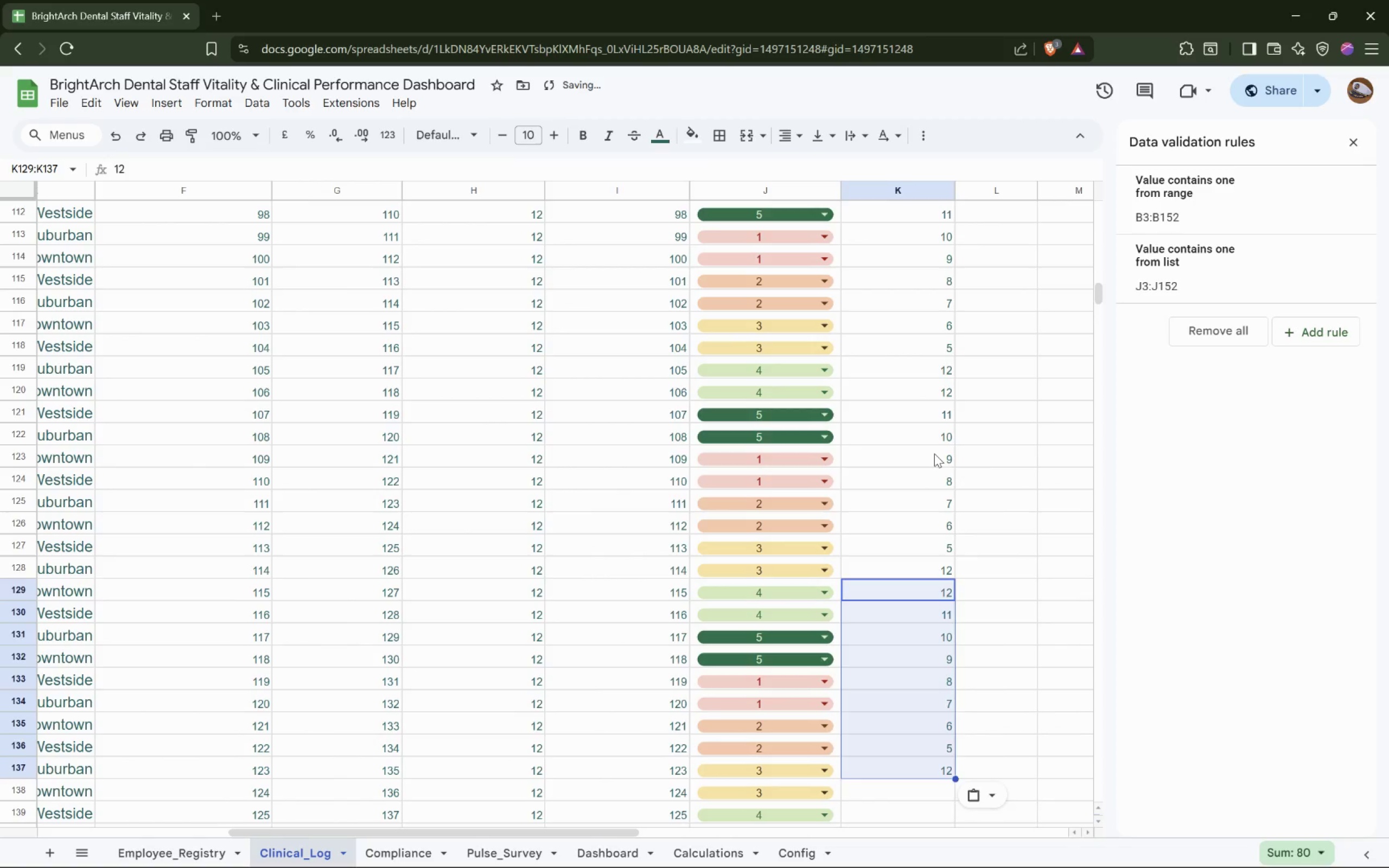 
key(ArrowDown)
 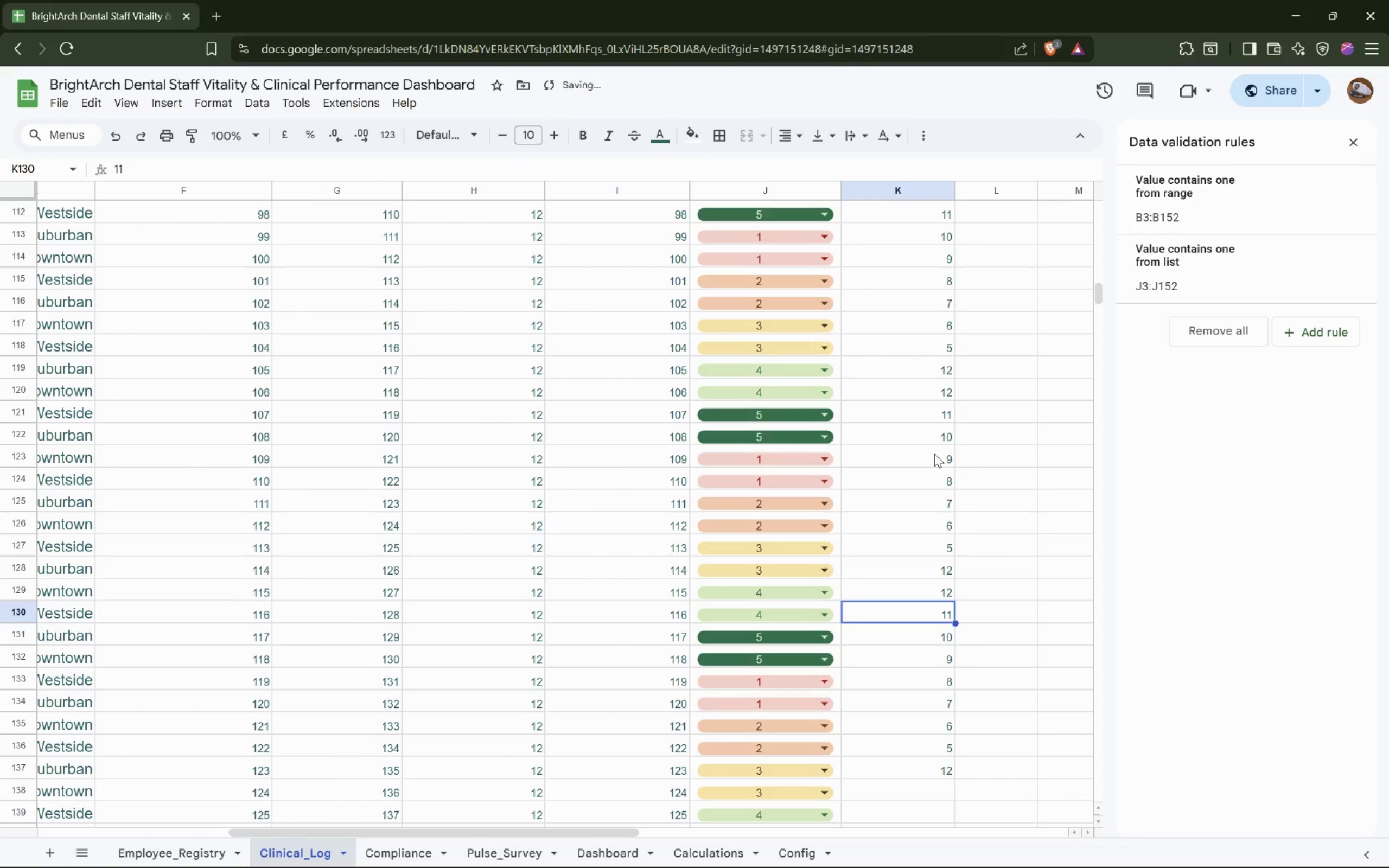 
key(ArrowDown)
 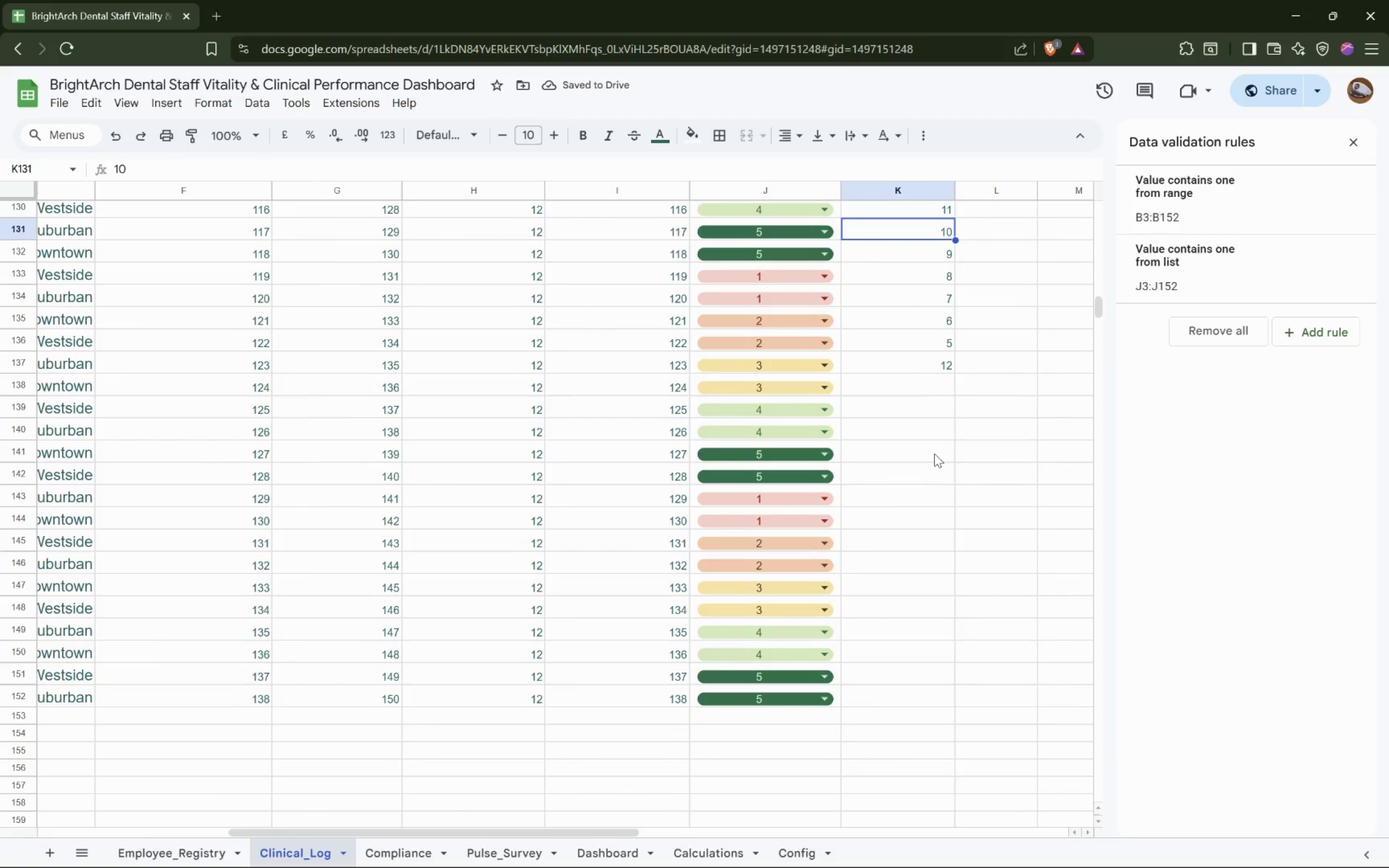 
key(ArrowDown)
 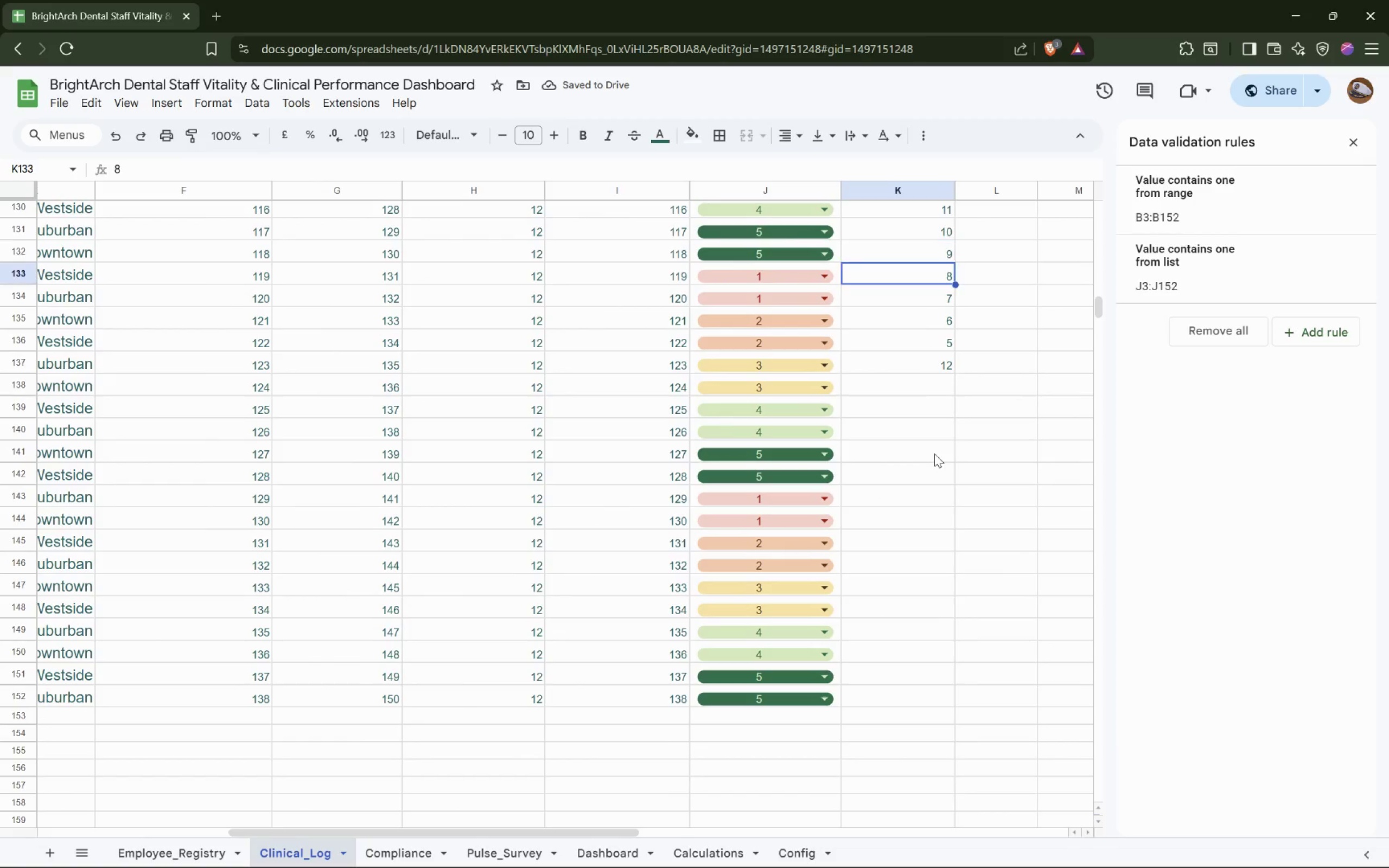 
key(ArrowDown)
 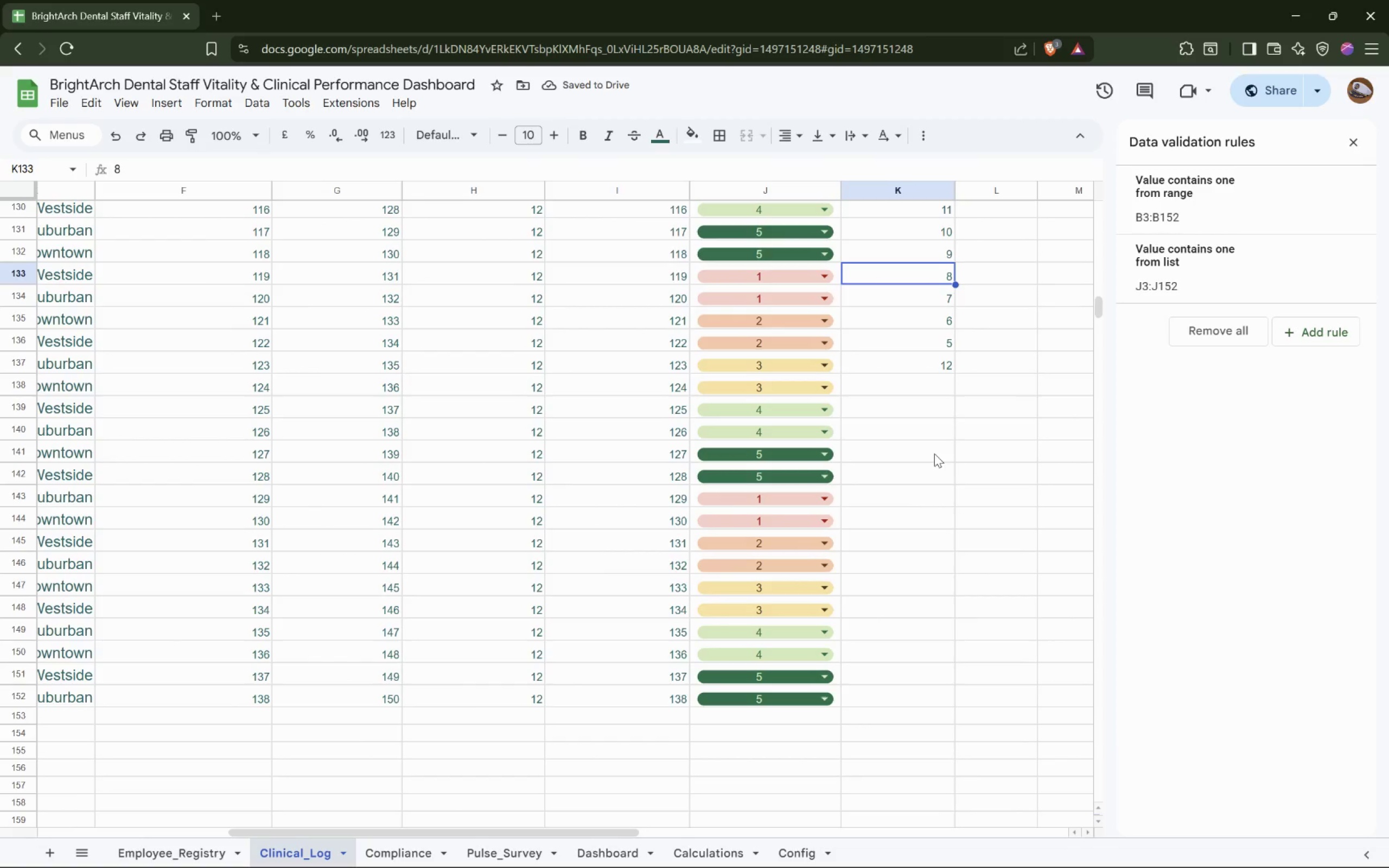 
key(ArrowDown)
 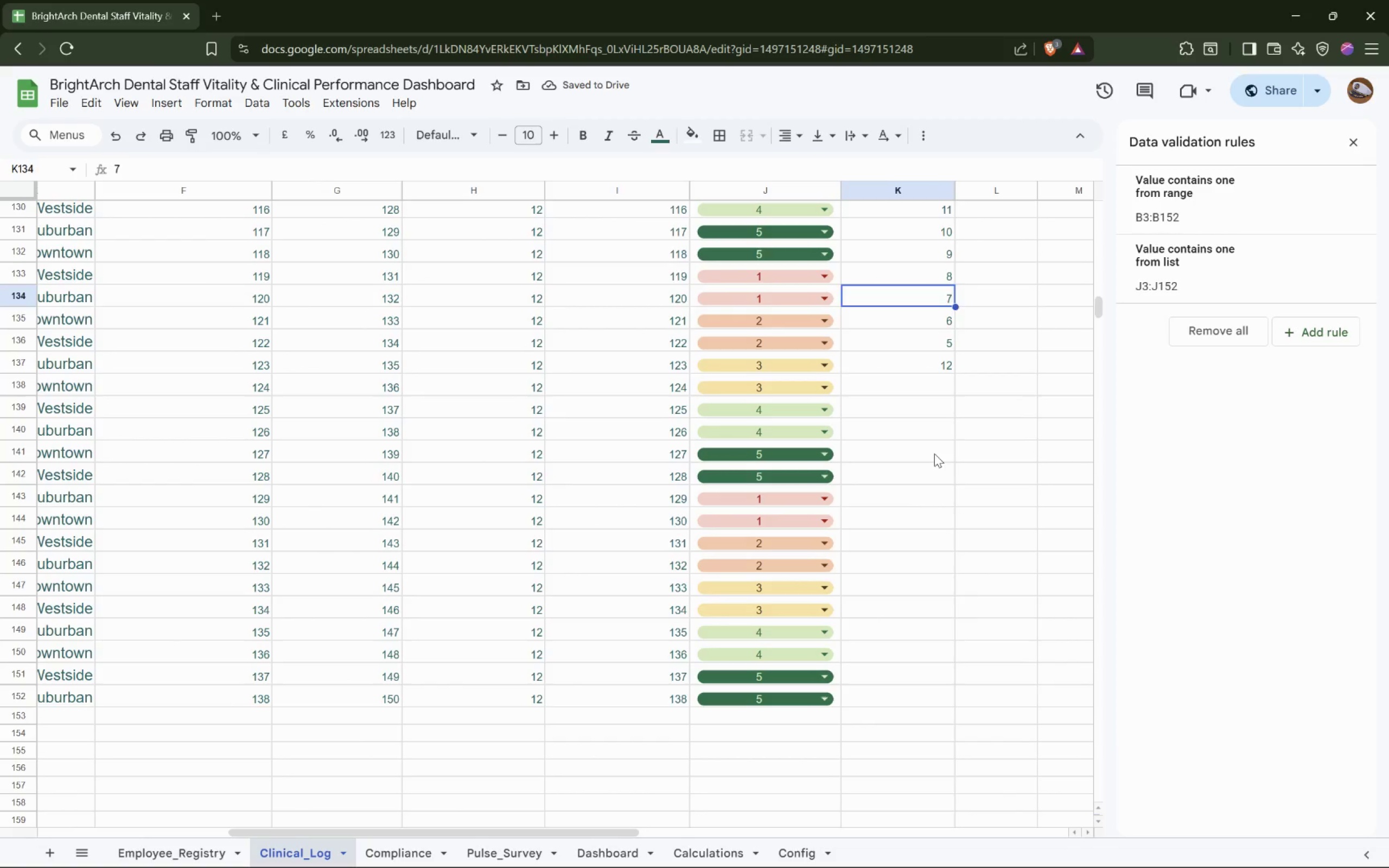 
key(ArrowDown)
 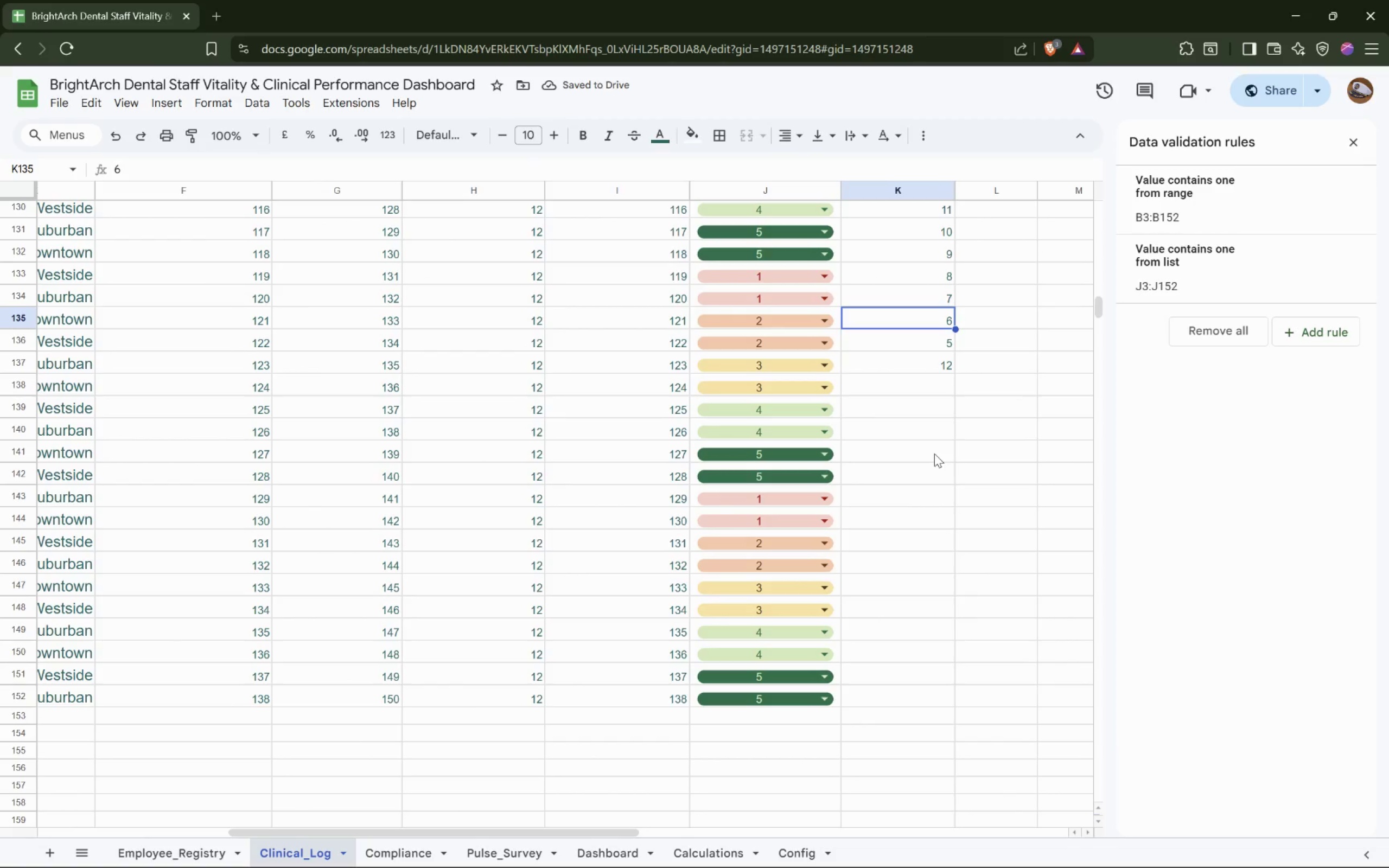 
key(ArrowDown)
 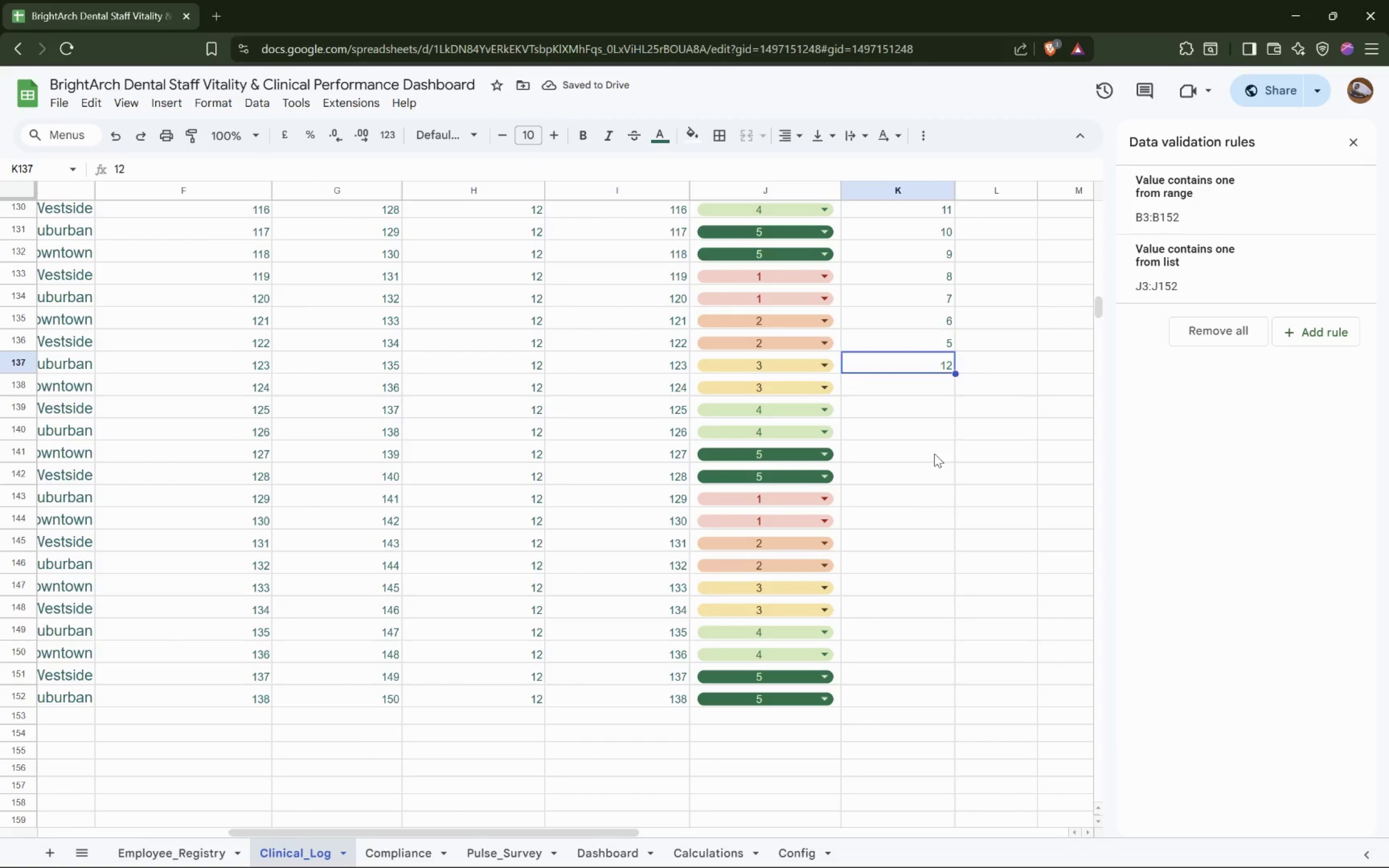 
key(ArrowDown)
 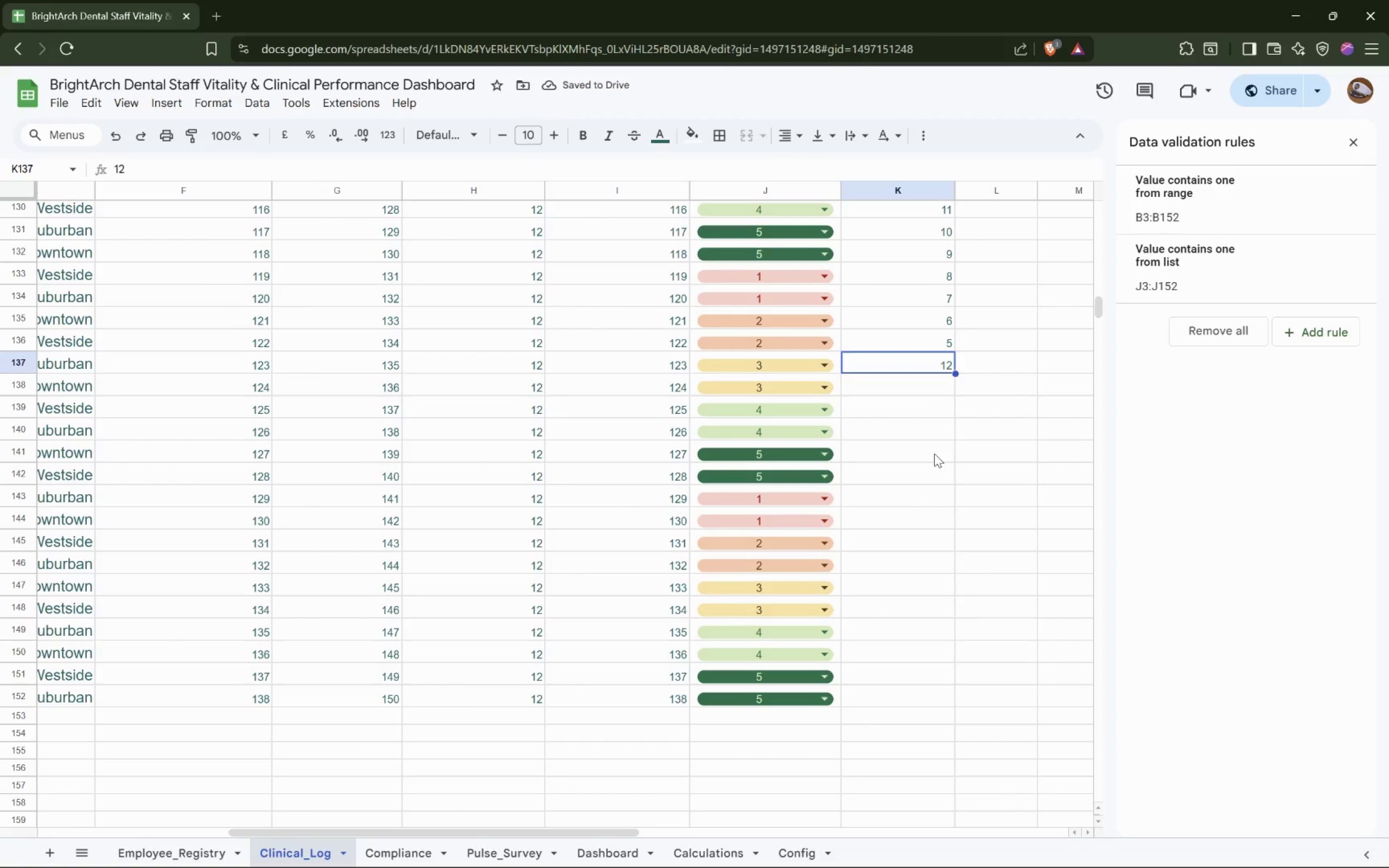 
key(ArrowDown)
 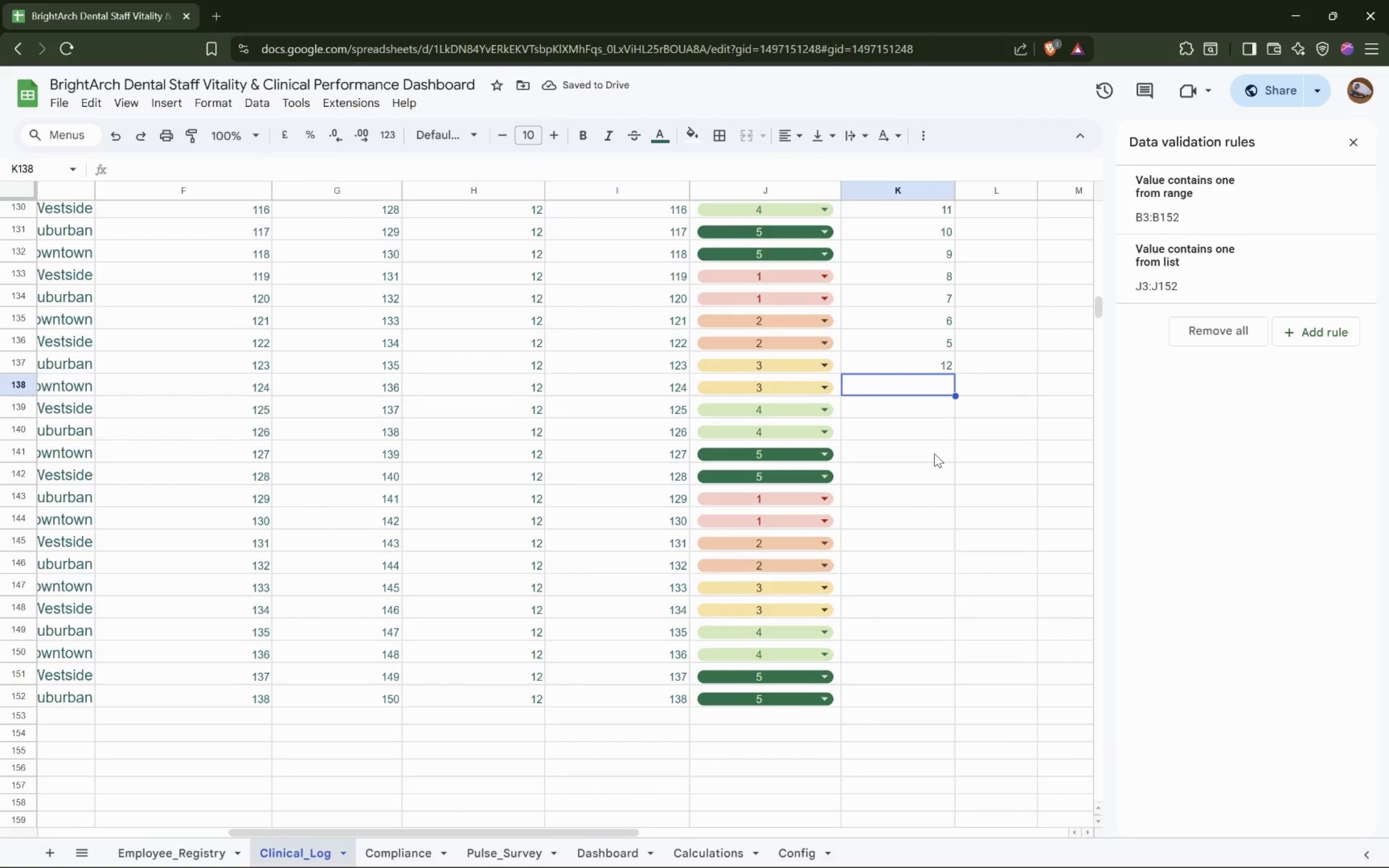 
key(Control+V)
 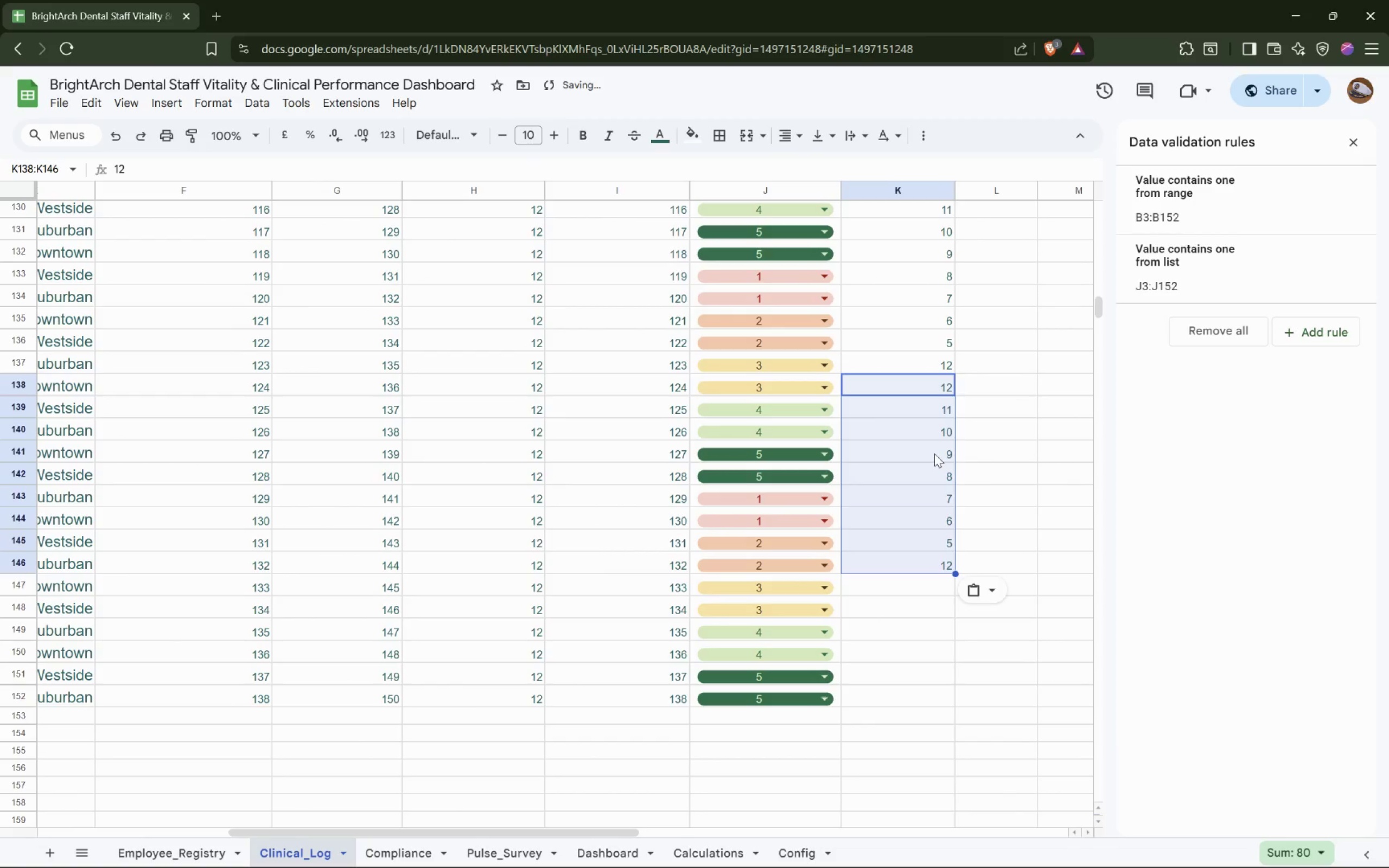 
key(ArrowDown)
 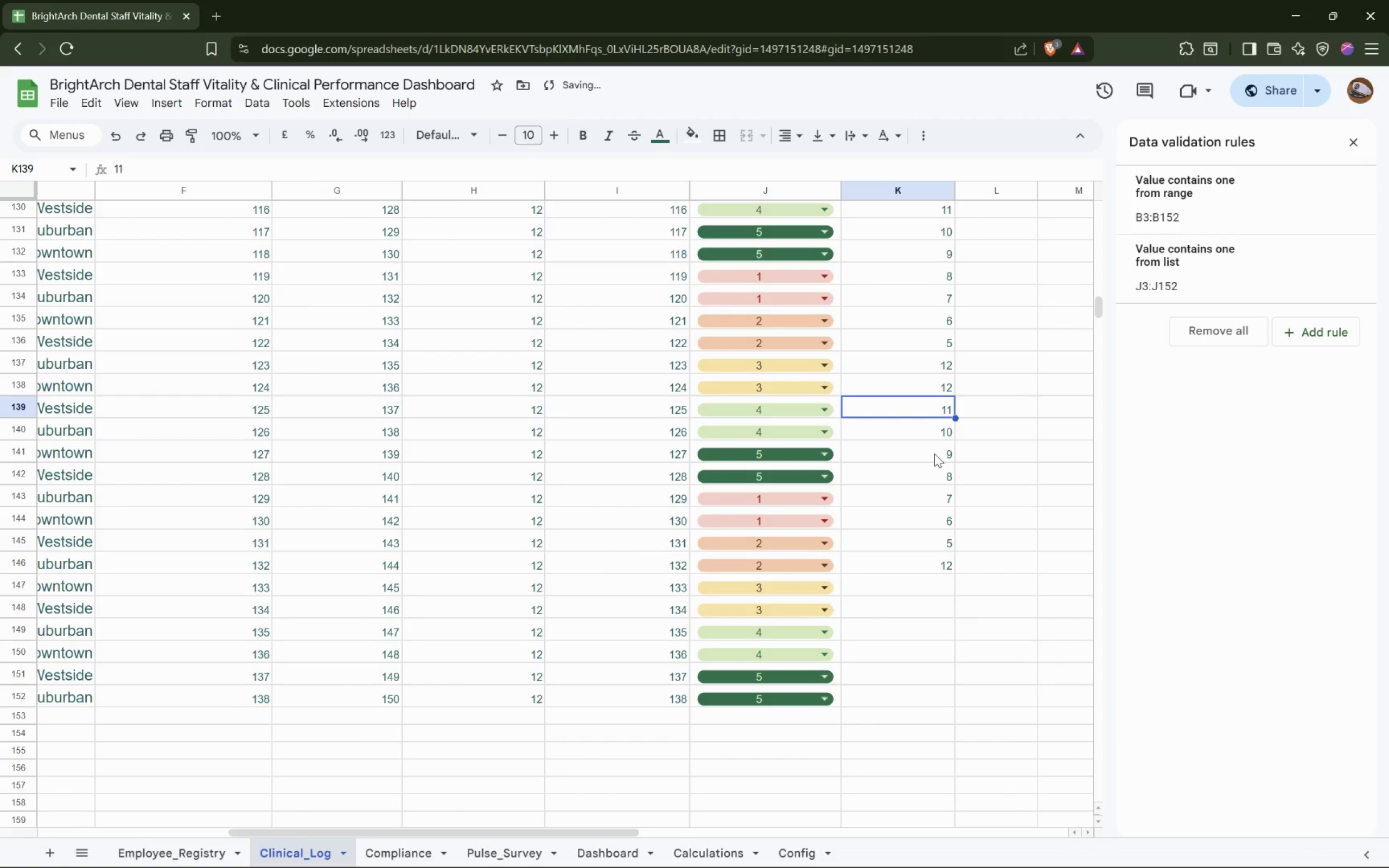 
hold_key(key=ArrowDown, duration=0.72)
 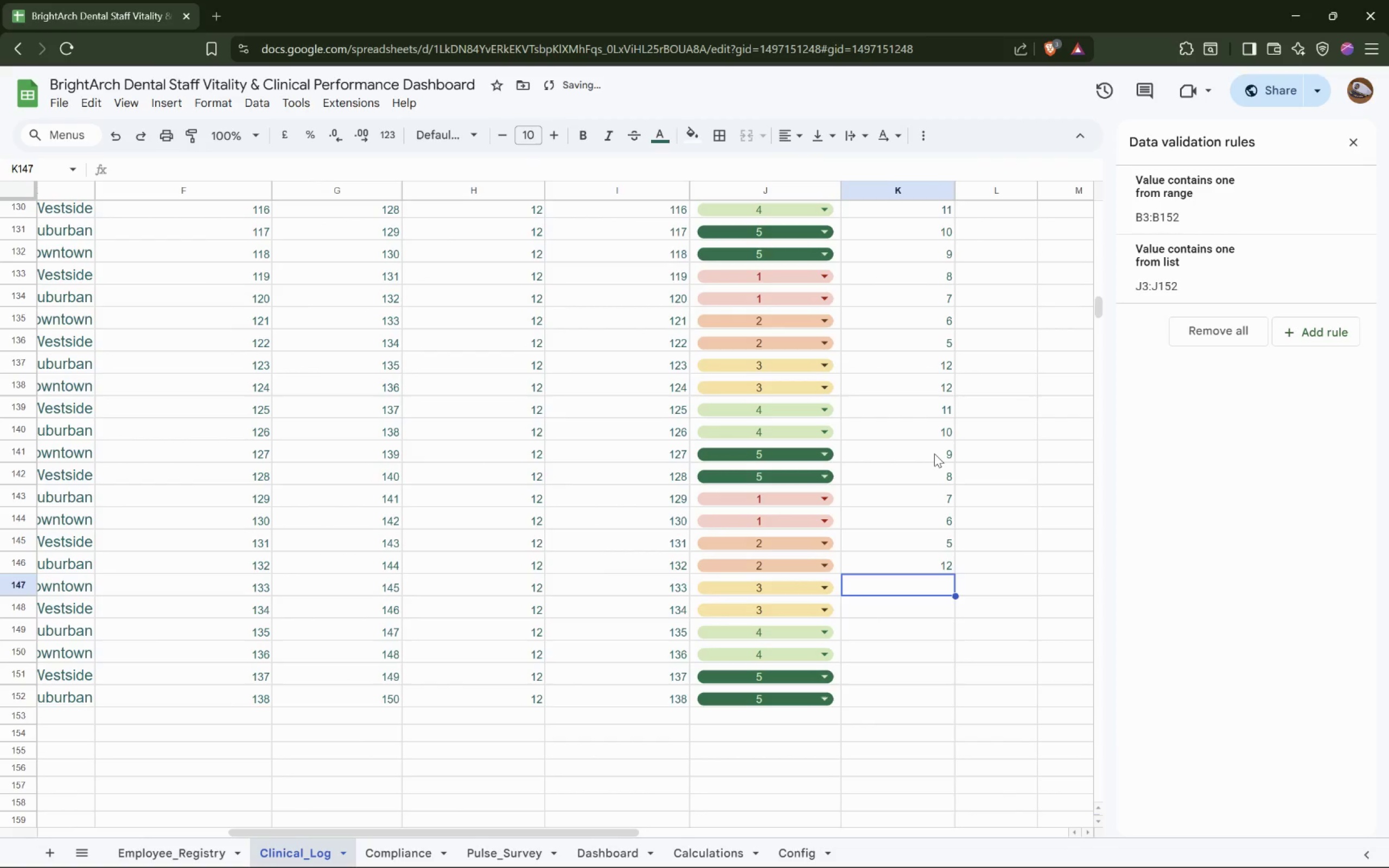 
key(Control+V)
 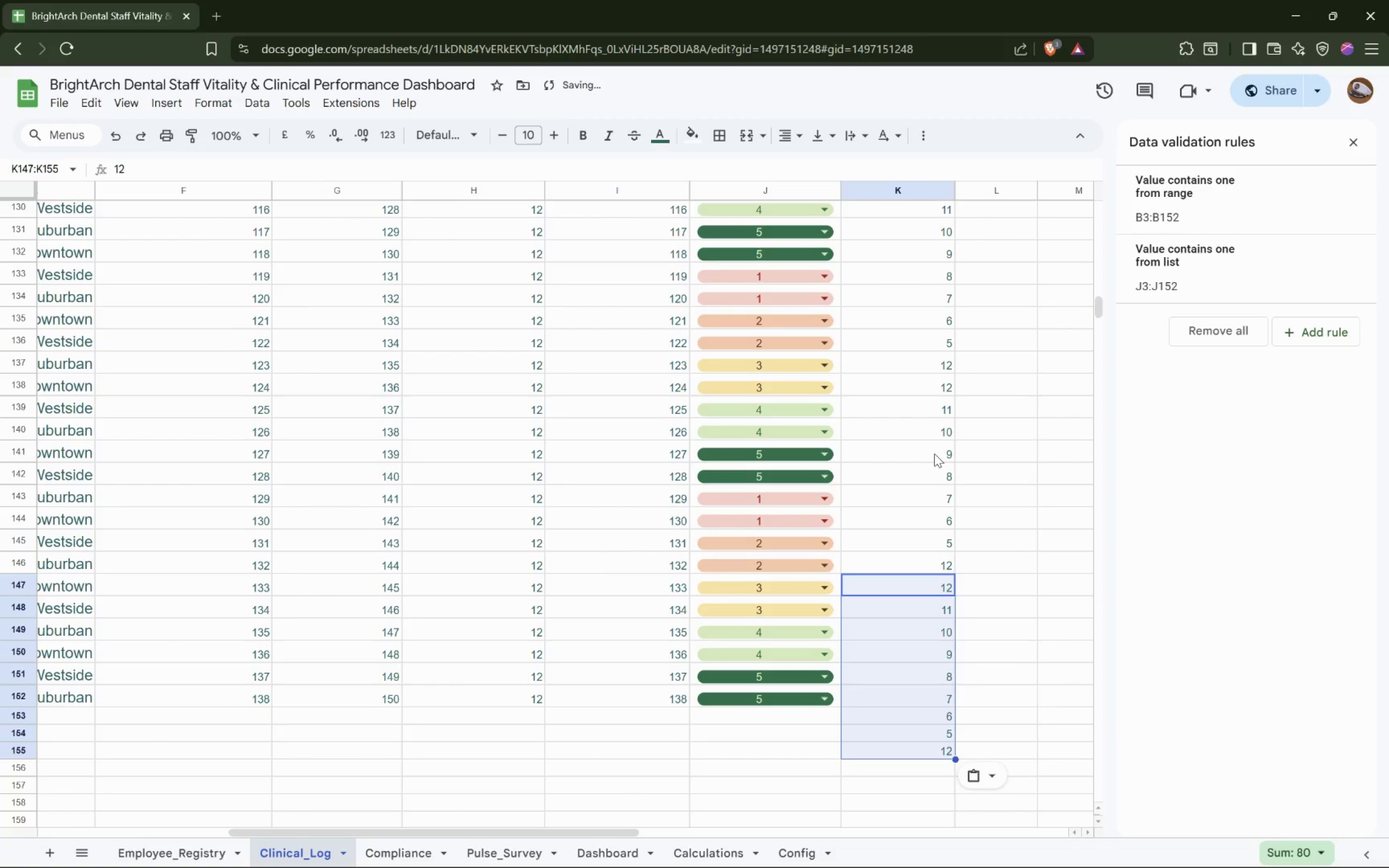 
hold_key(key=ArrowDown, duration=0.61)
 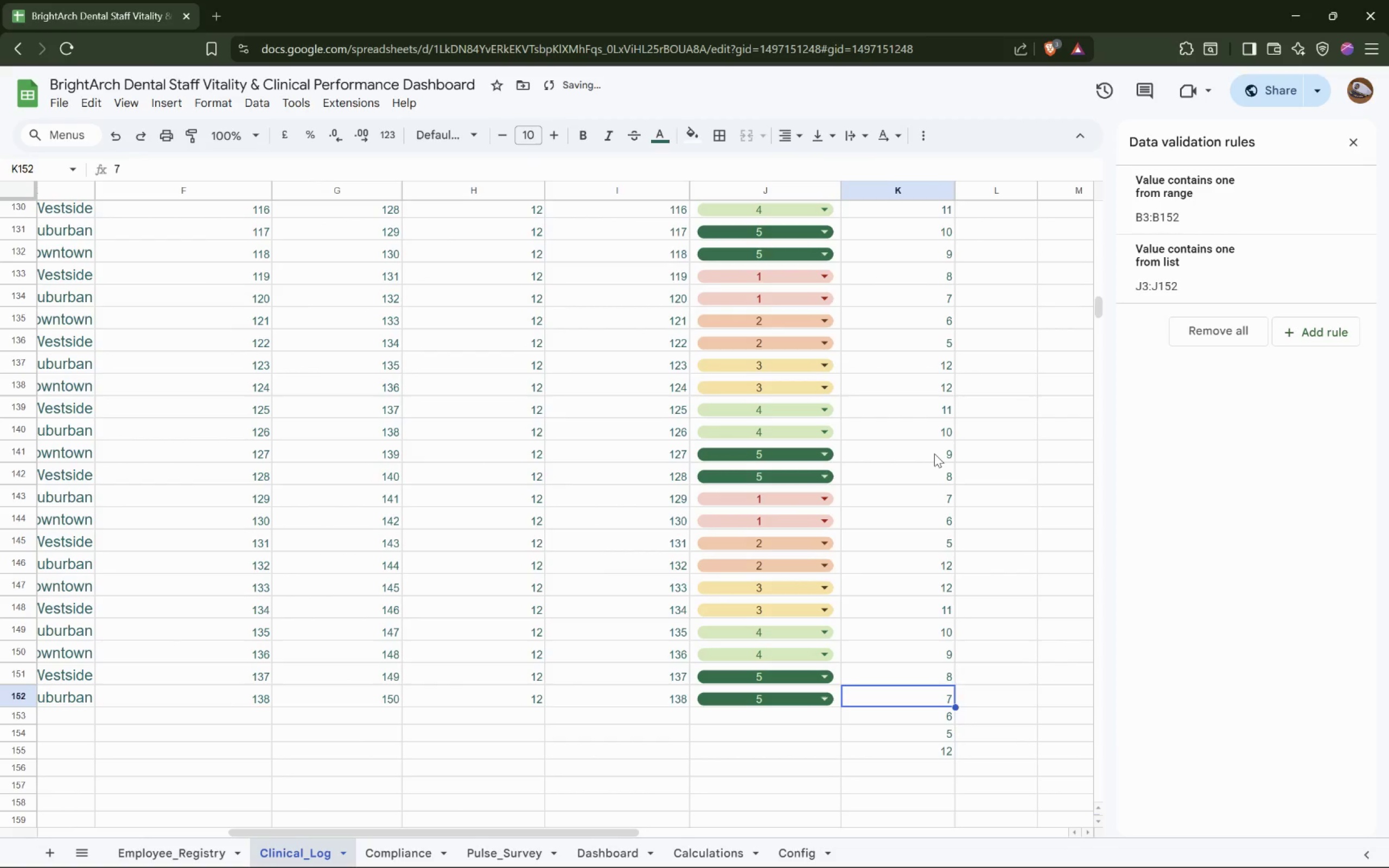 
key(ArrowDown)
 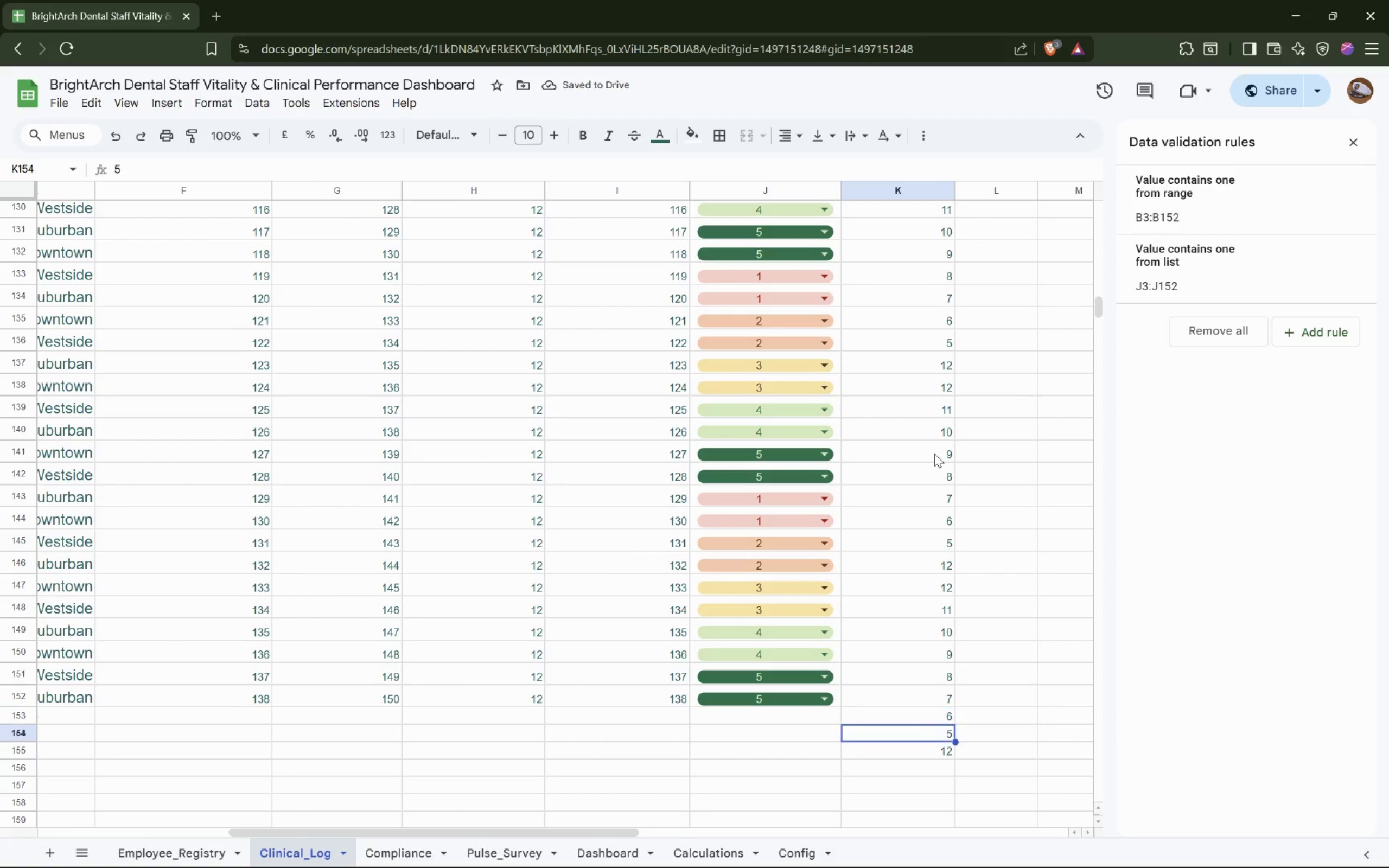 
key(ArrowDown)
 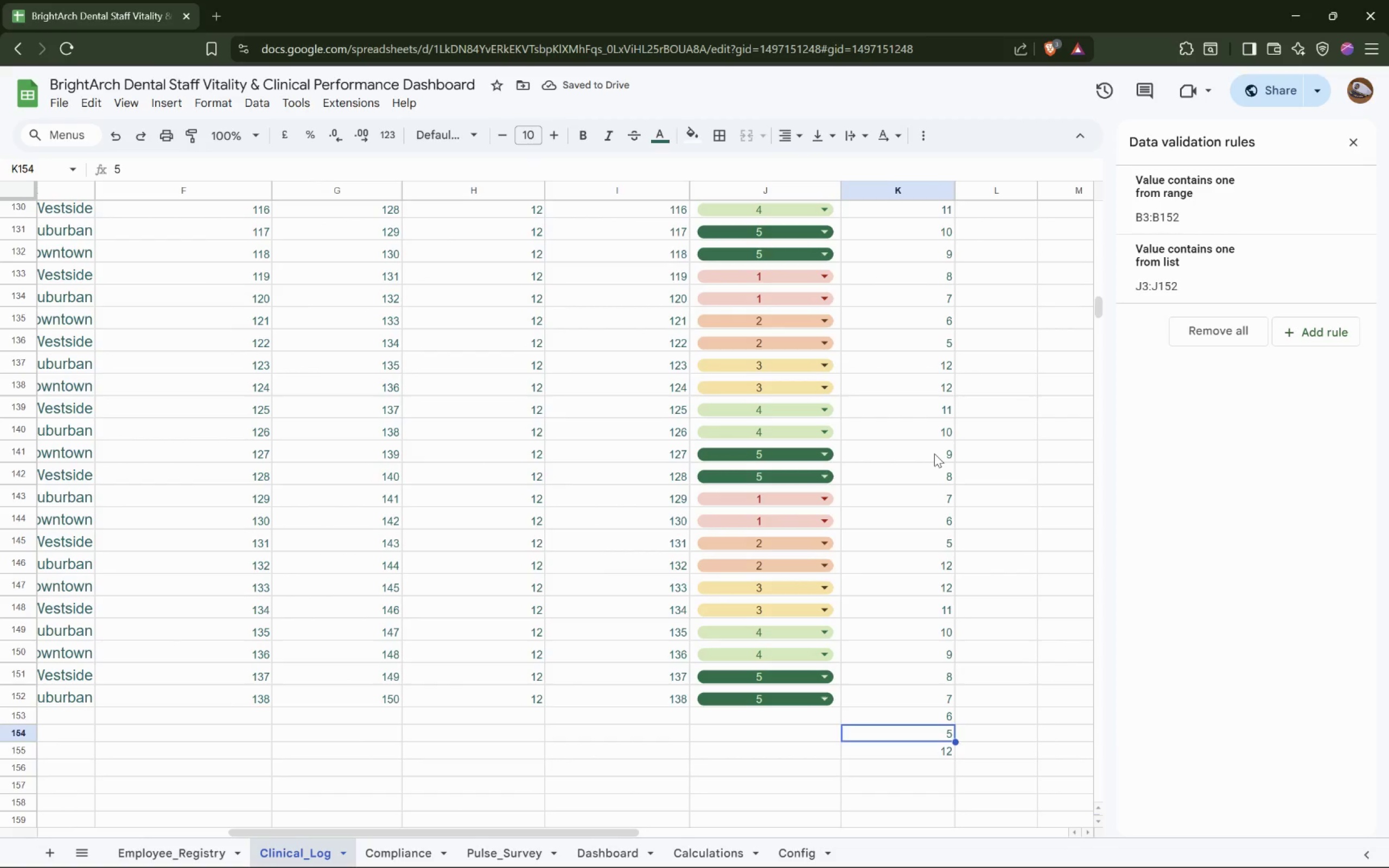 
key(ArrowDown)
 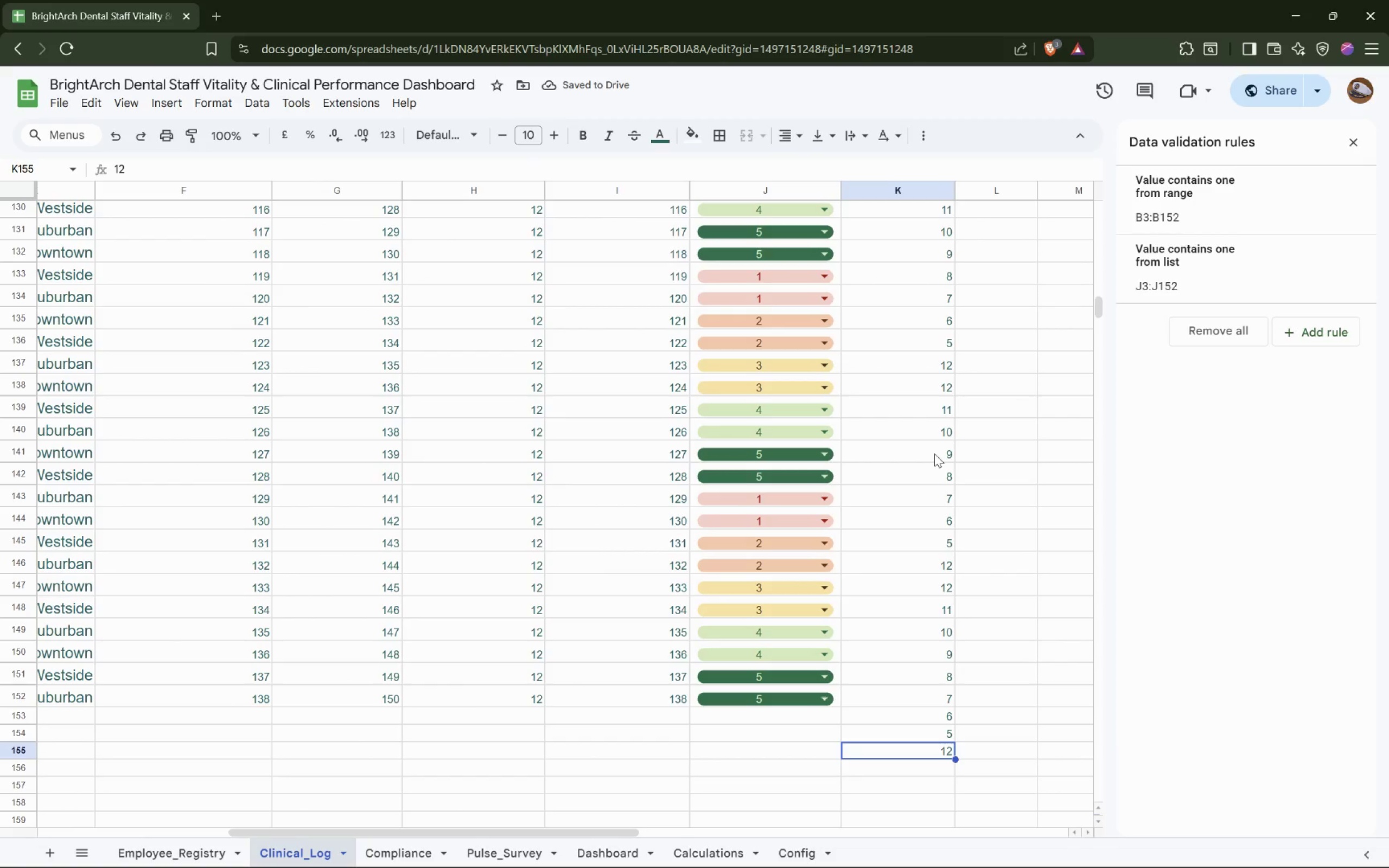 
key(Backspace)
 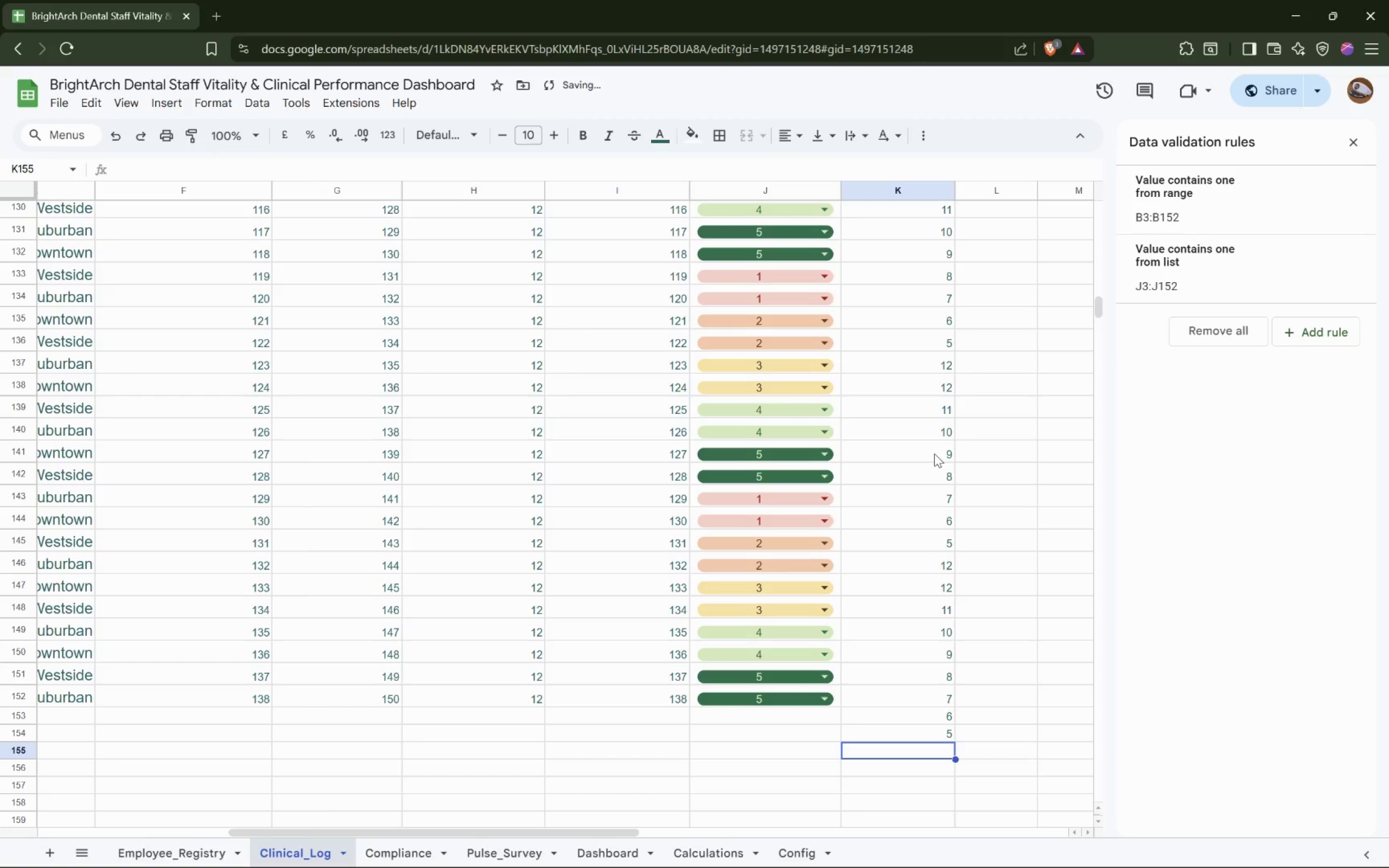 
key(ArrowUp)
 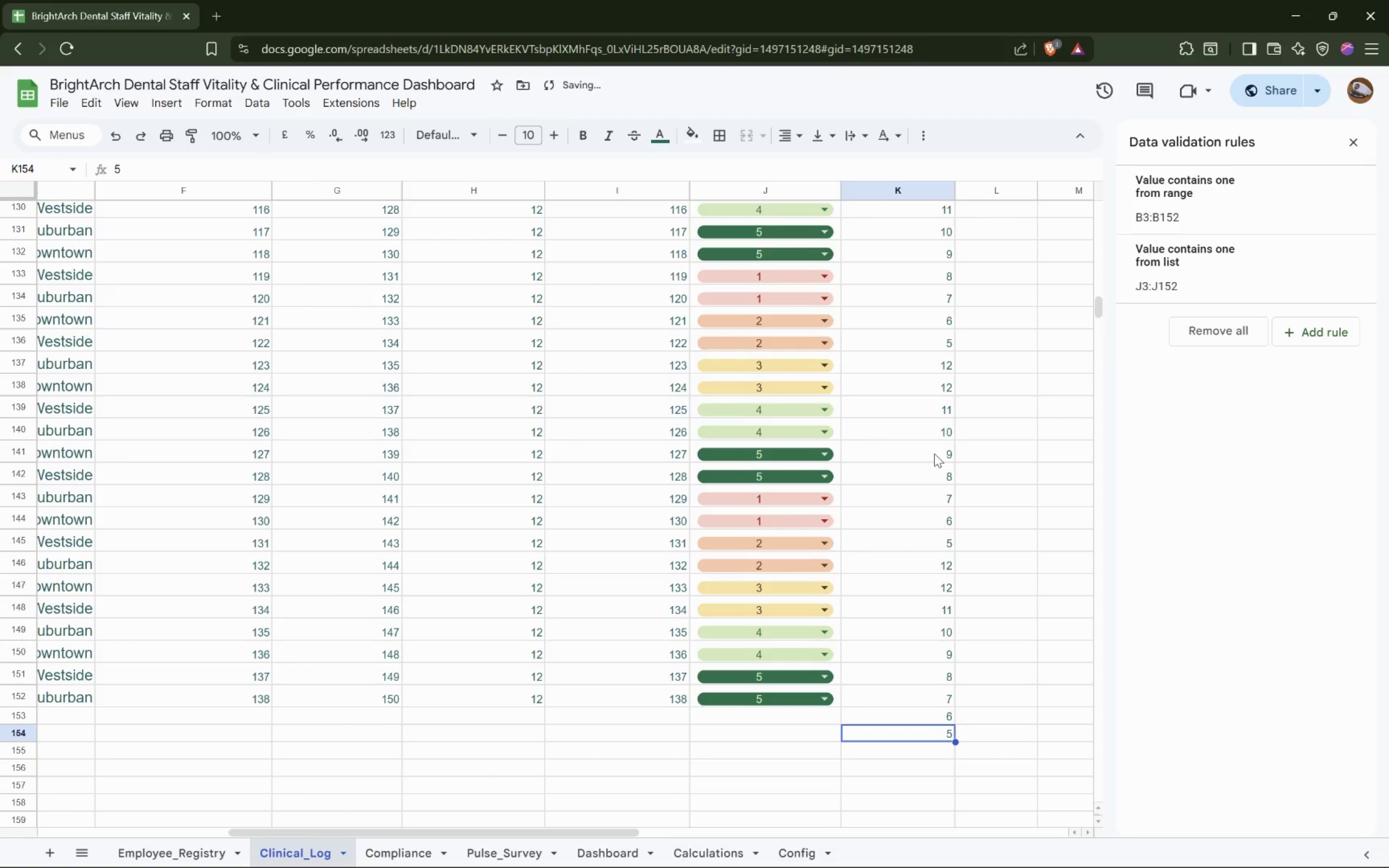 
key(Backspace)
 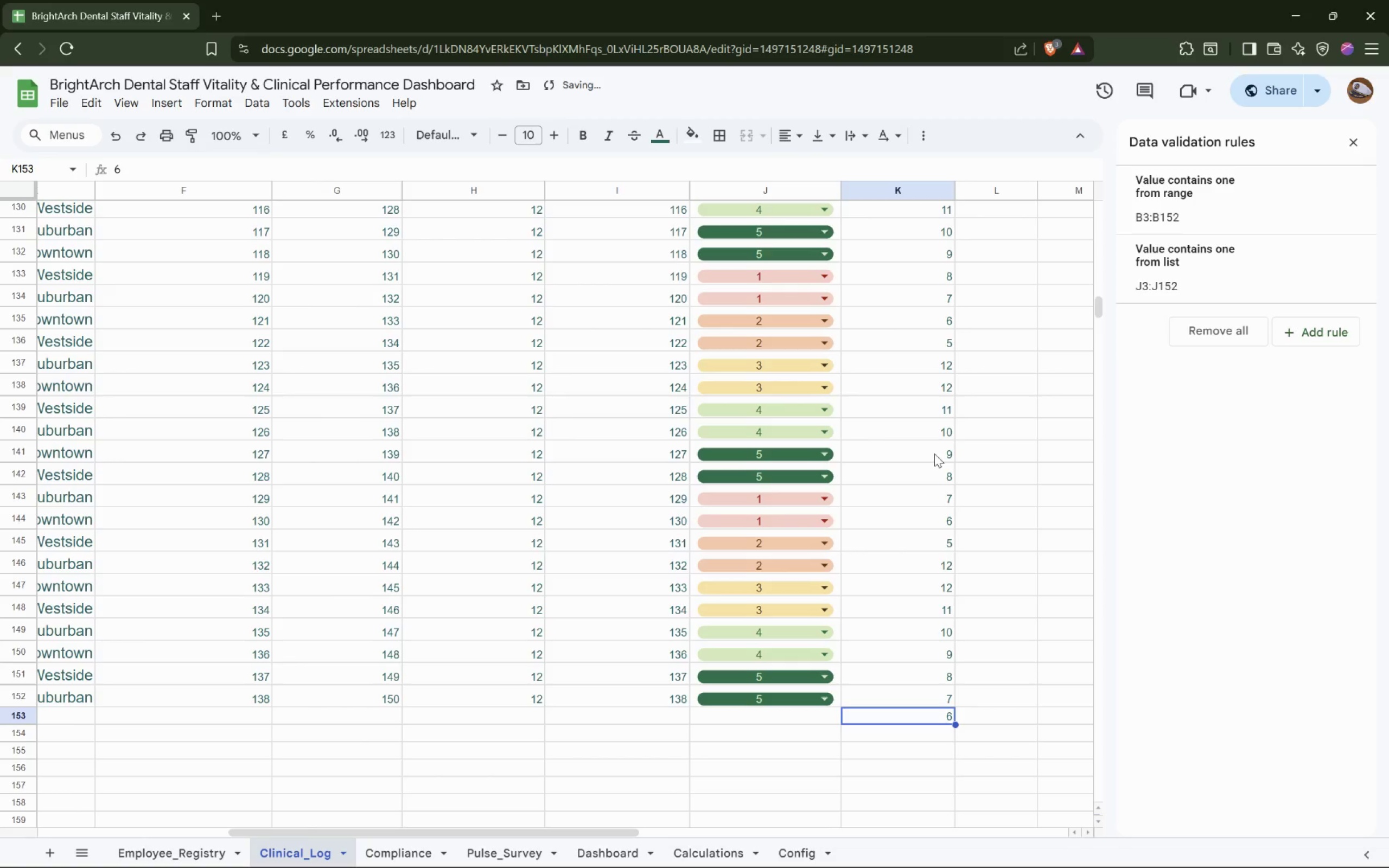 
key(ArrowUp)
 